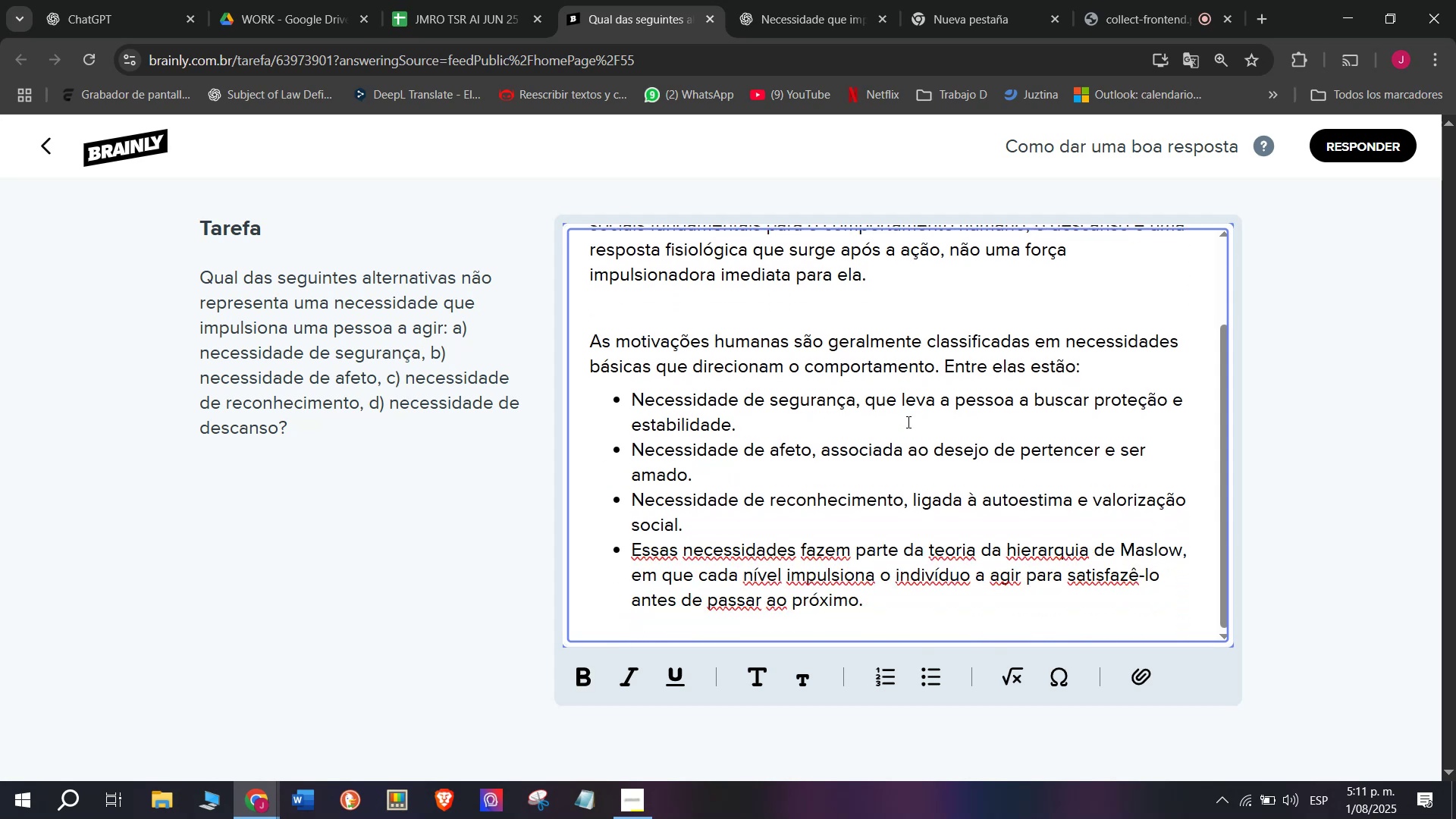 
scroll: coordinate [907, 422], scroll_direction: up, amount: 2.0
 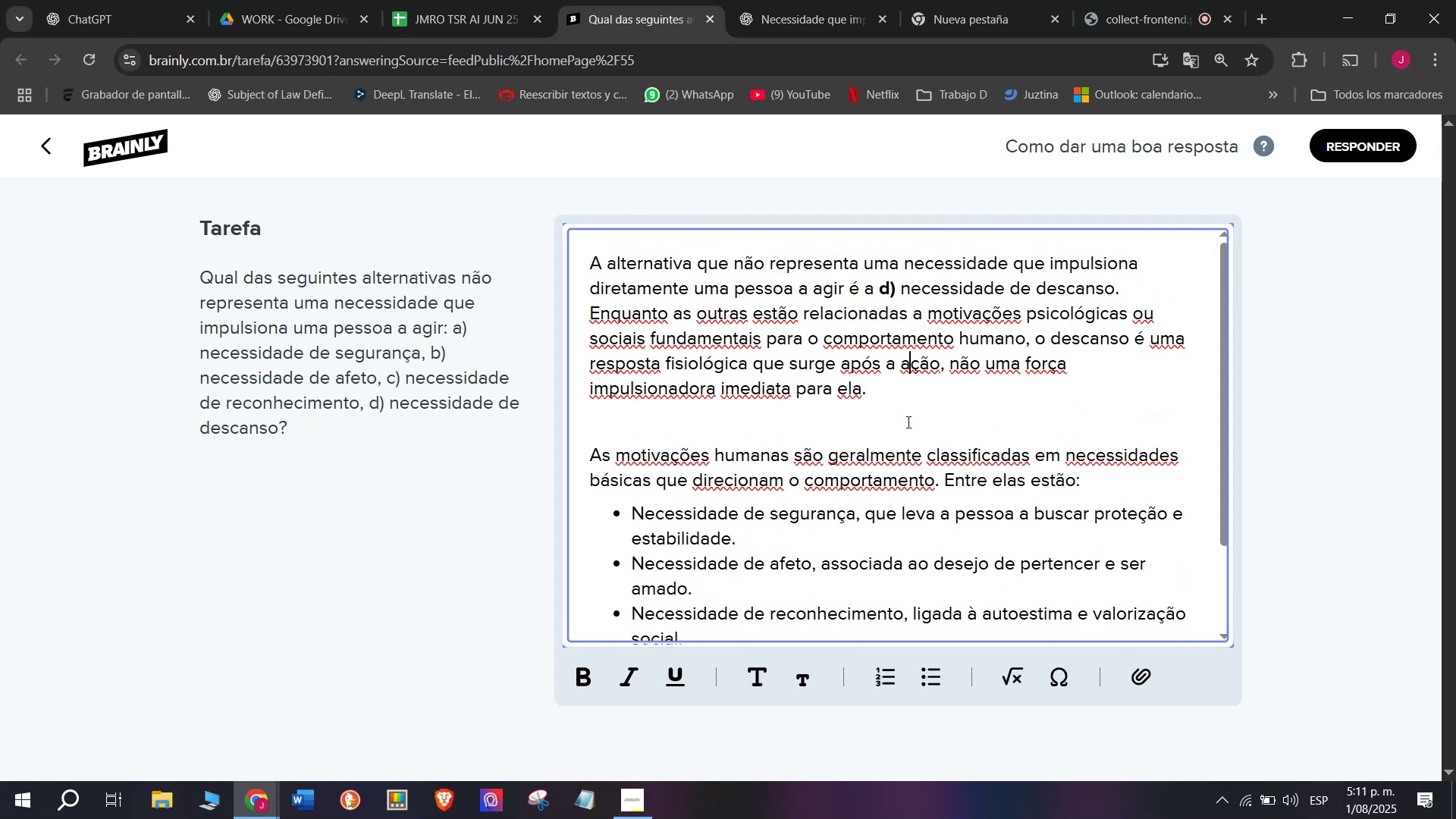 
scroll: coordinate [905, 447], scroll_direction: down, amount: 4.0
 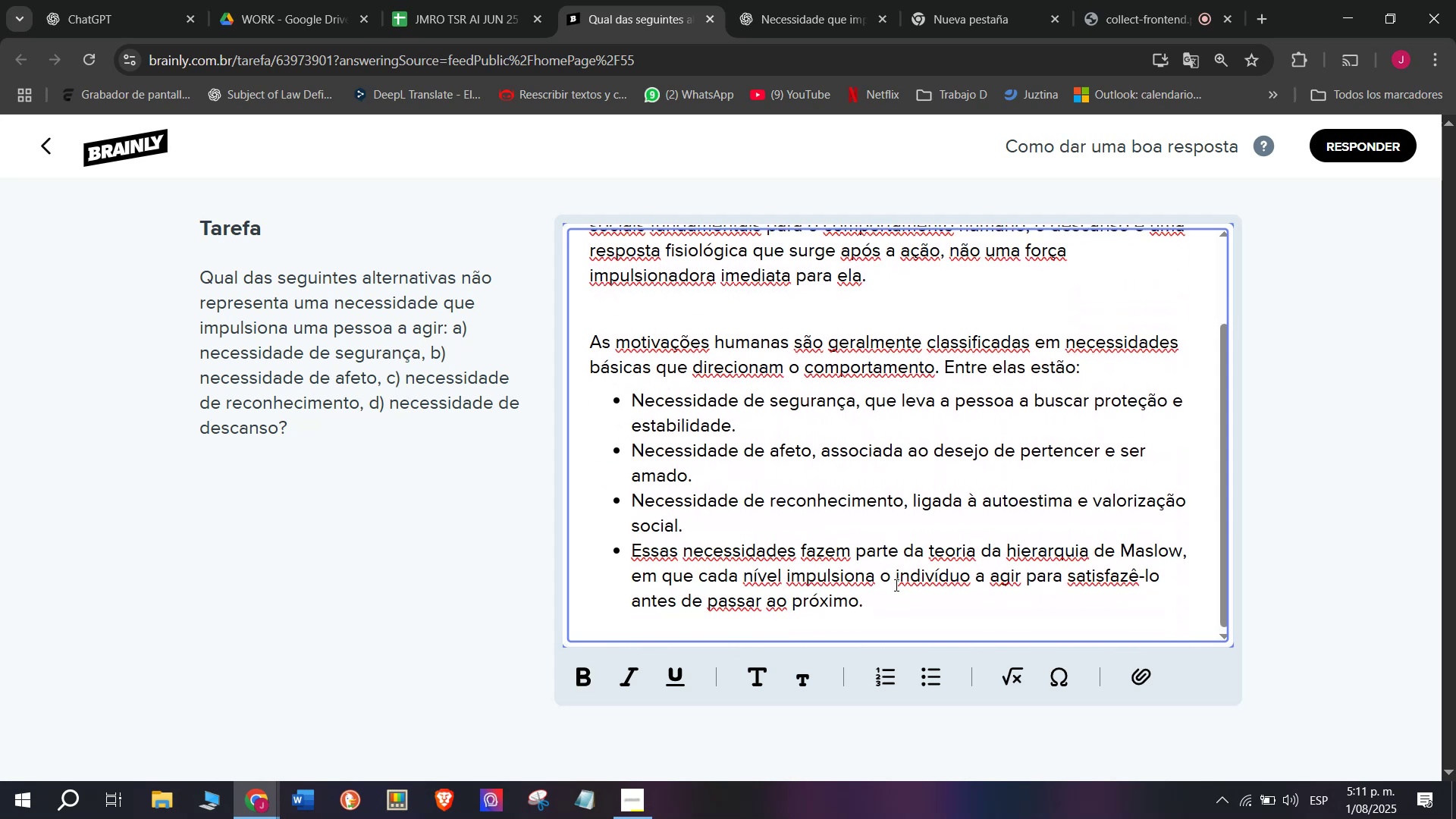 
left_click_drag(start_coordinate=[893, 595], to_coordinate=[455, 136])
 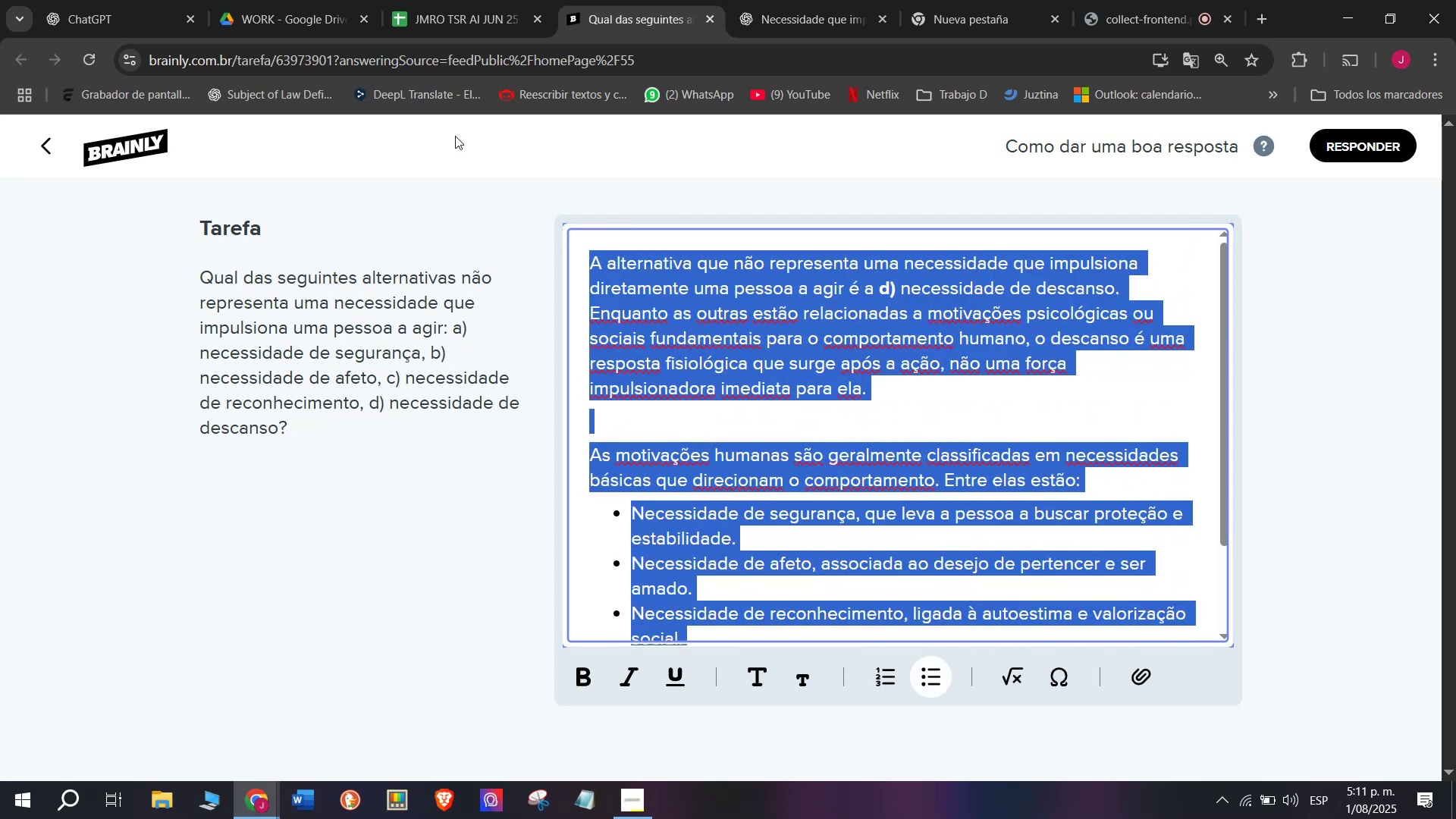 
key(Control+C)
 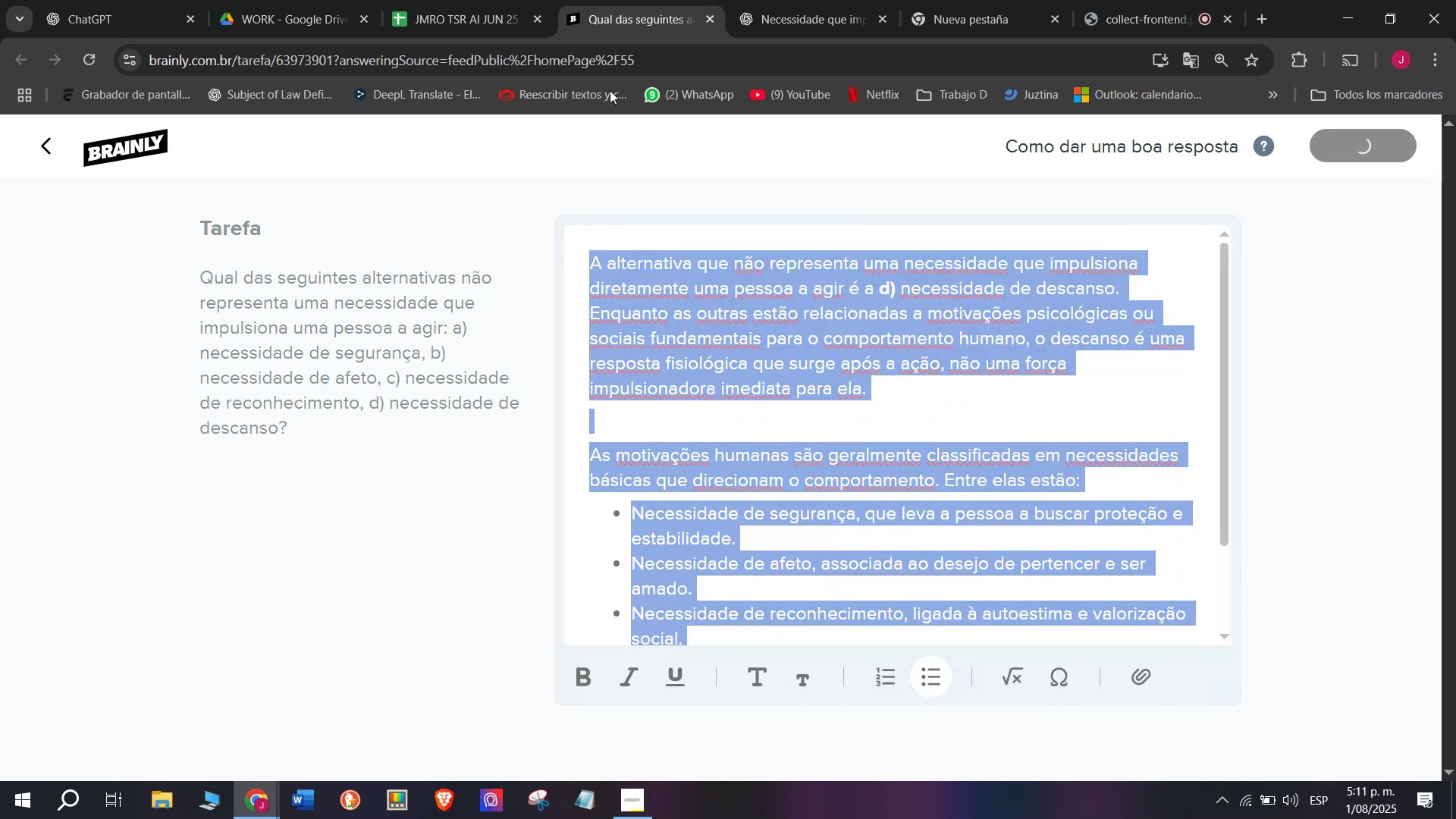 
left_click([468, 0])
 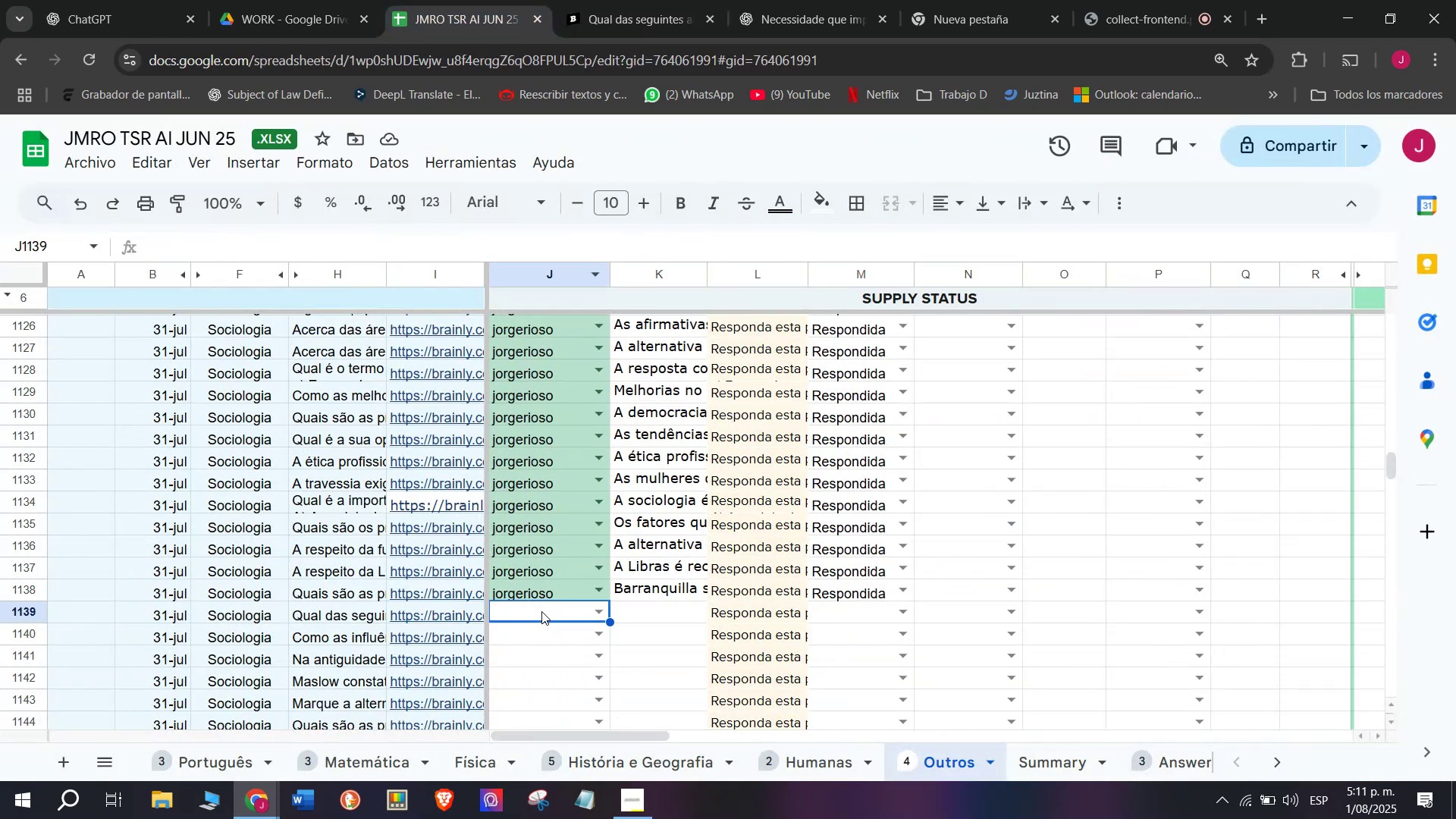 
key(J)
 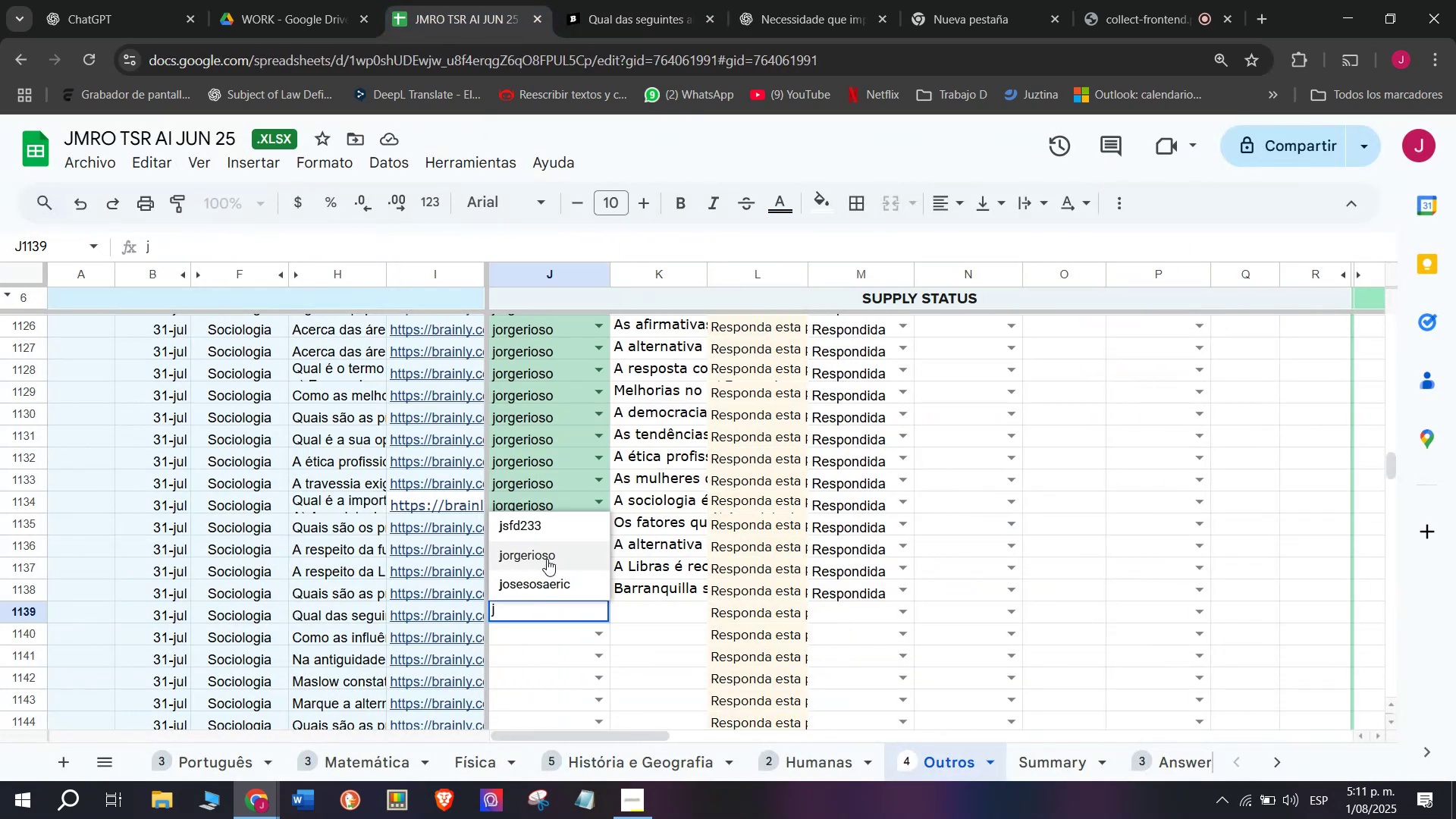 
left_click([548, 552])
 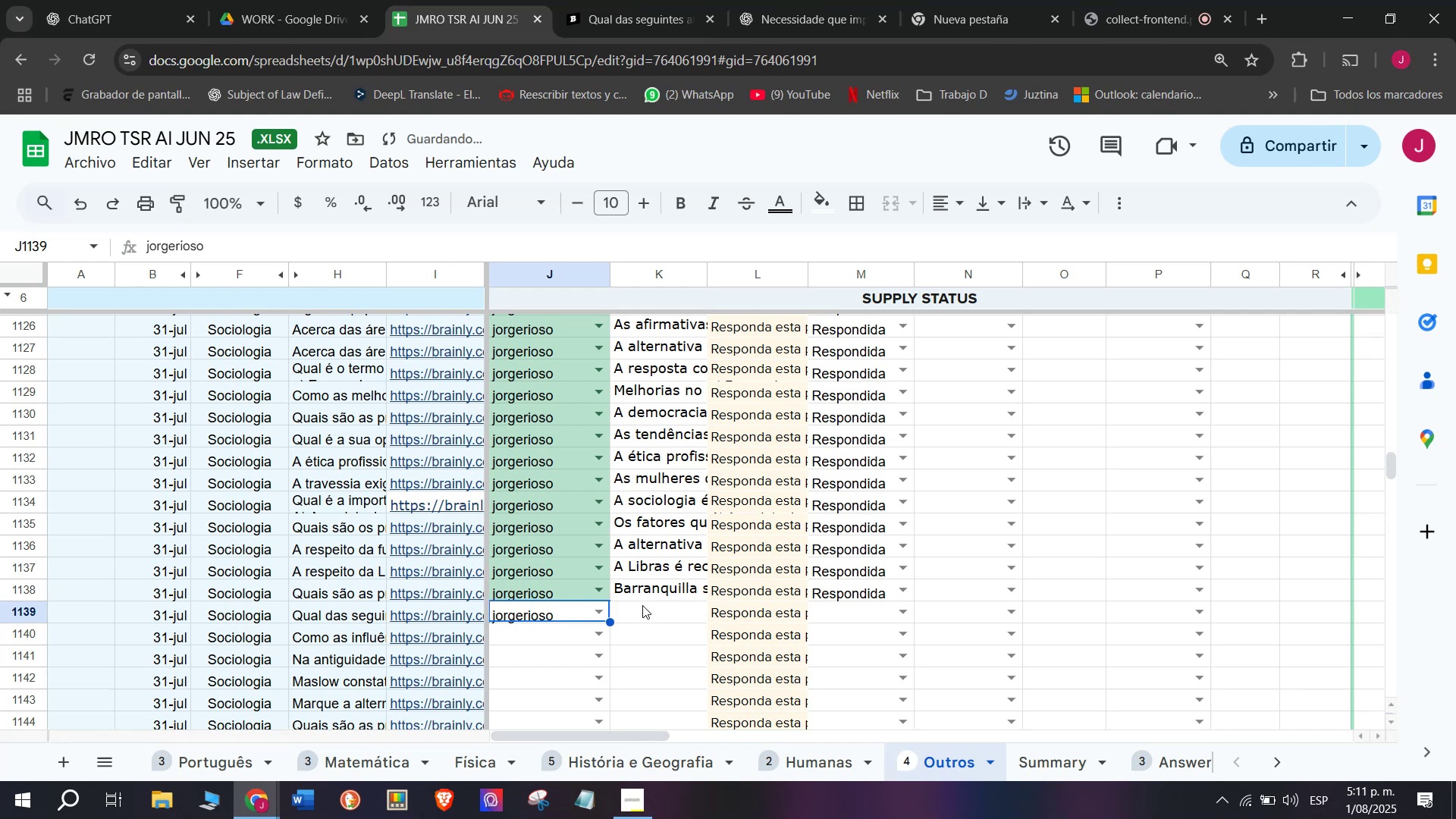 
double_click([642, 605])
 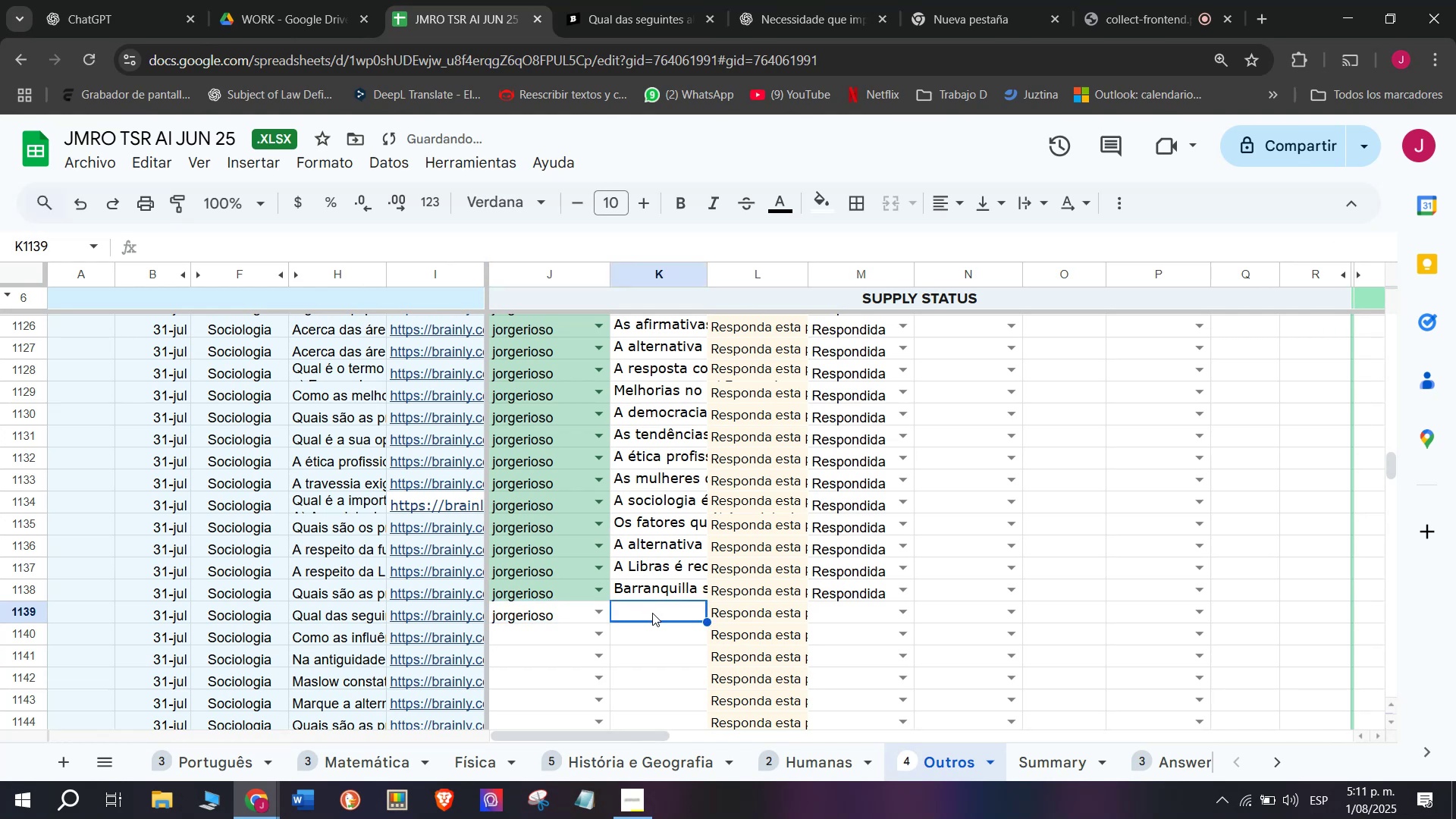 
left_click([667, 613])
 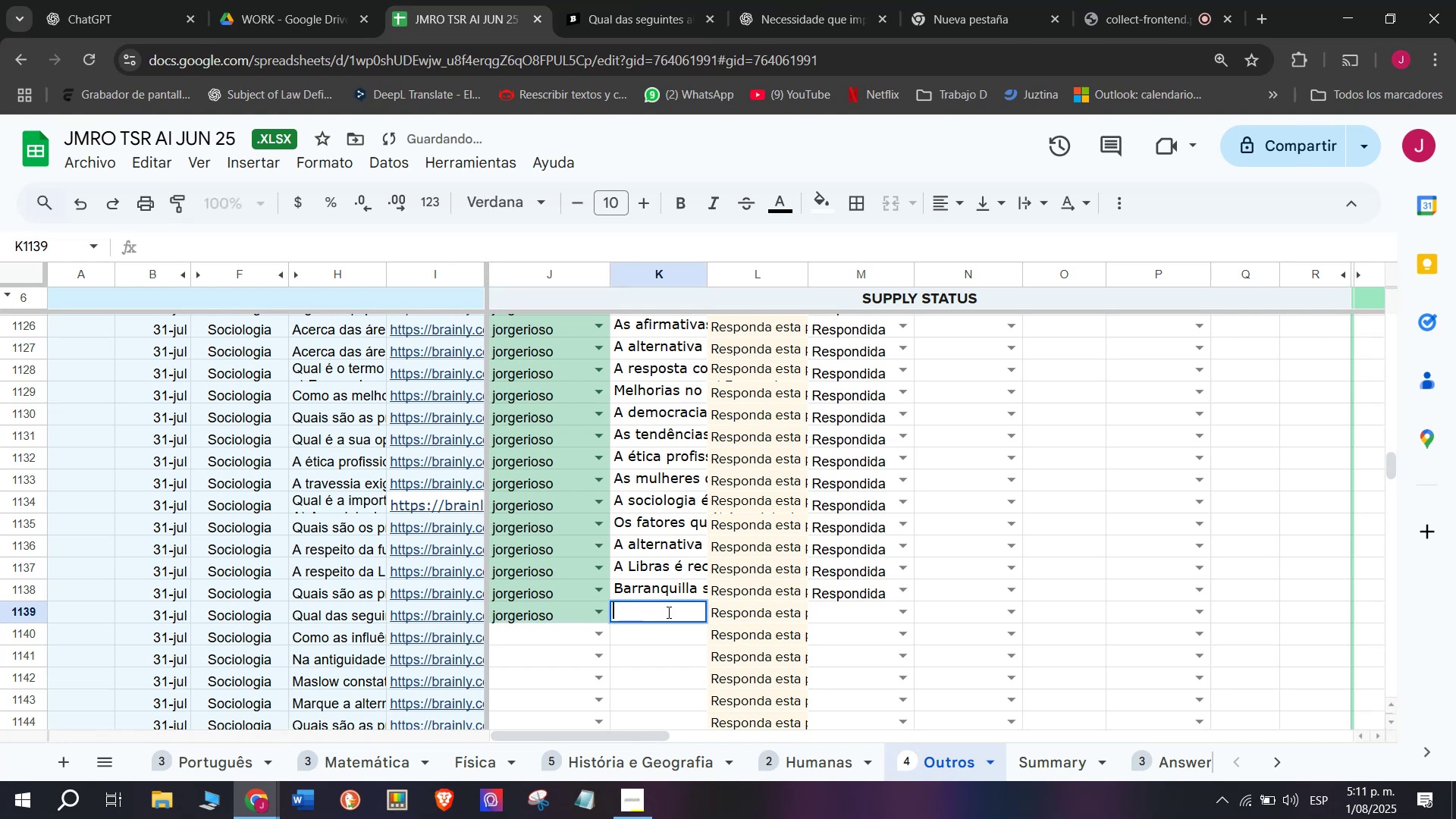 
key(Control+V)
 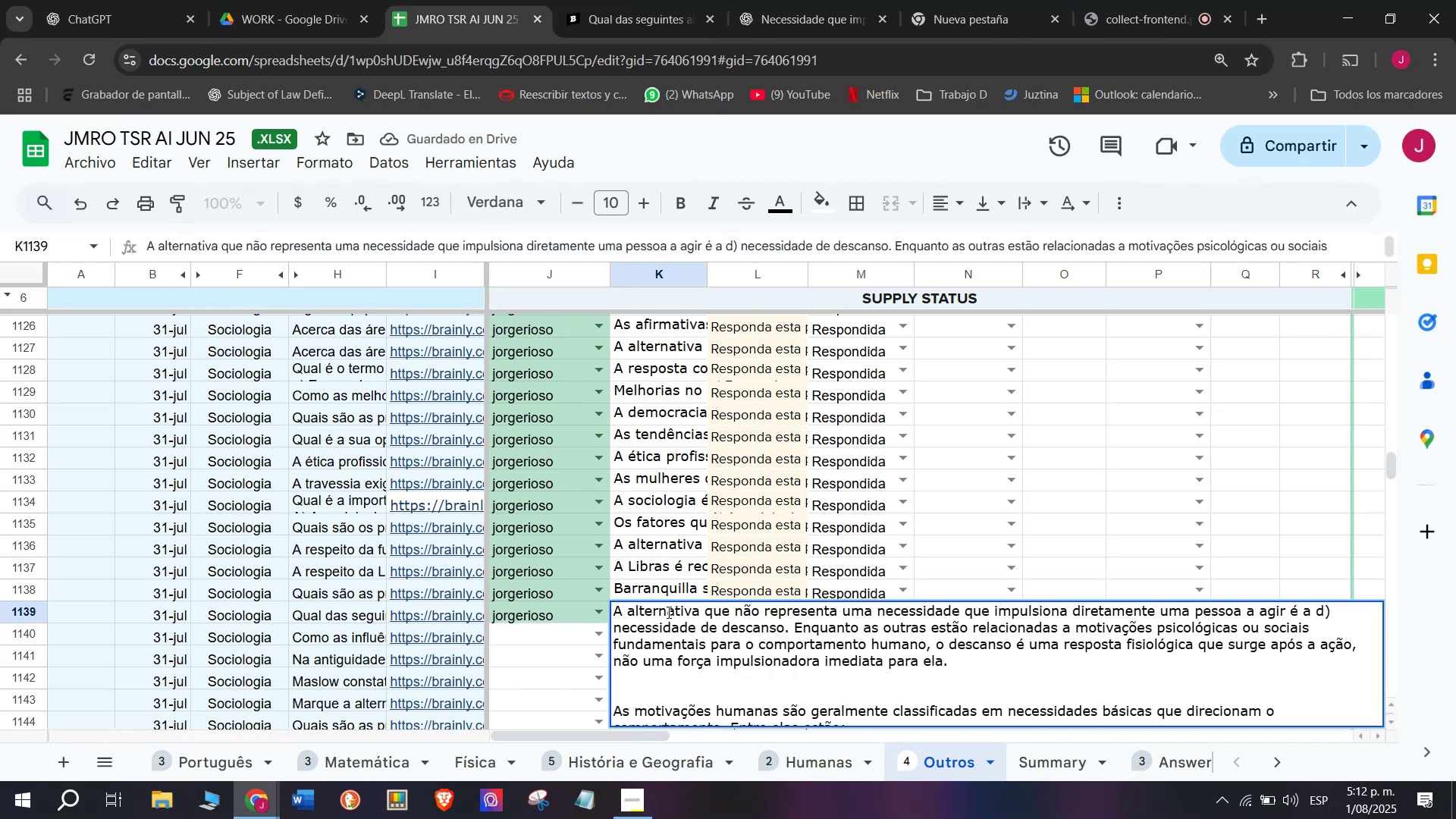 
key(Enter)
 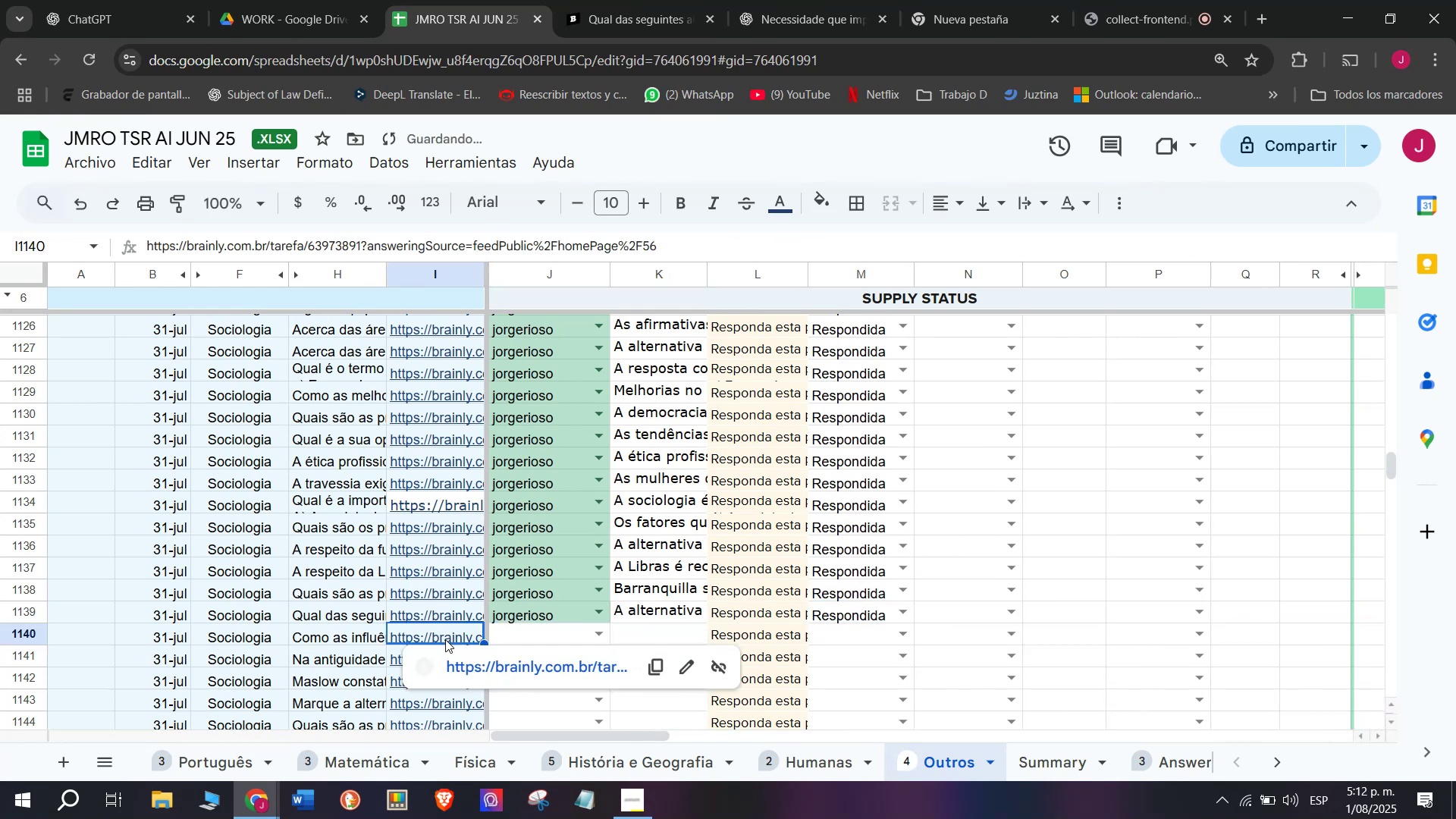 
wait(5.62)
 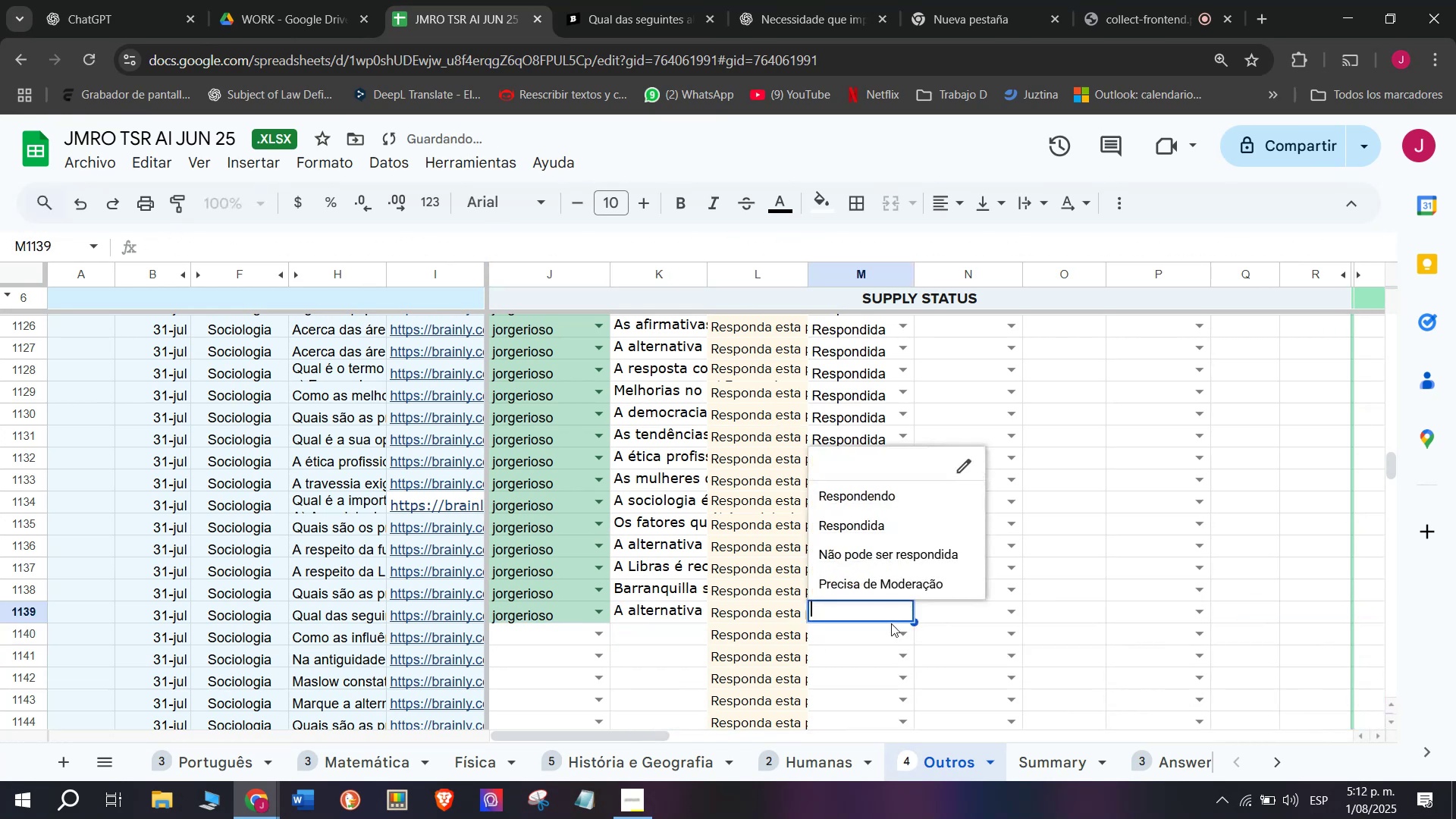 
left_click([457, 657])
 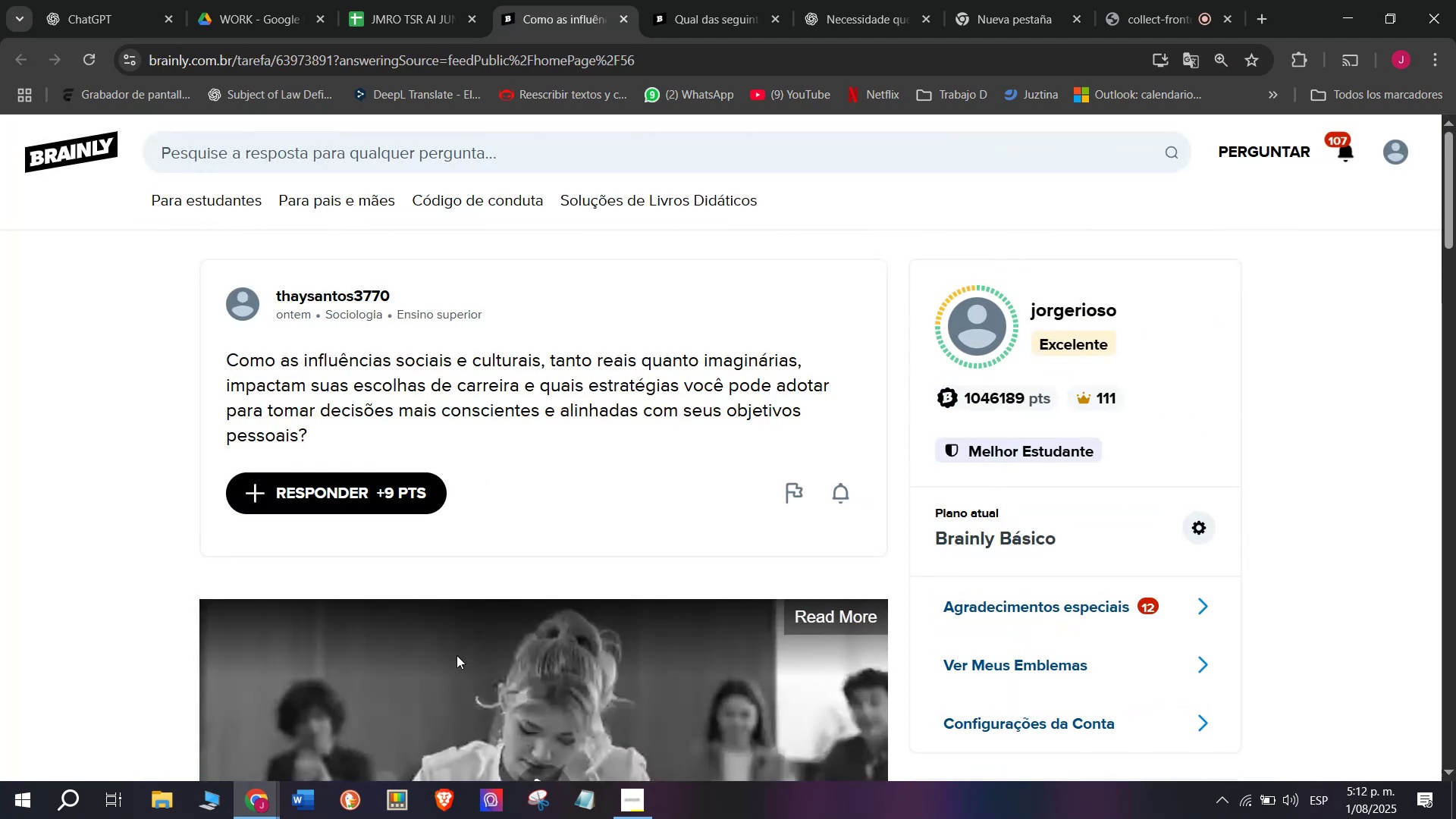 
left_click([722, 11])
 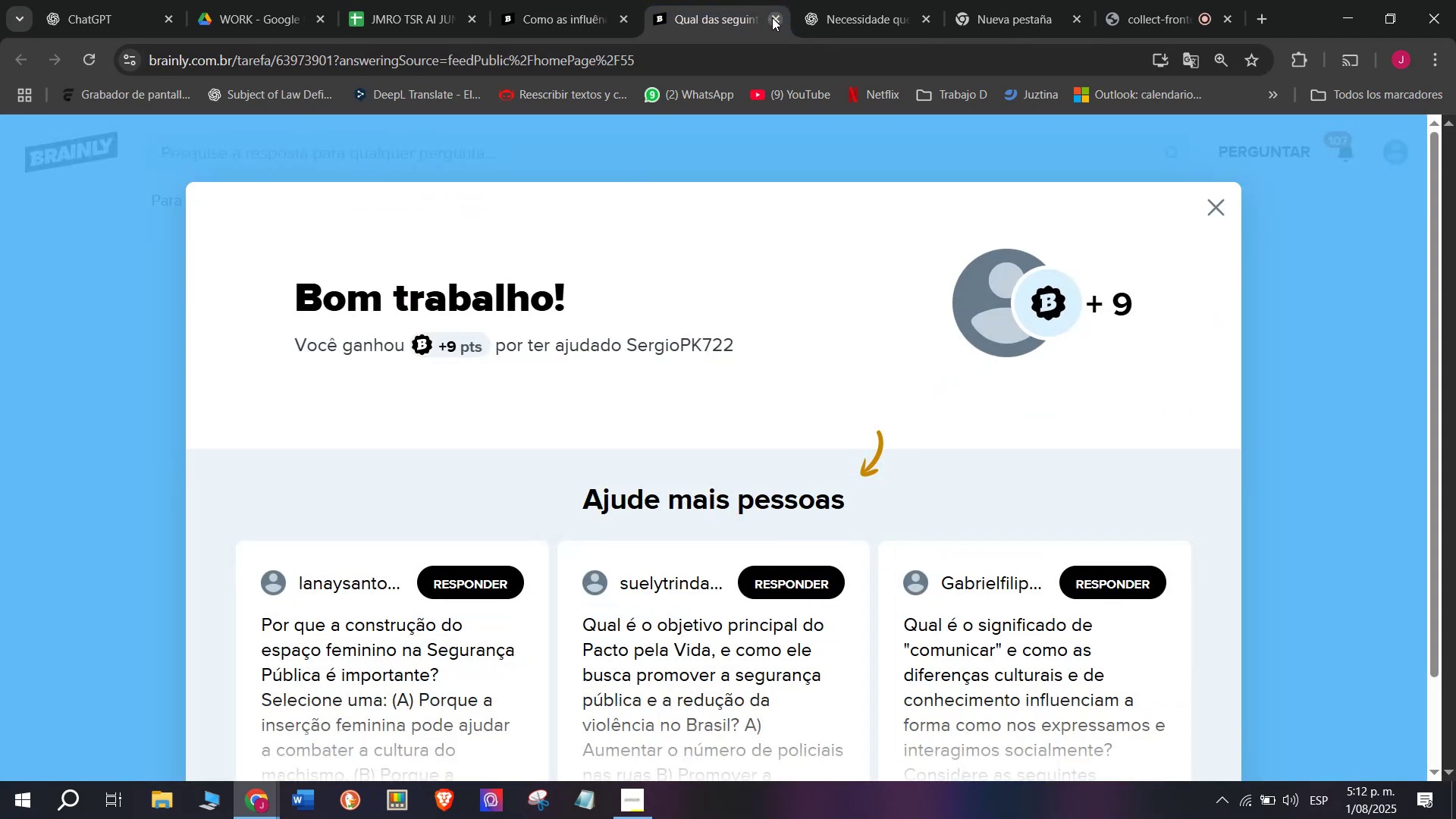 
double_click([544, 0])
 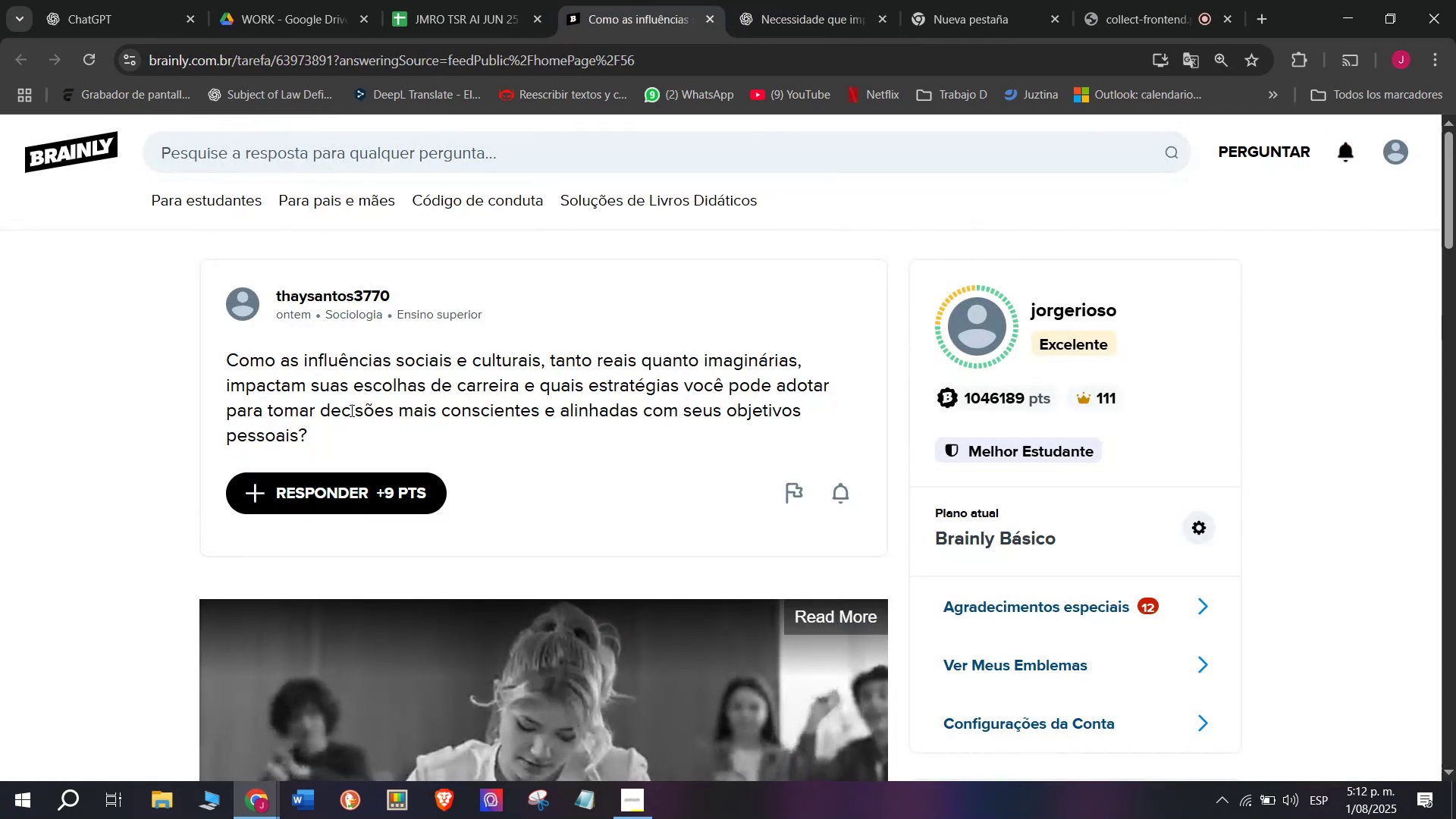 
left_click_drag(start_coordinate=[322, 434], to_coordinate=[224, 358])
 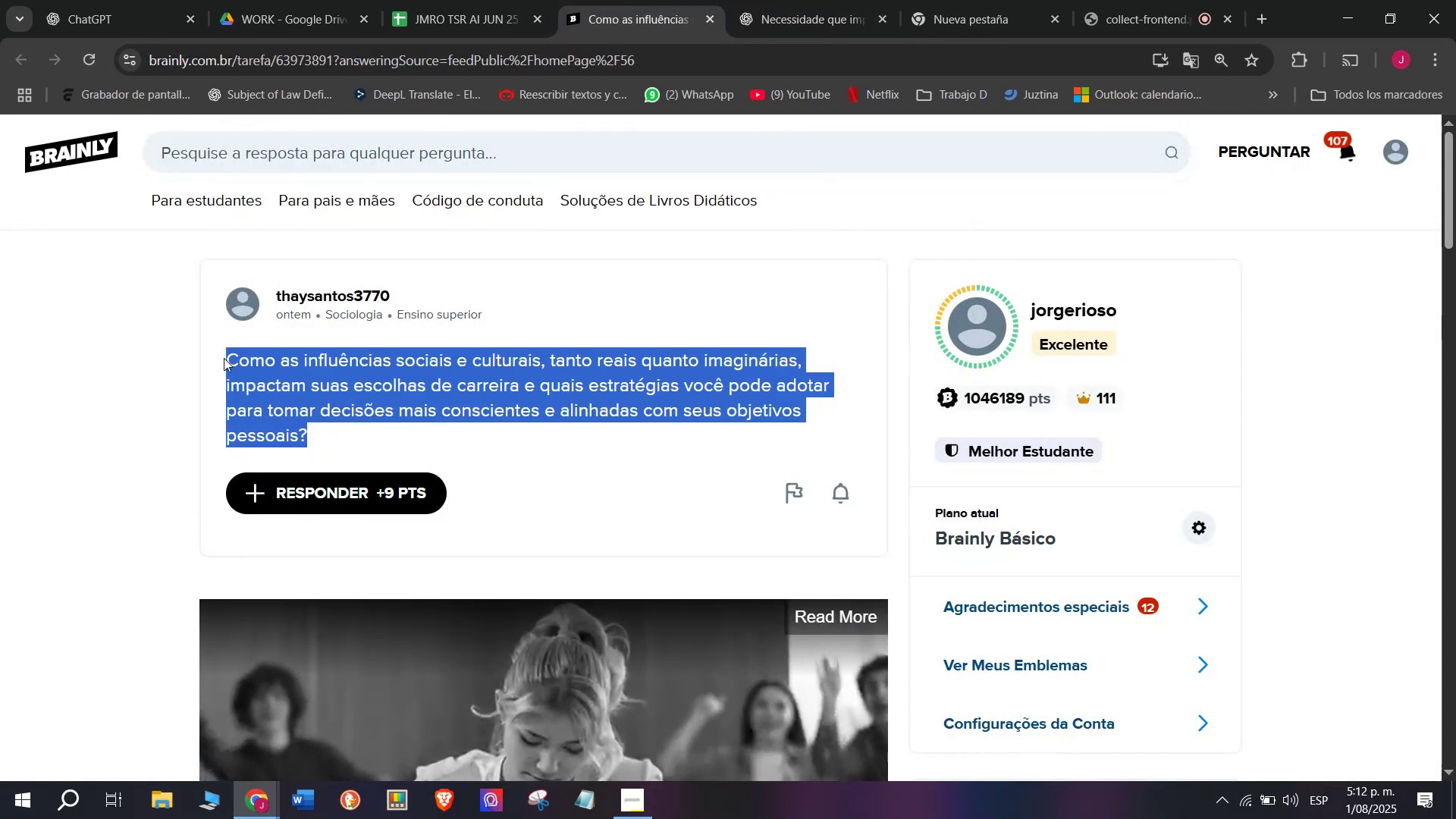 
key(Control+C)
 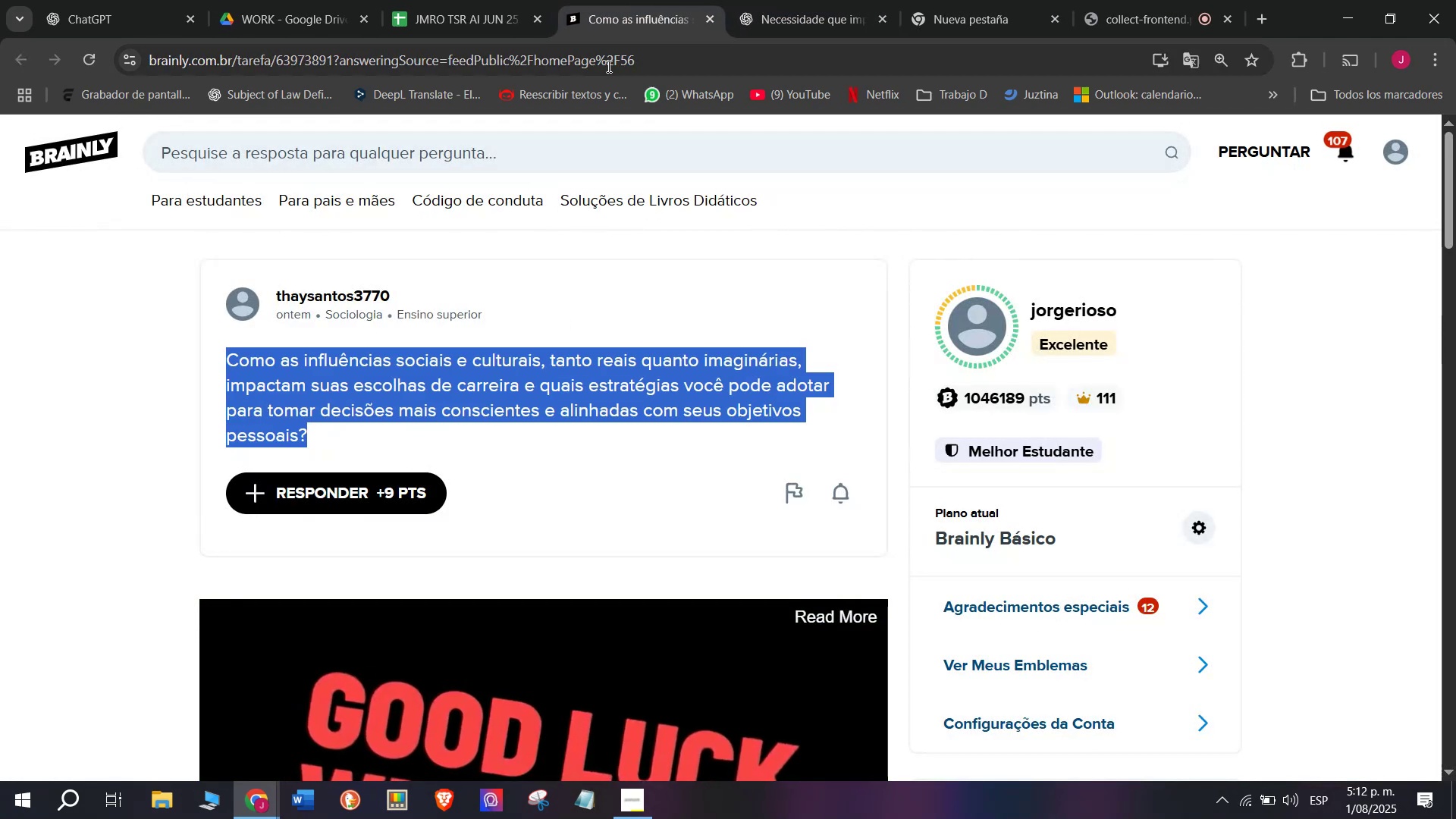 
left_click([428, 0])
 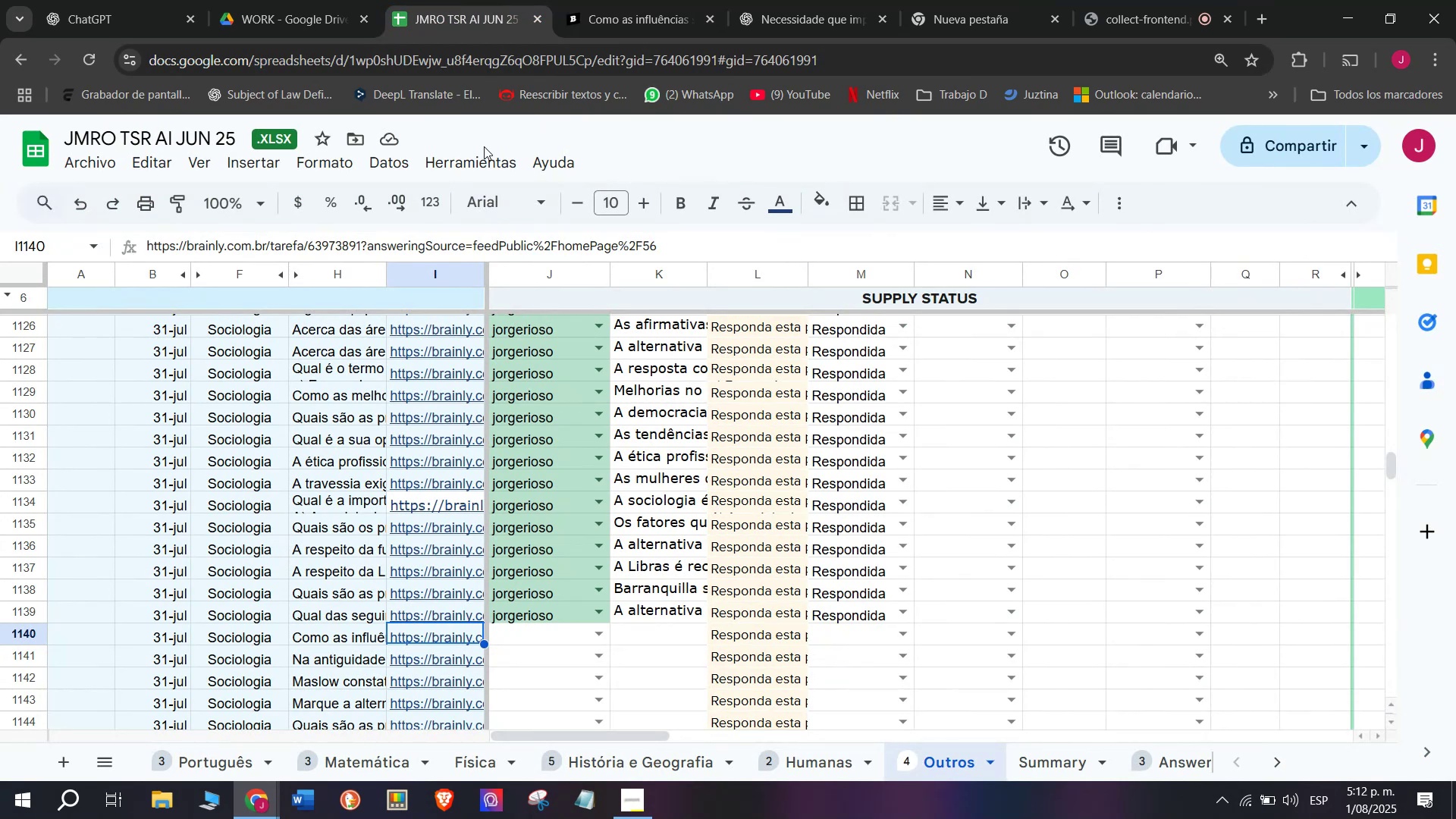 
wait(10.35)
 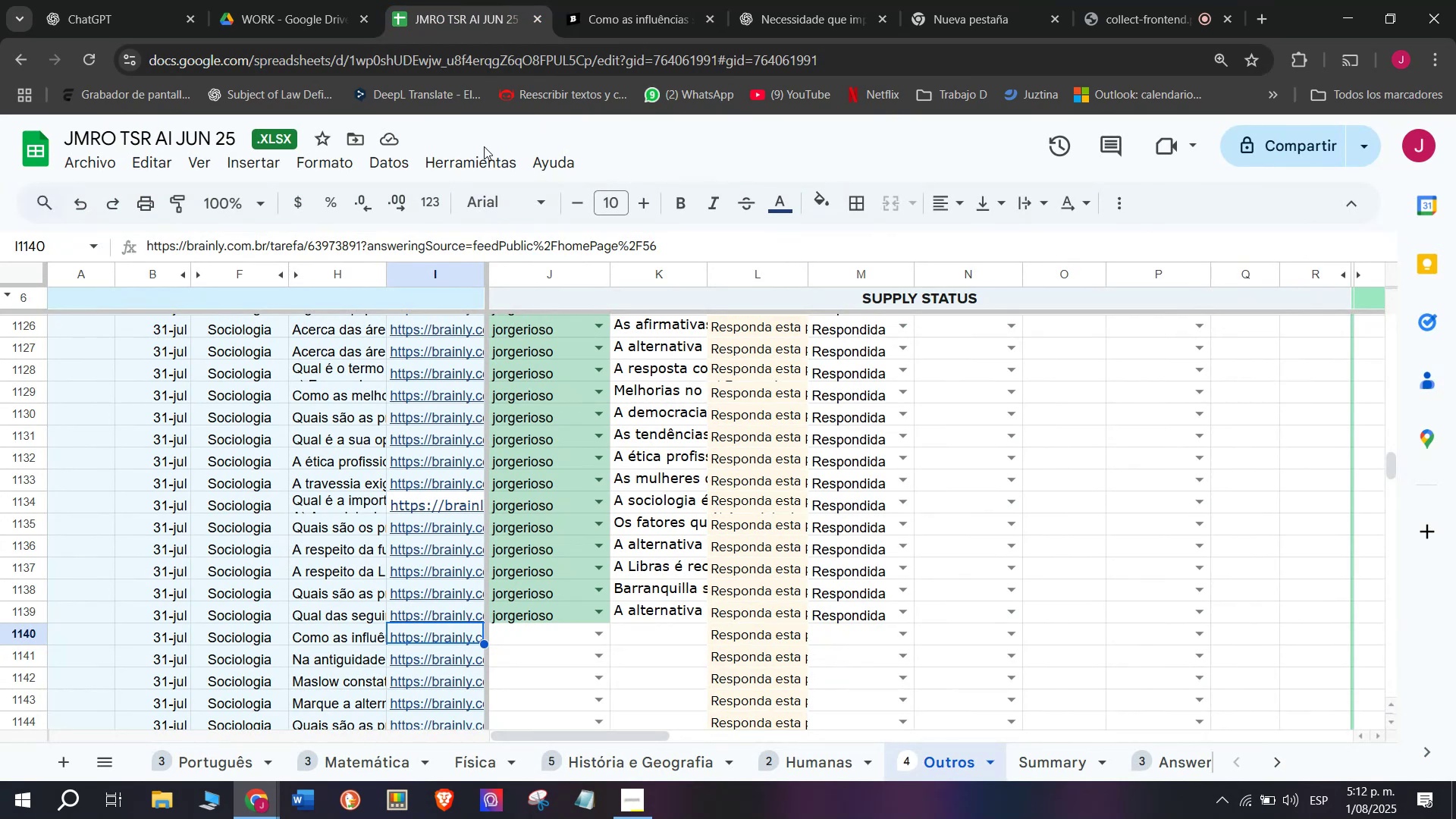 
left_click([657, 0])
 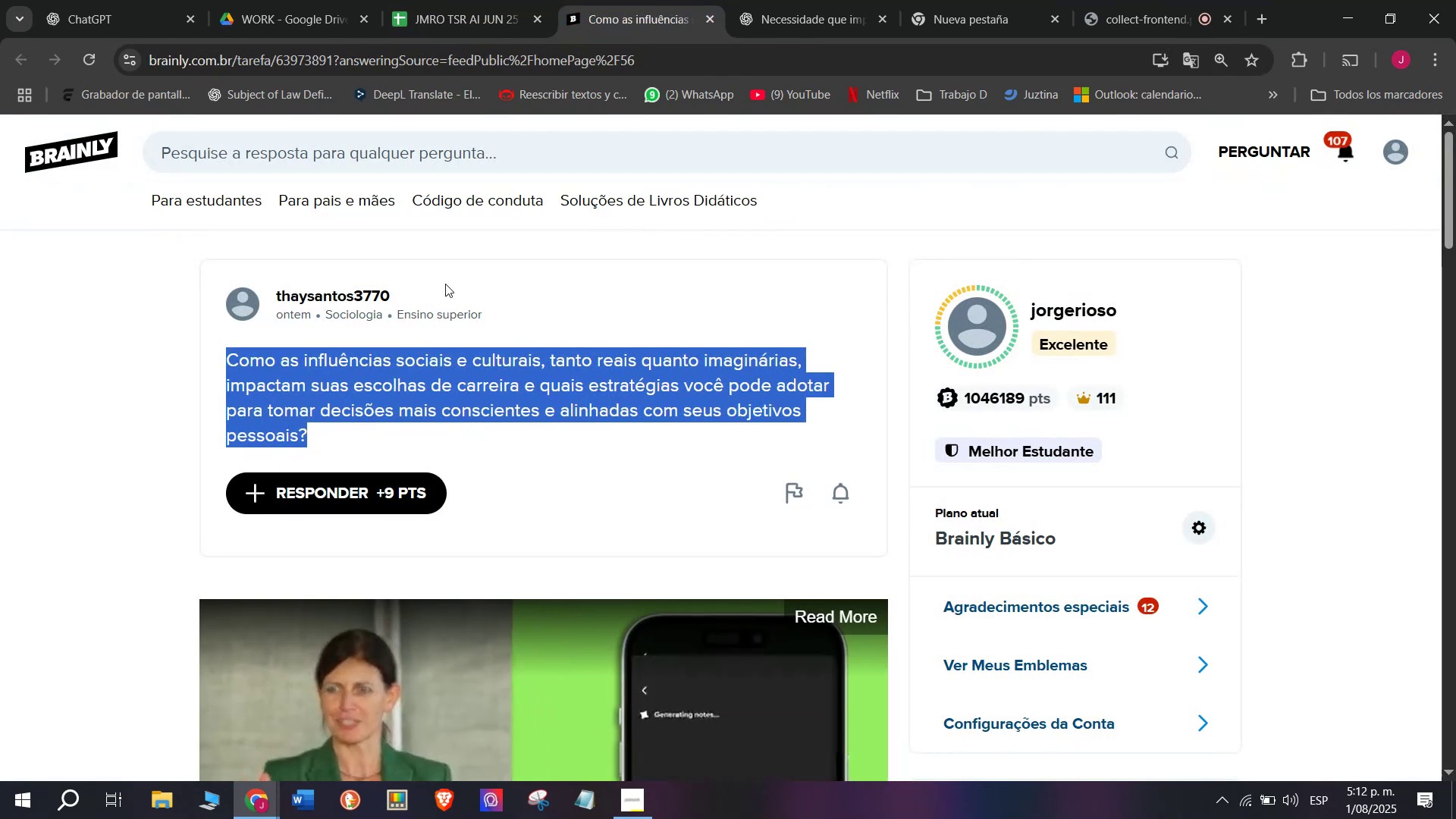 
key(Control+C)
 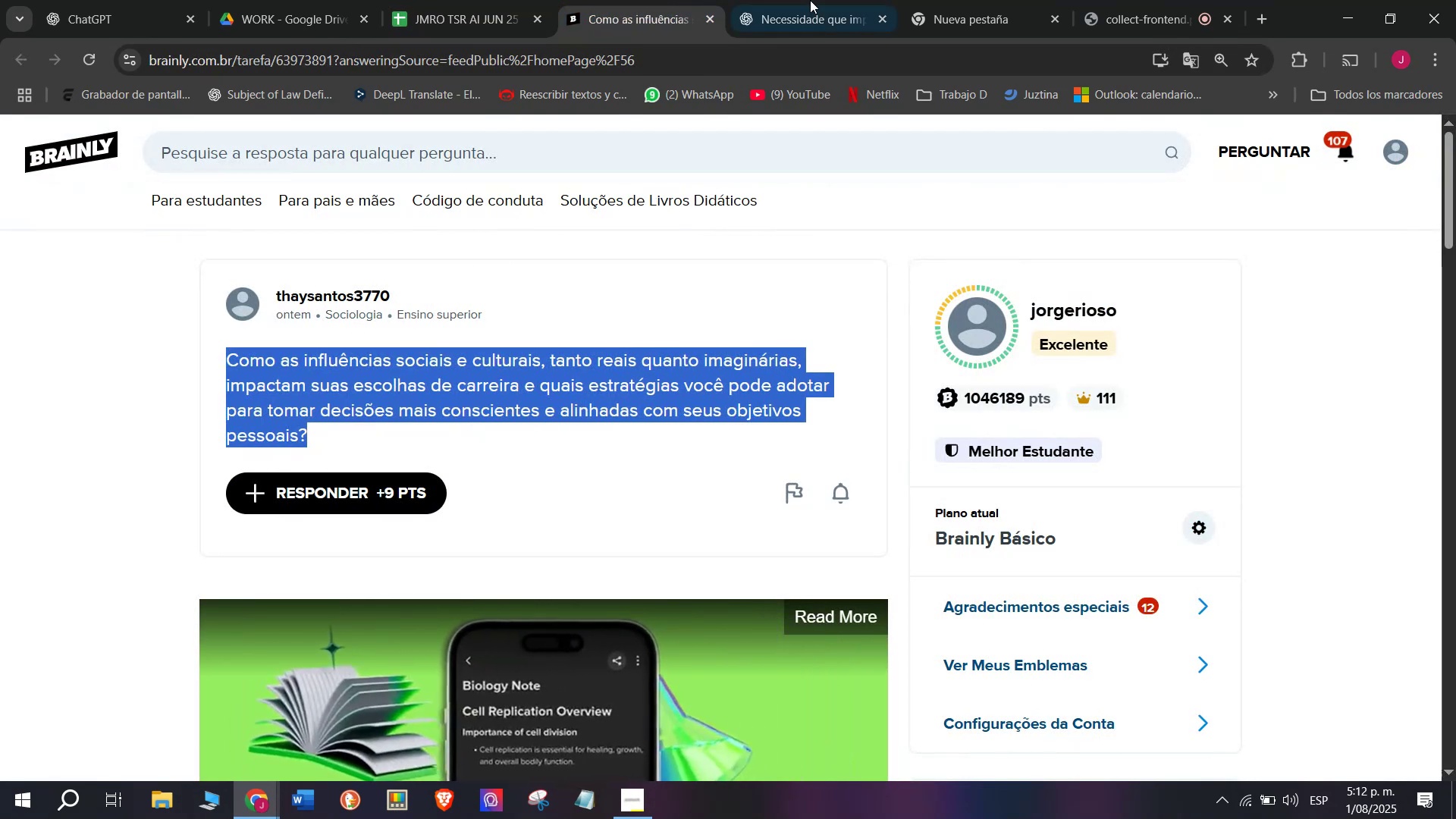 
left_click([842, 0])
 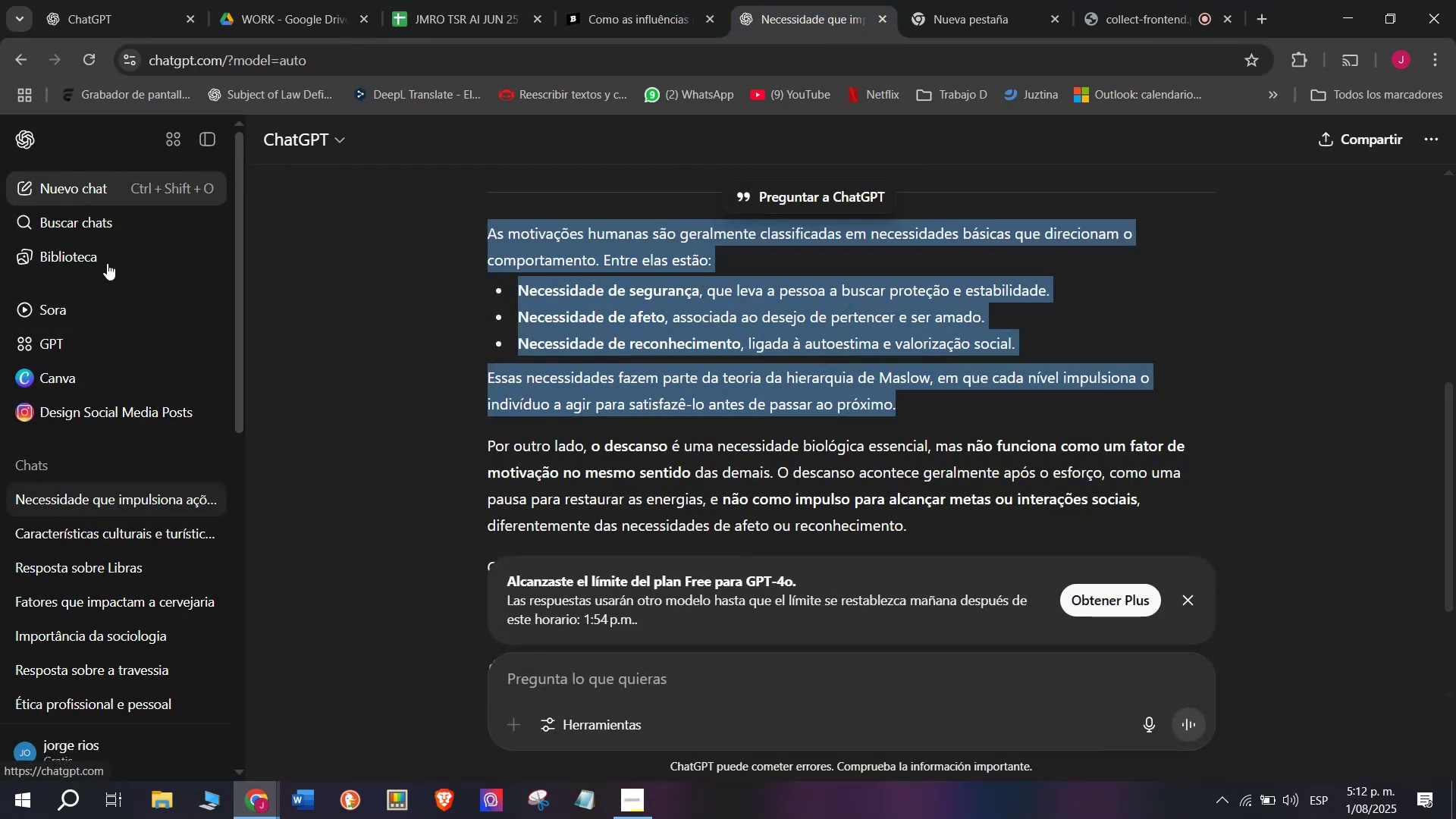 
key(Meta+MetaLeft)
 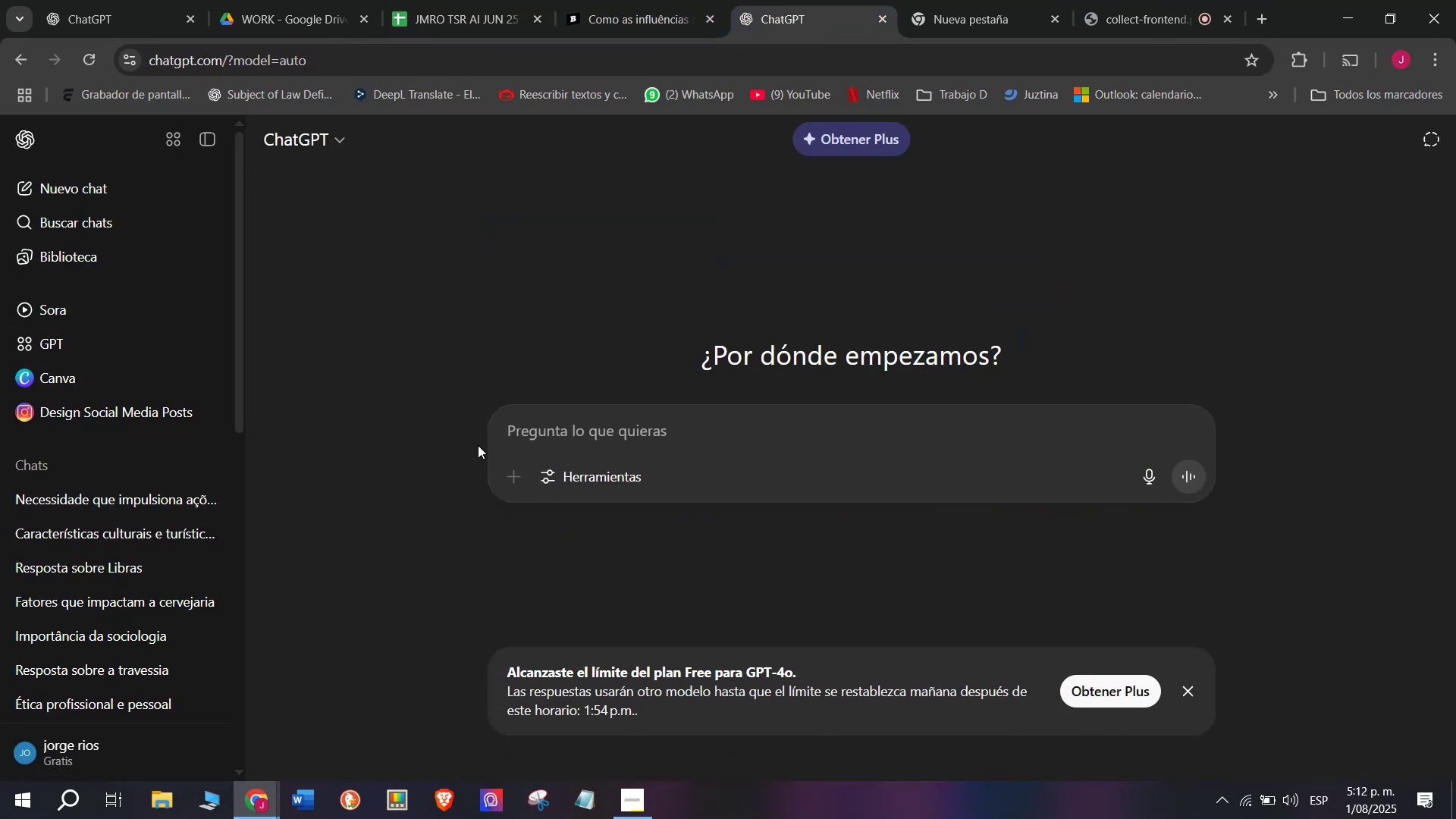 
key(Meta+V)
 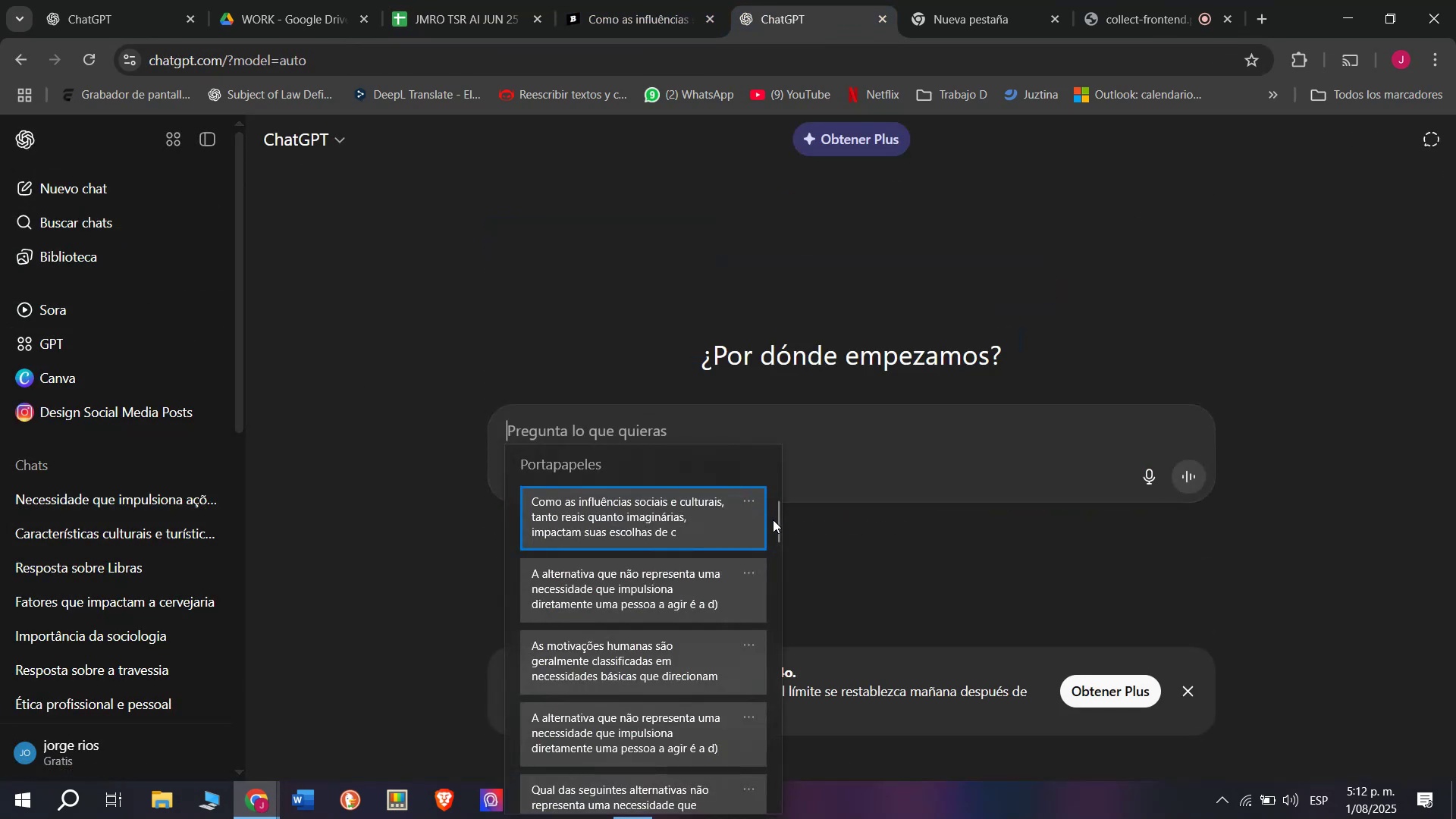 
left_click_drag(start_coordinate=[773, 520], to_coordinate=[800, 818])
 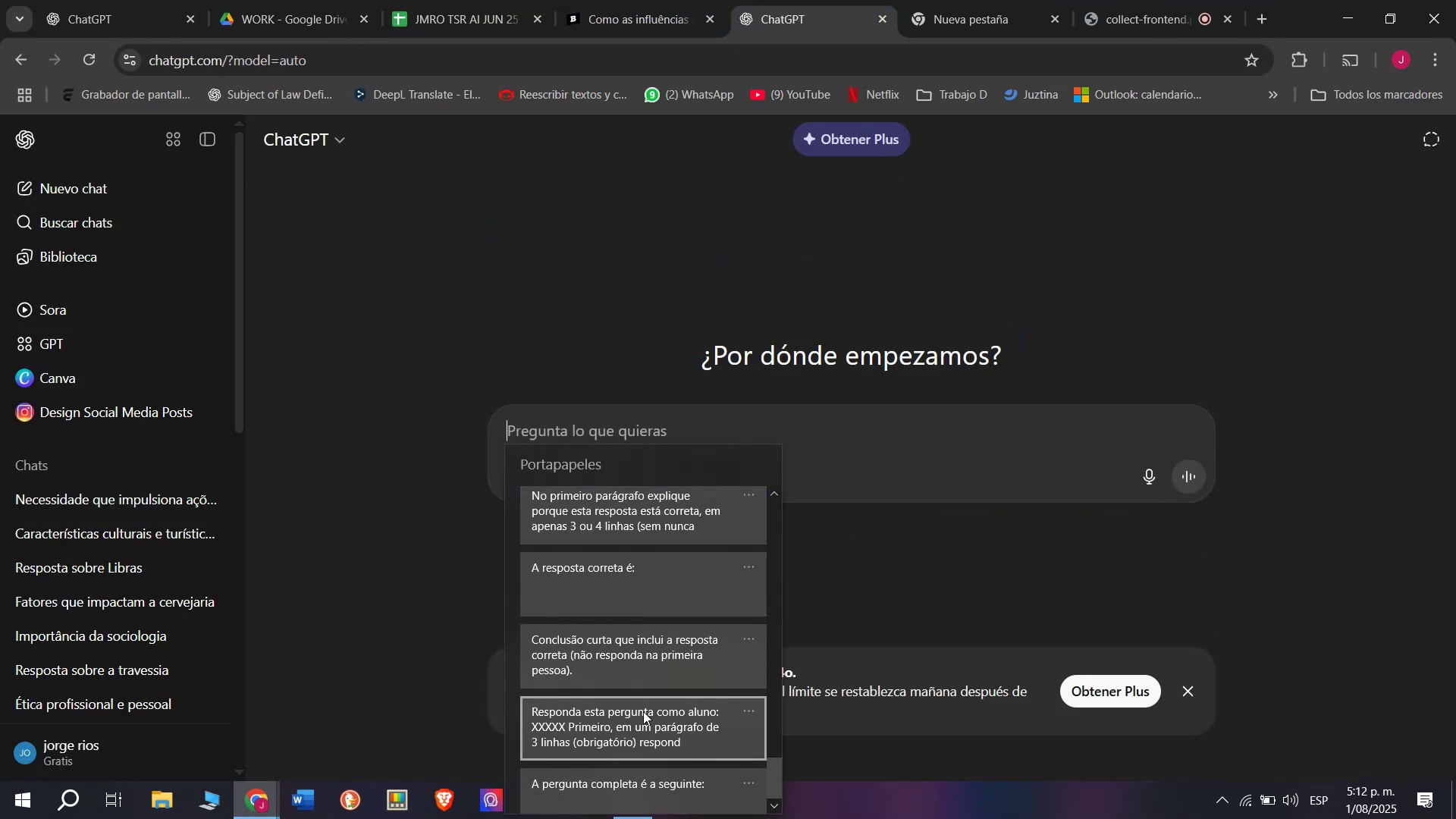 
key(Control+ControlLeft)
 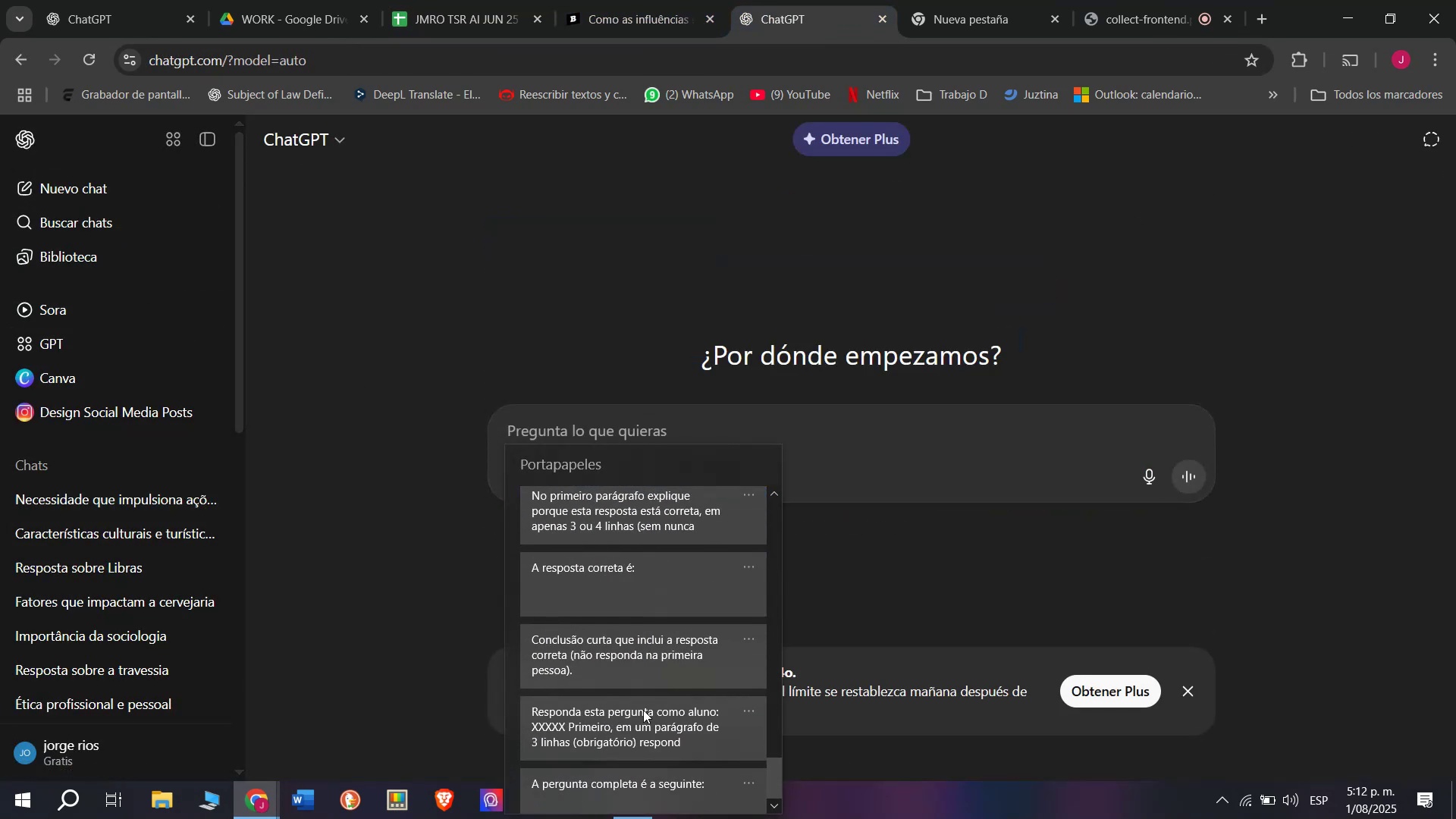 
key(Control+V)
 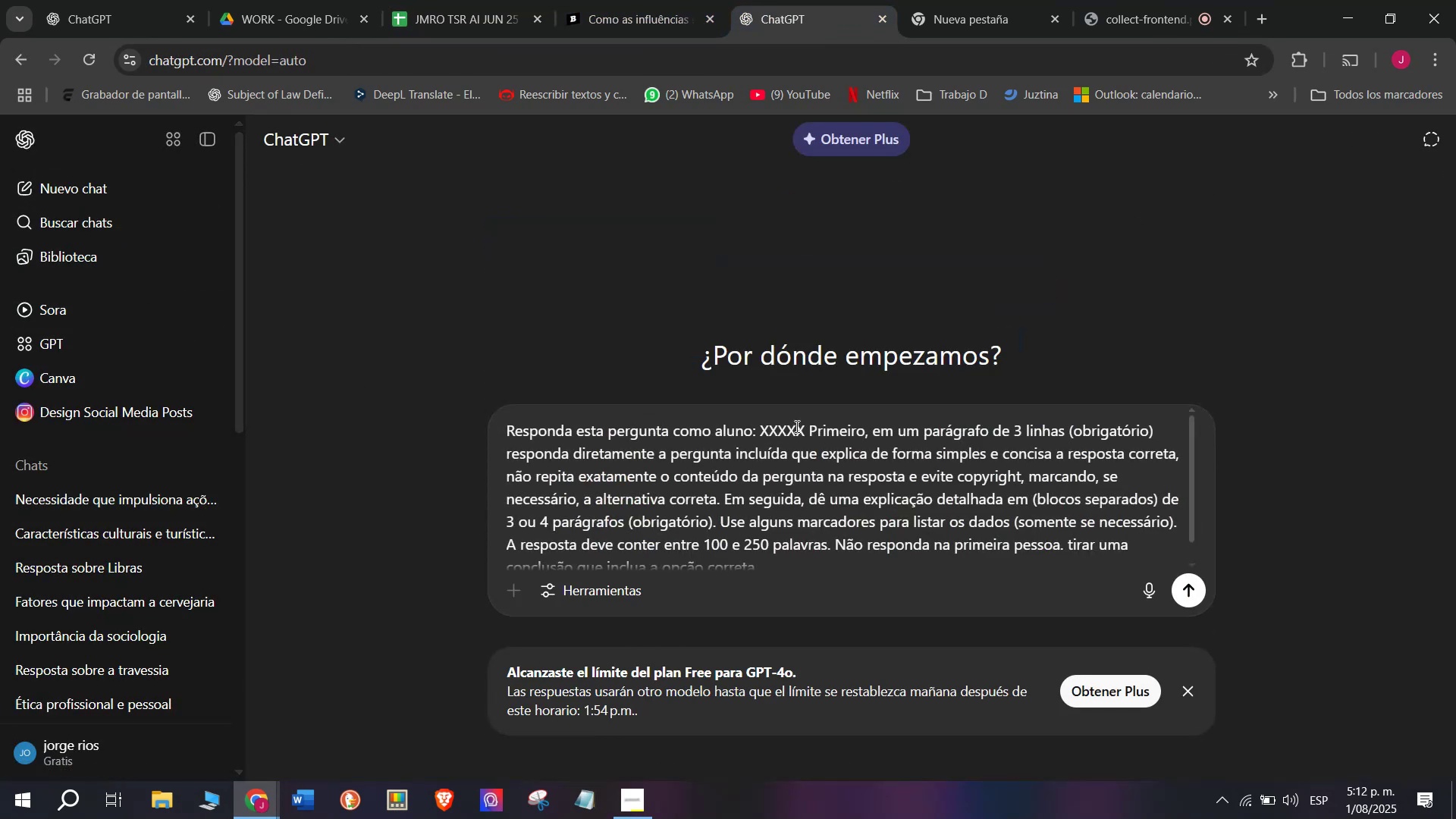 
left_click_drag(start_coordinate=[804, 429], to_coordinate=[761, 434])
 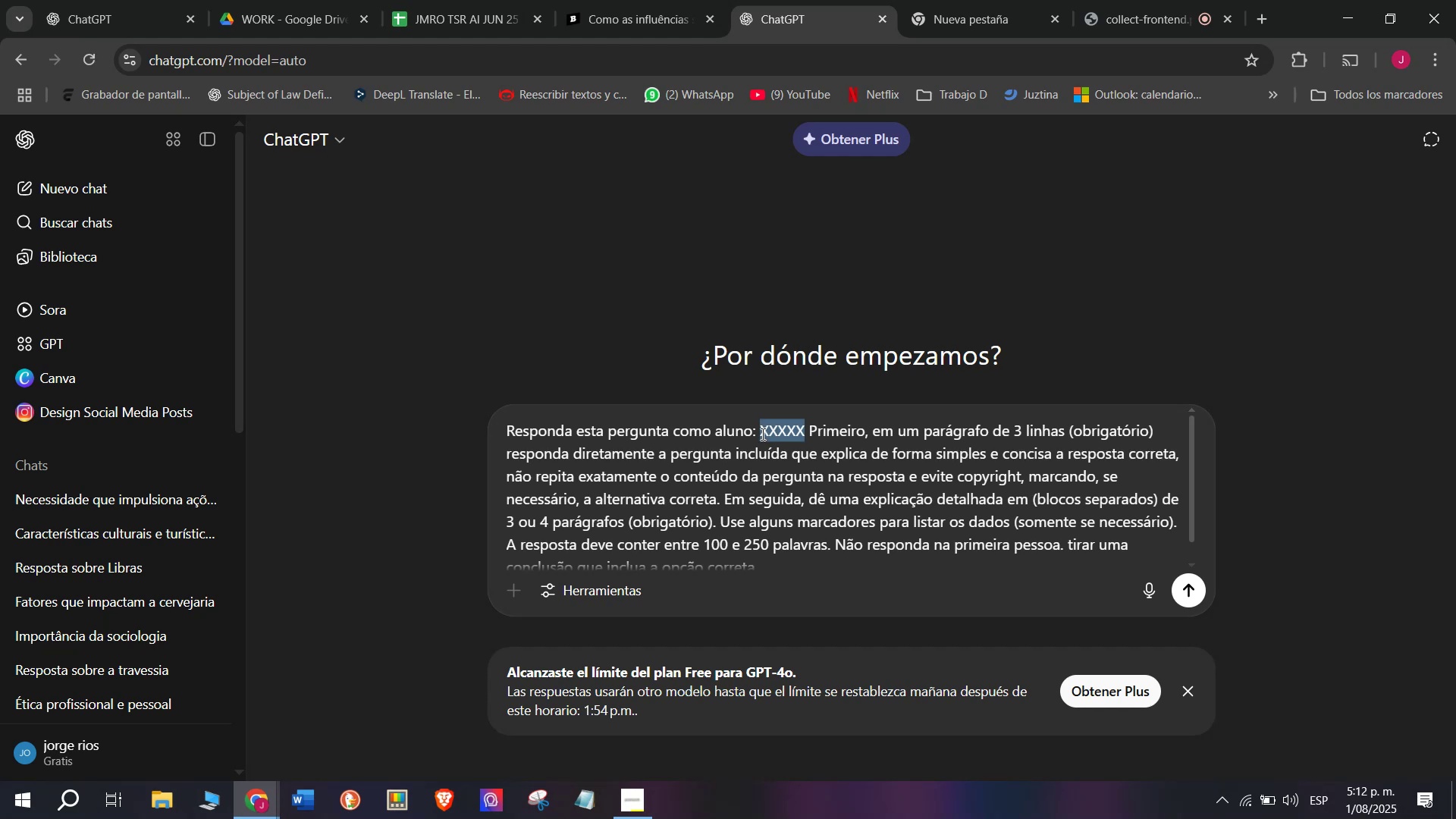 
key(Meta+MetaLeft)
 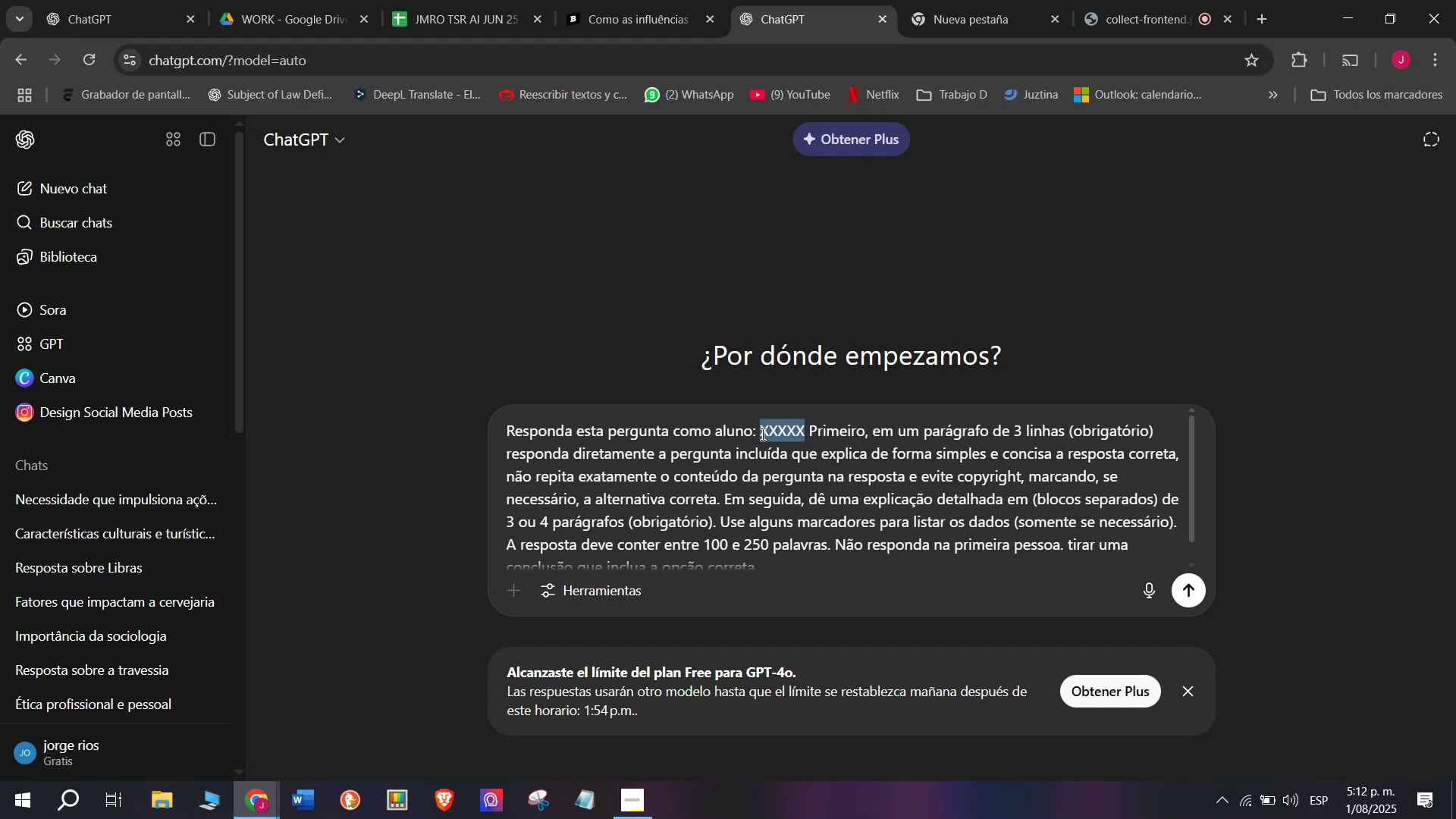 
key(Meta+V)
 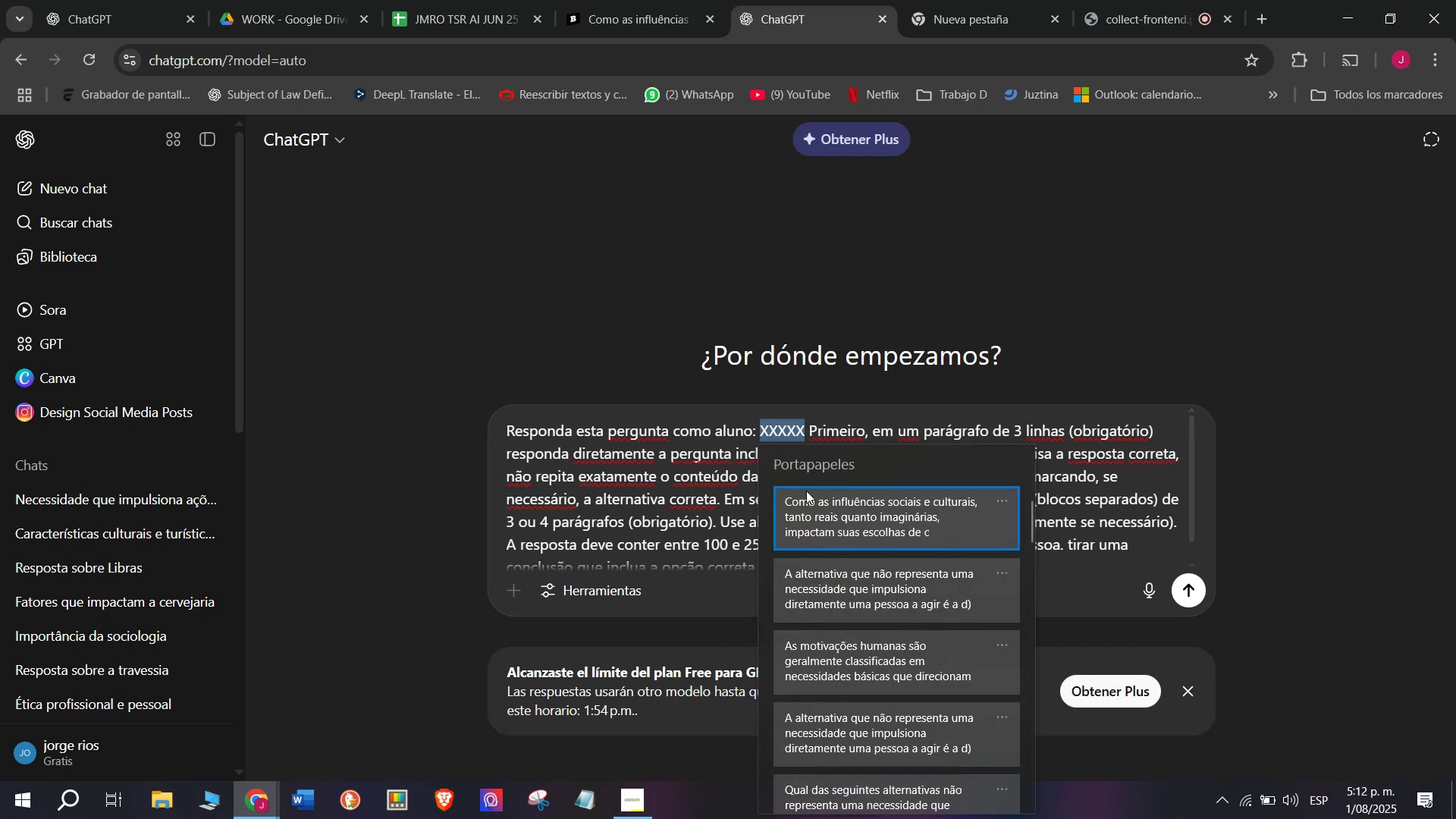 
left_click([807, 507])
 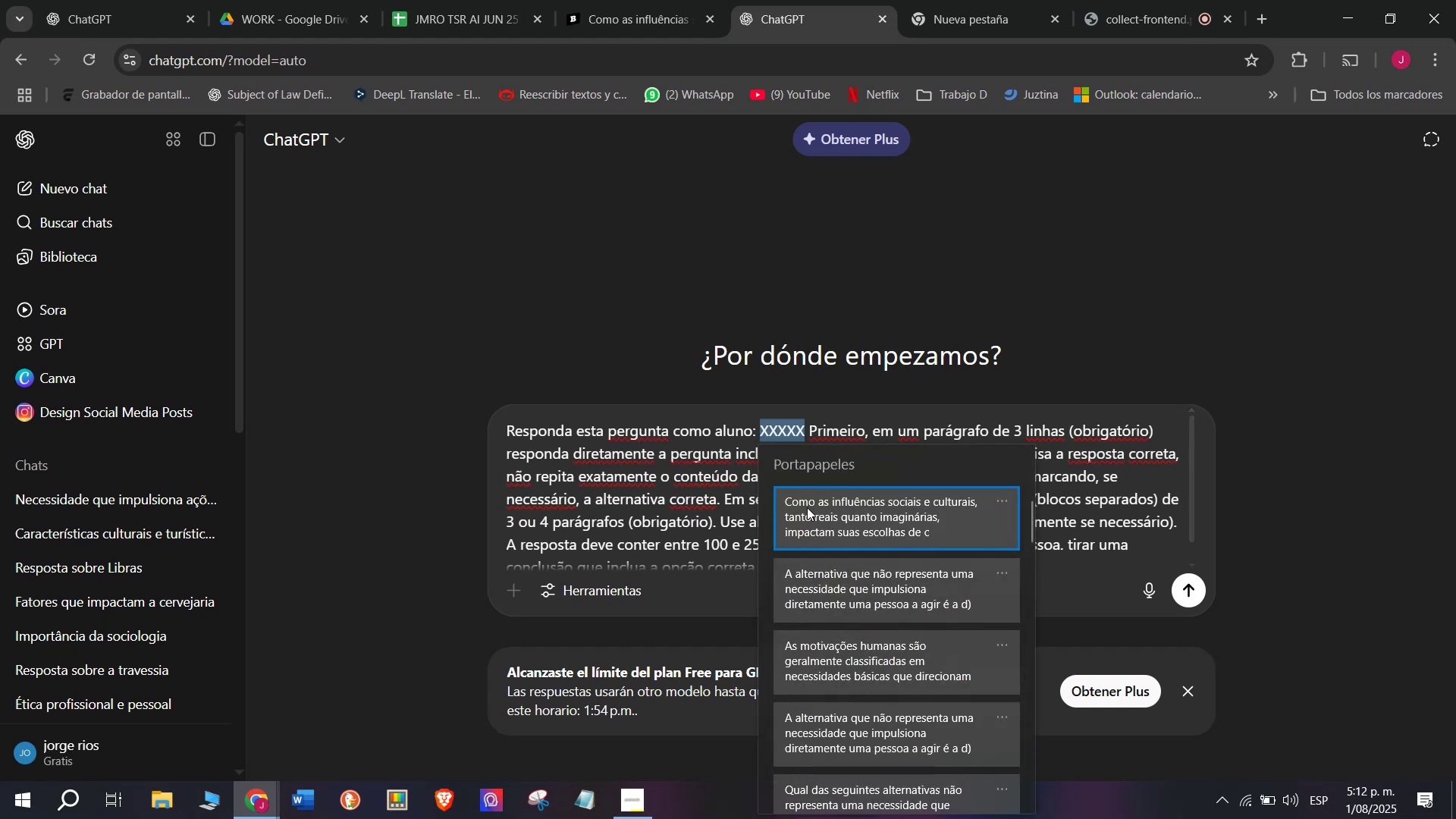 
key(Control+ControlLeft)
 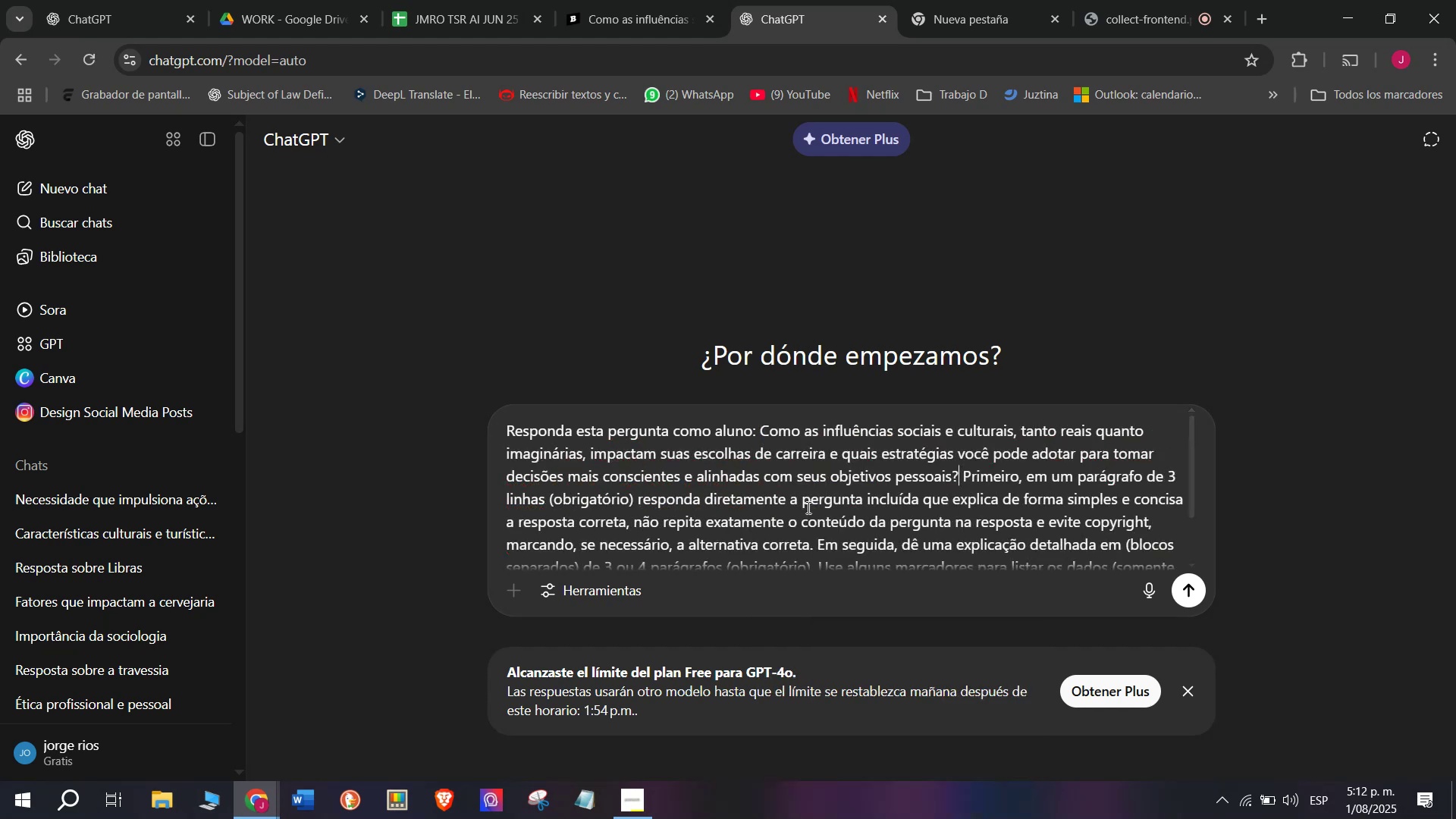 
key(Control+V)
 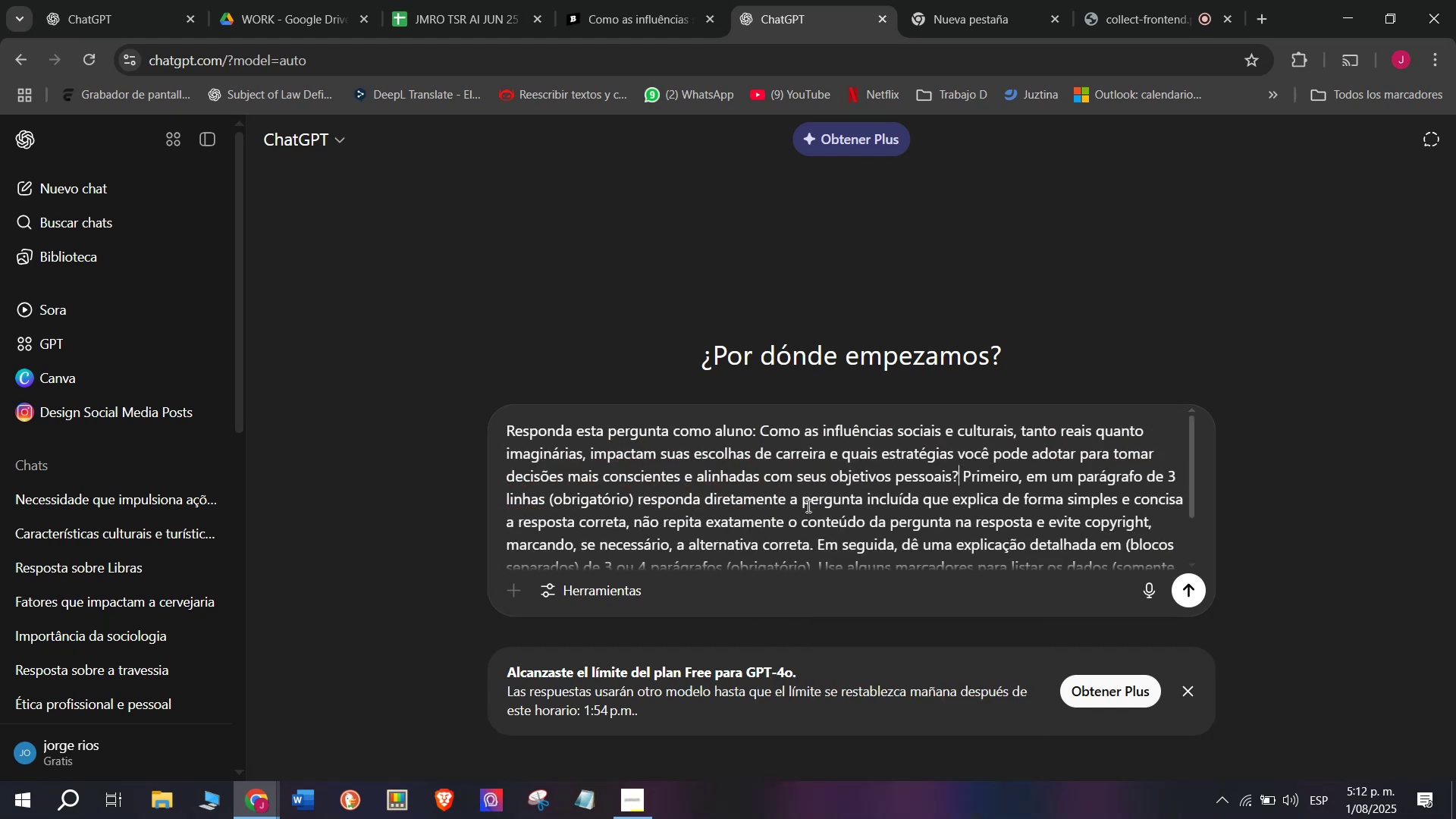 
key(Enter)
 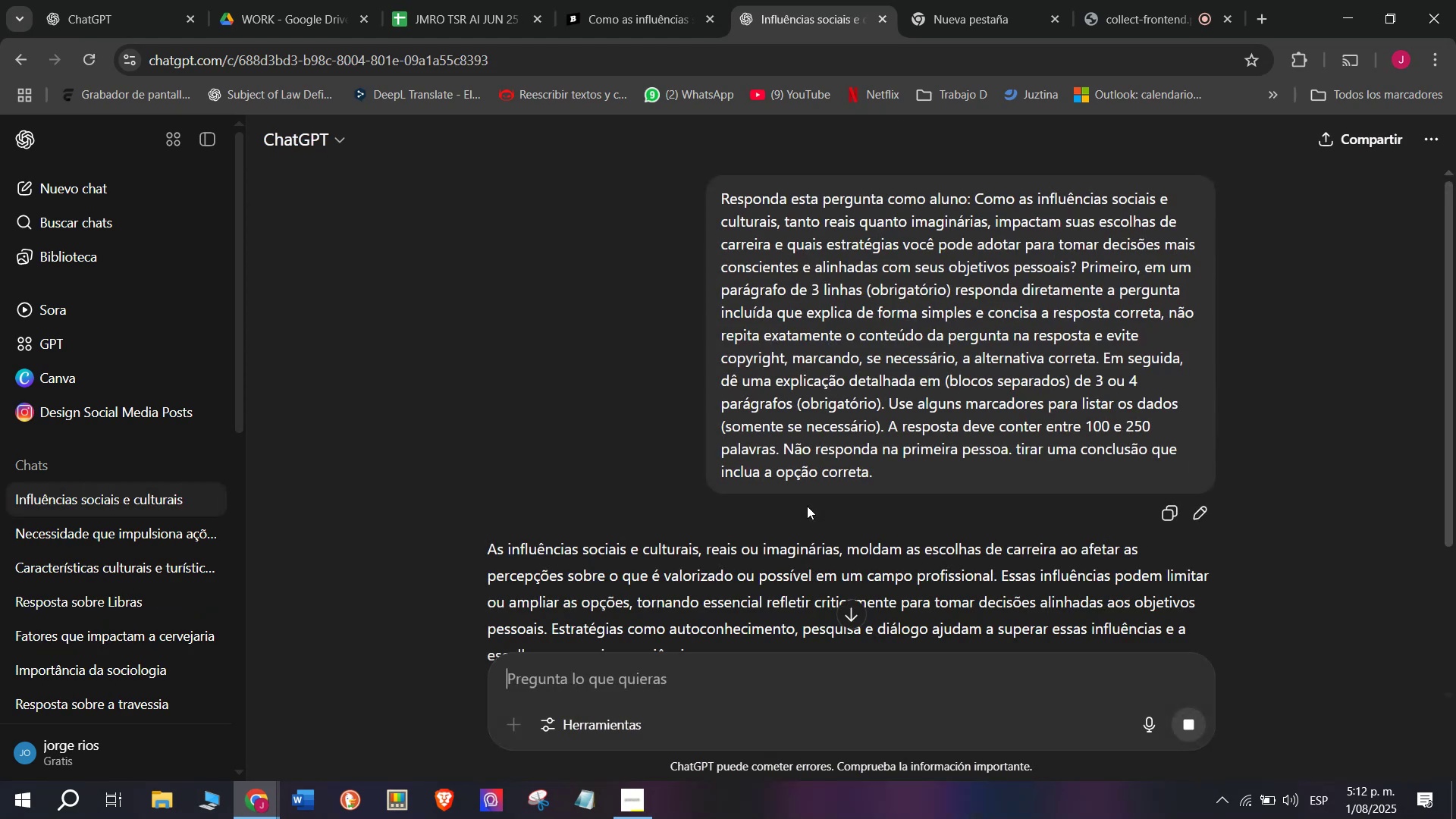 
scroll: coordinate [813, 380], scroll_direction: down, amount: 1.0
 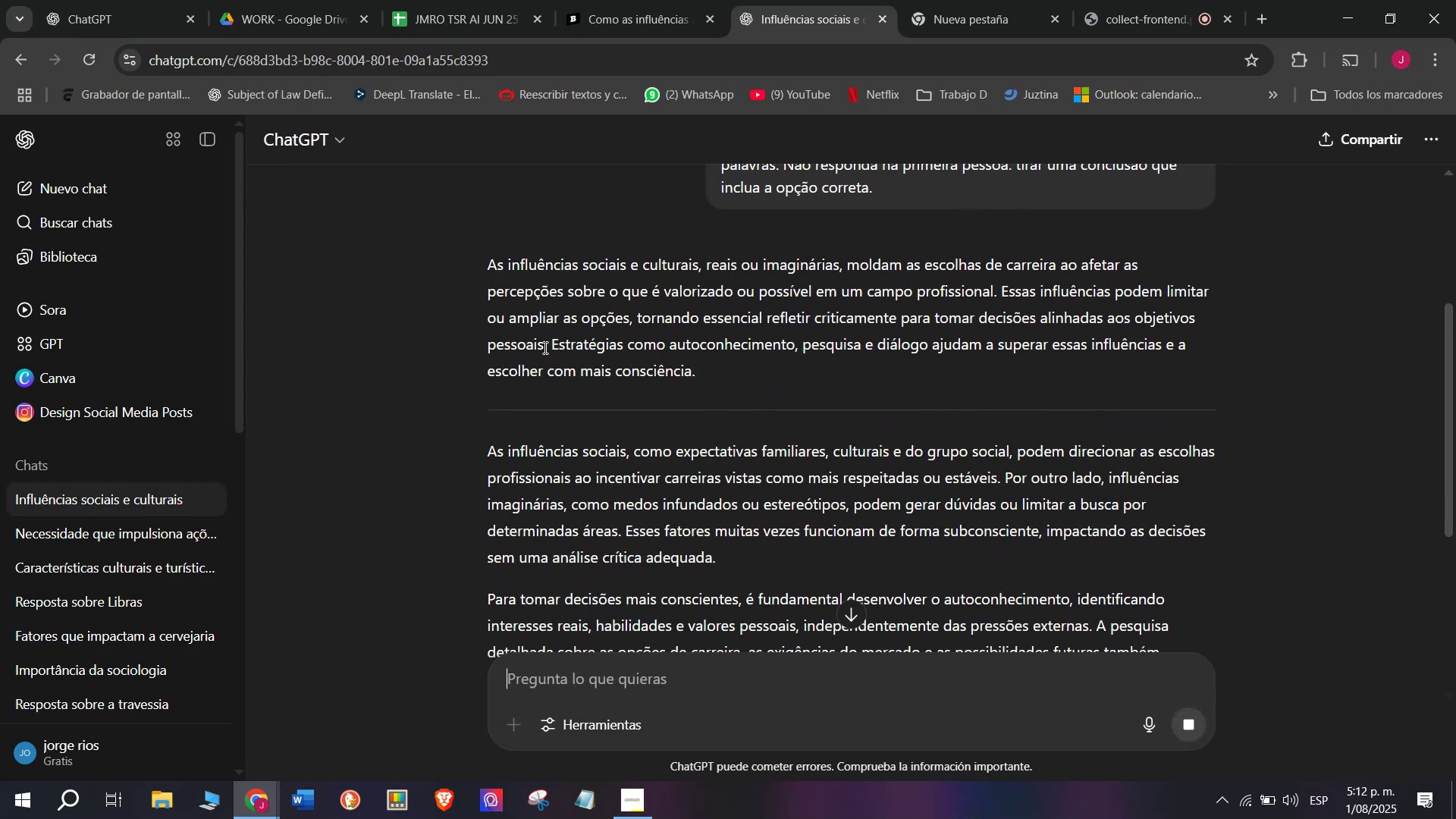 
left_click_drag(start_coordinate=[548, 350], to_coordinate=[485, 266])
 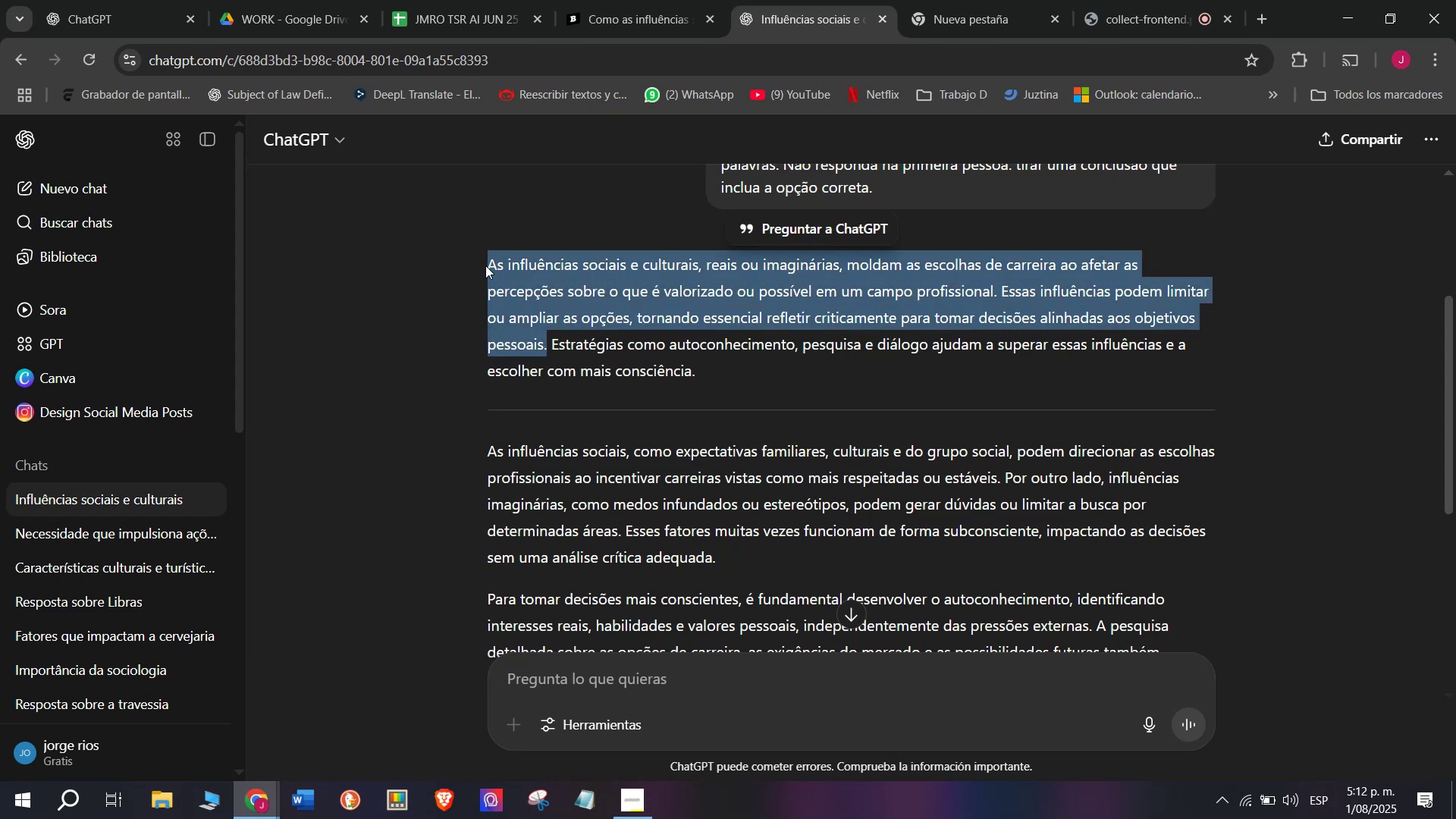 
key(Control+C)
 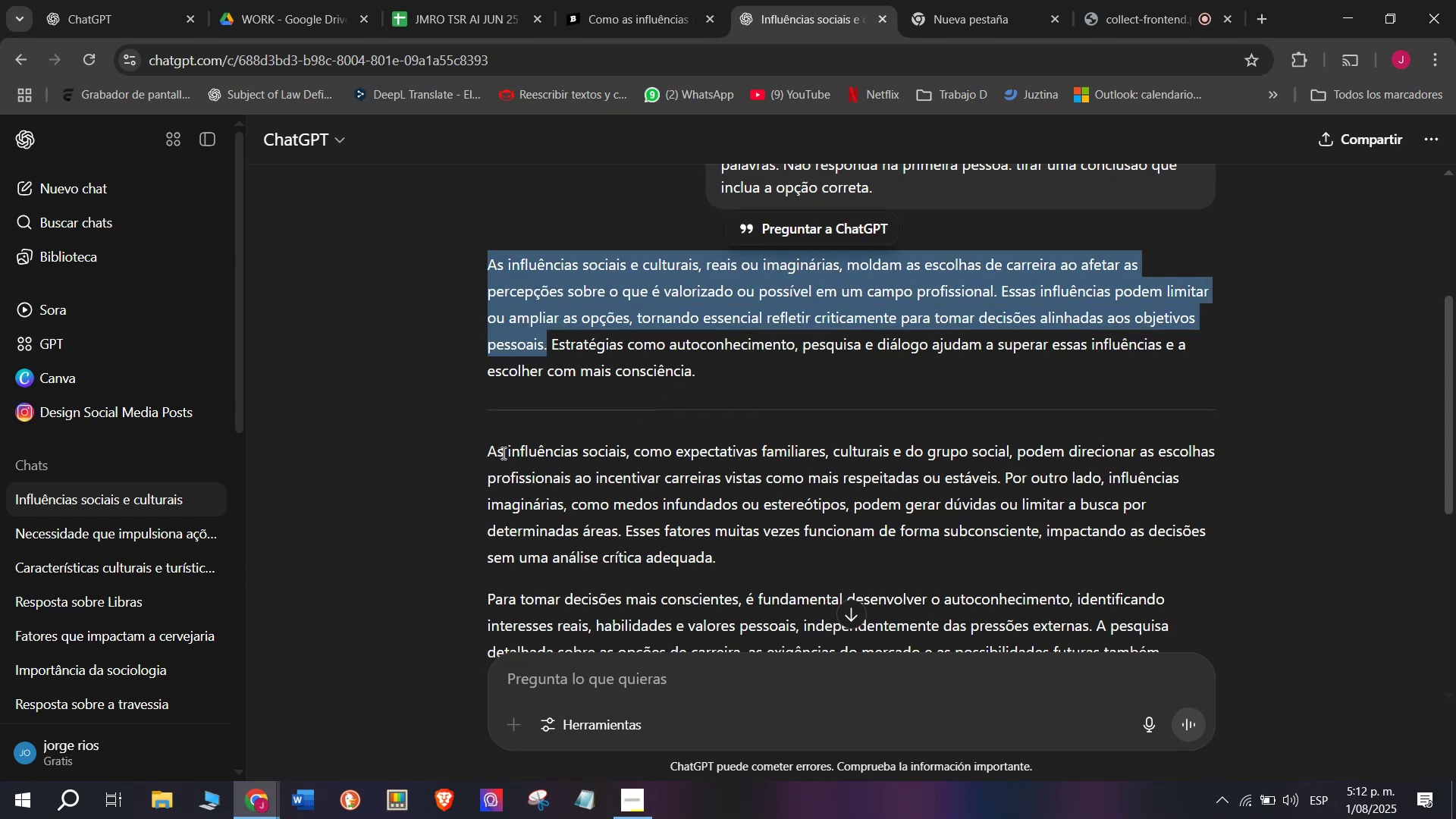 
left_click_drag(start_coordinate=[485, 453], to_coordinate=[912, 288])
 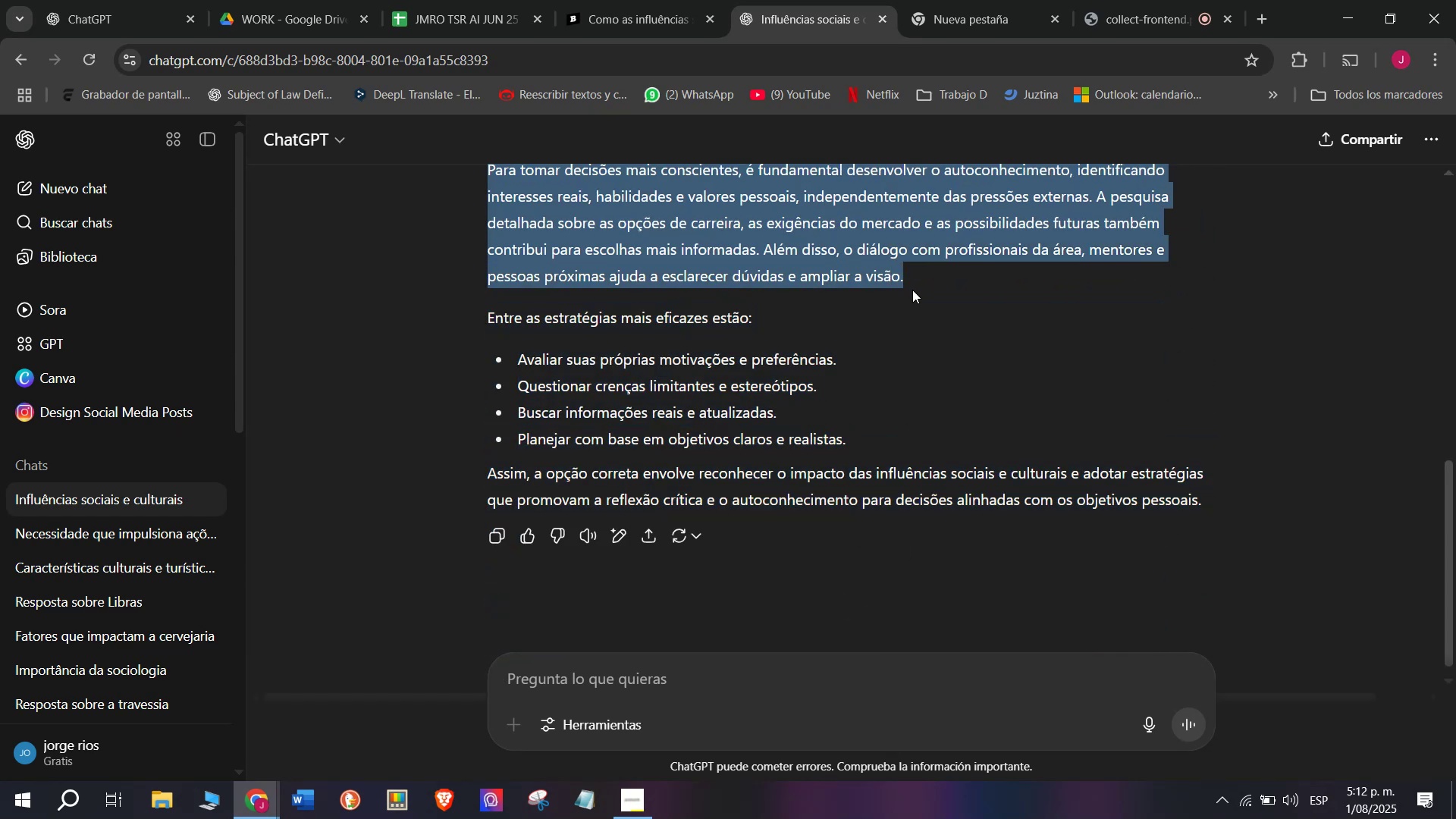 
key(Control+C)
 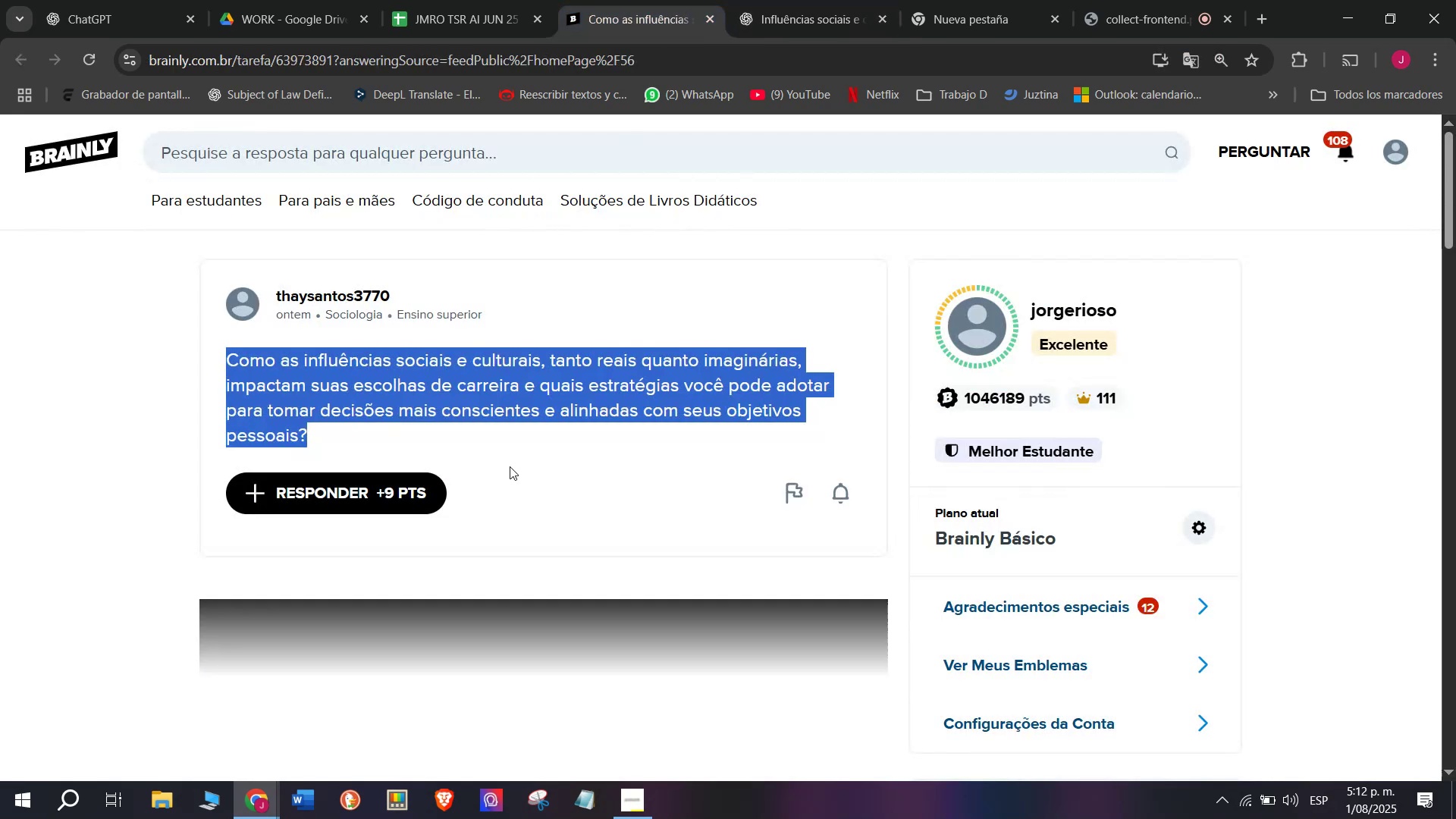 
left_click([393, 488])
 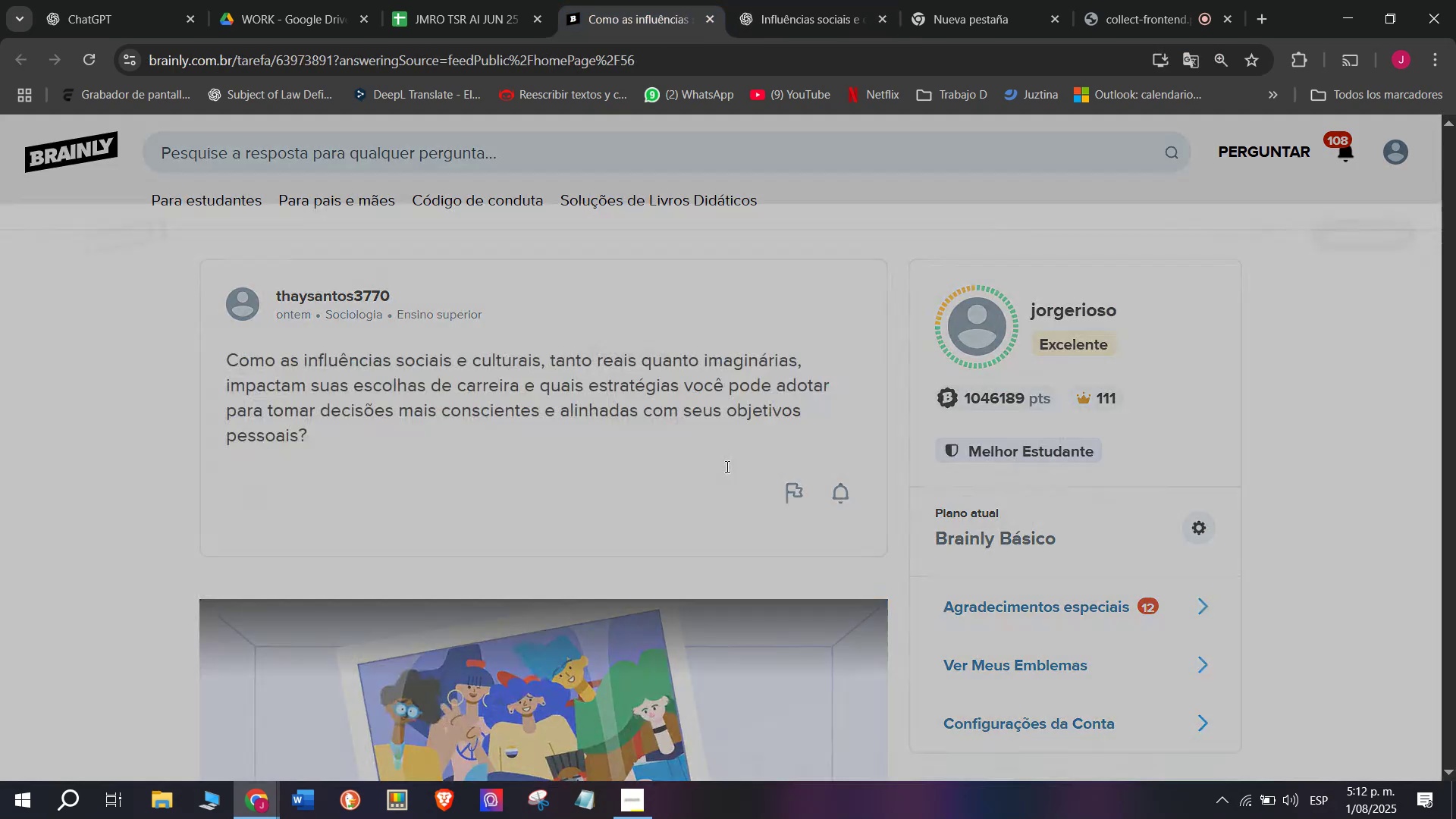 
left_click_drag(start_coordinate=[742, 467], to_coordinate=[542, 223])
 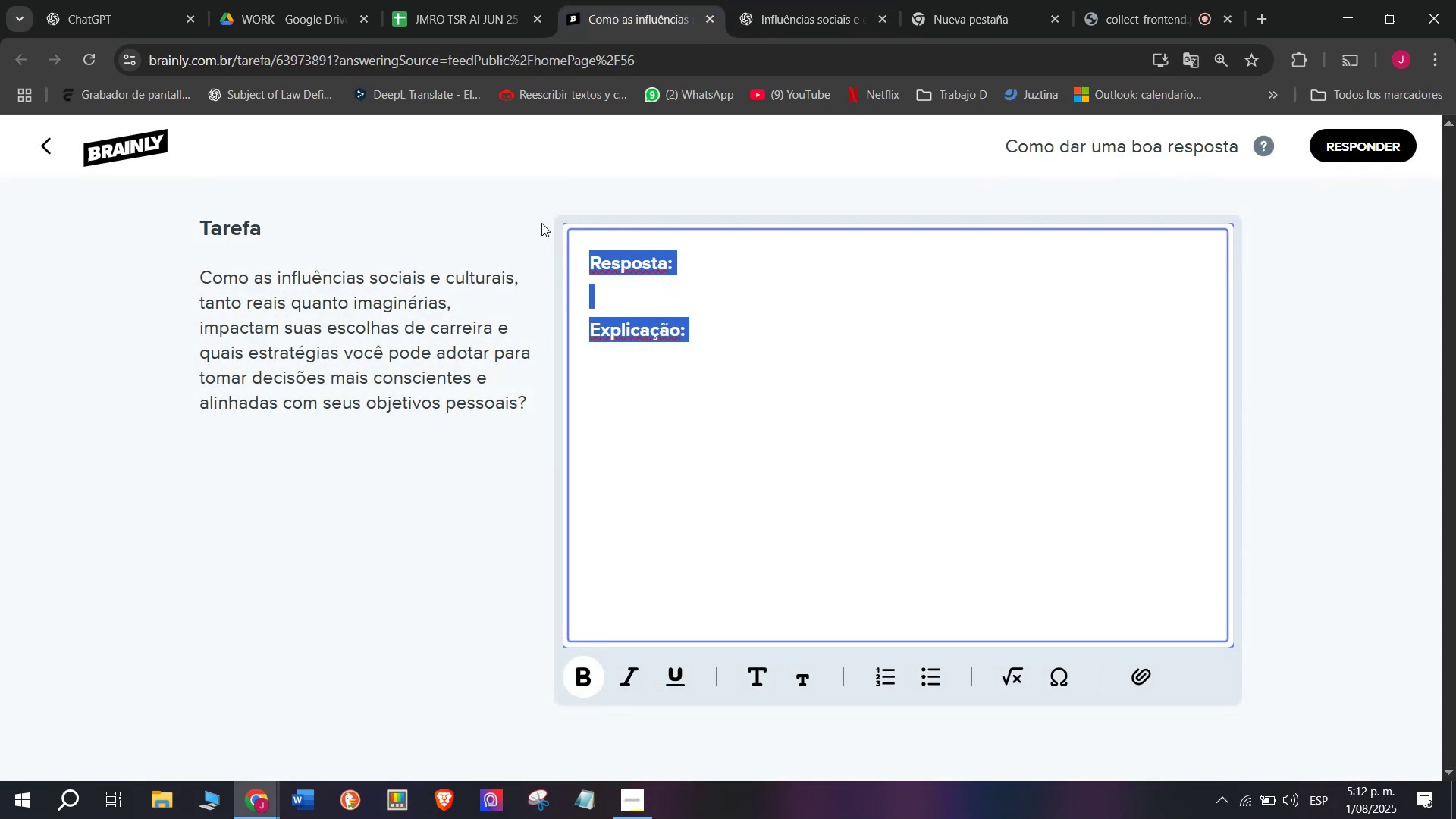 
key(Meta+MetaLeft)
 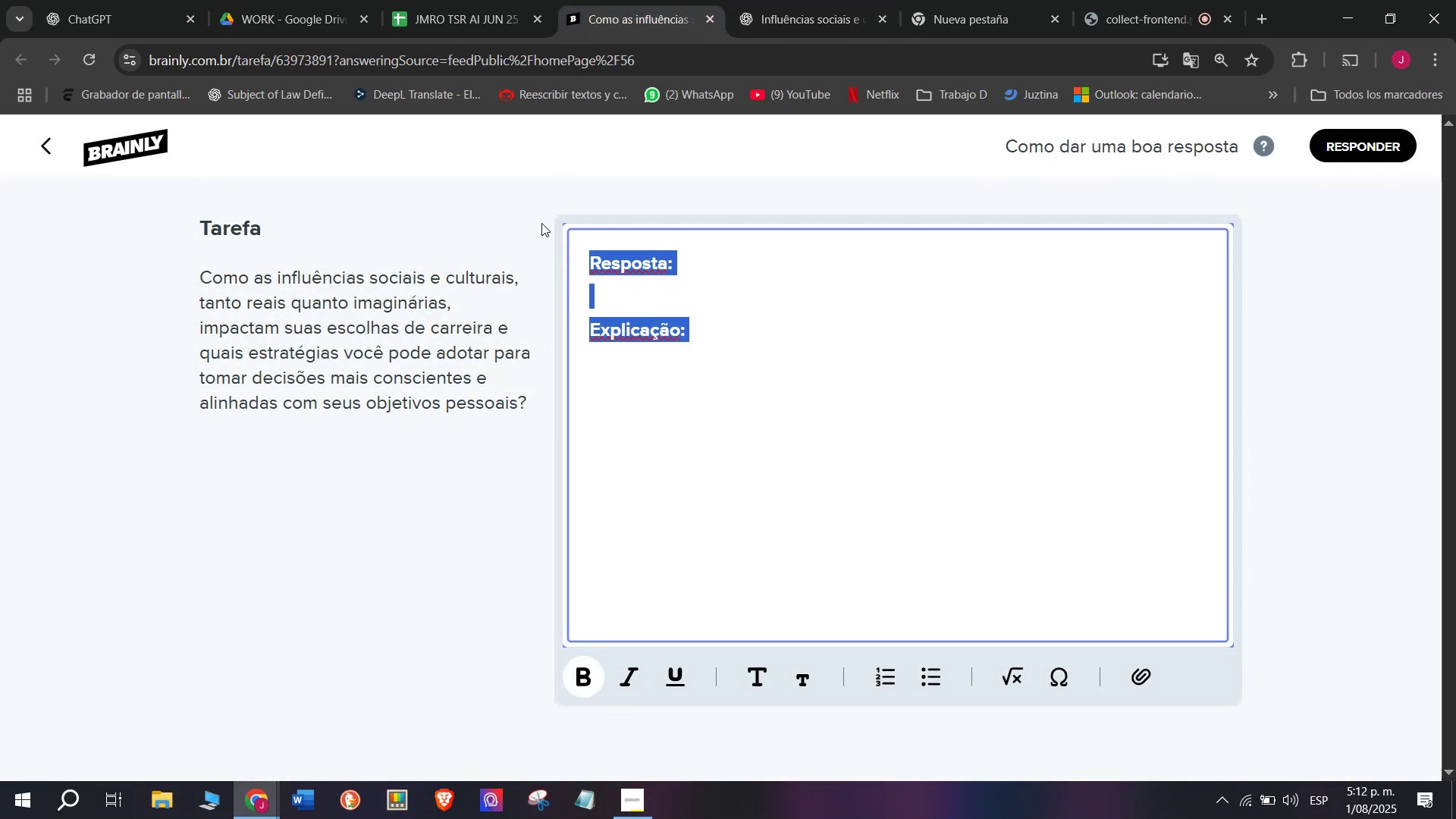 
key(Meta+V)
 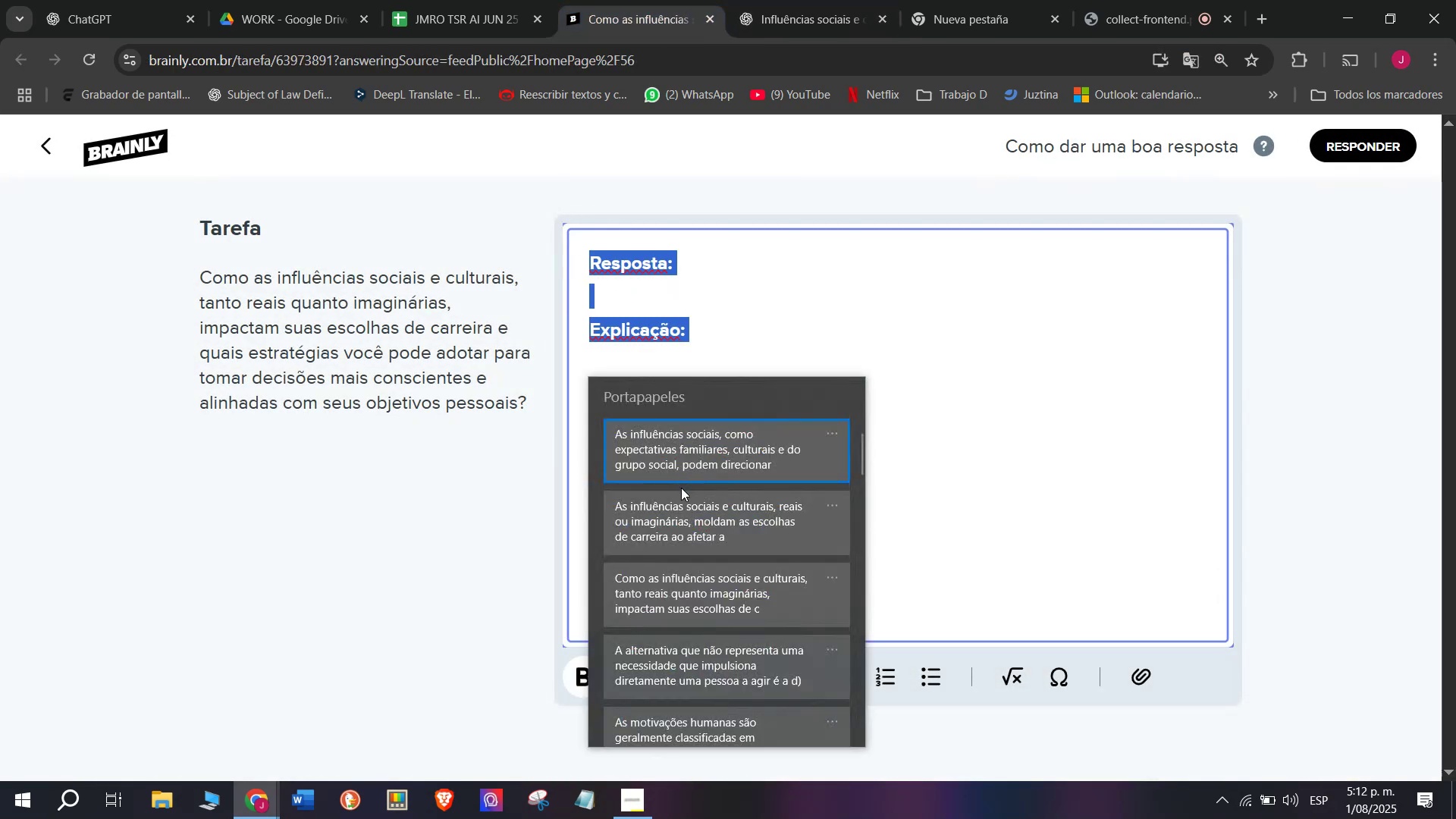 
key(Control+ControlLeft)
 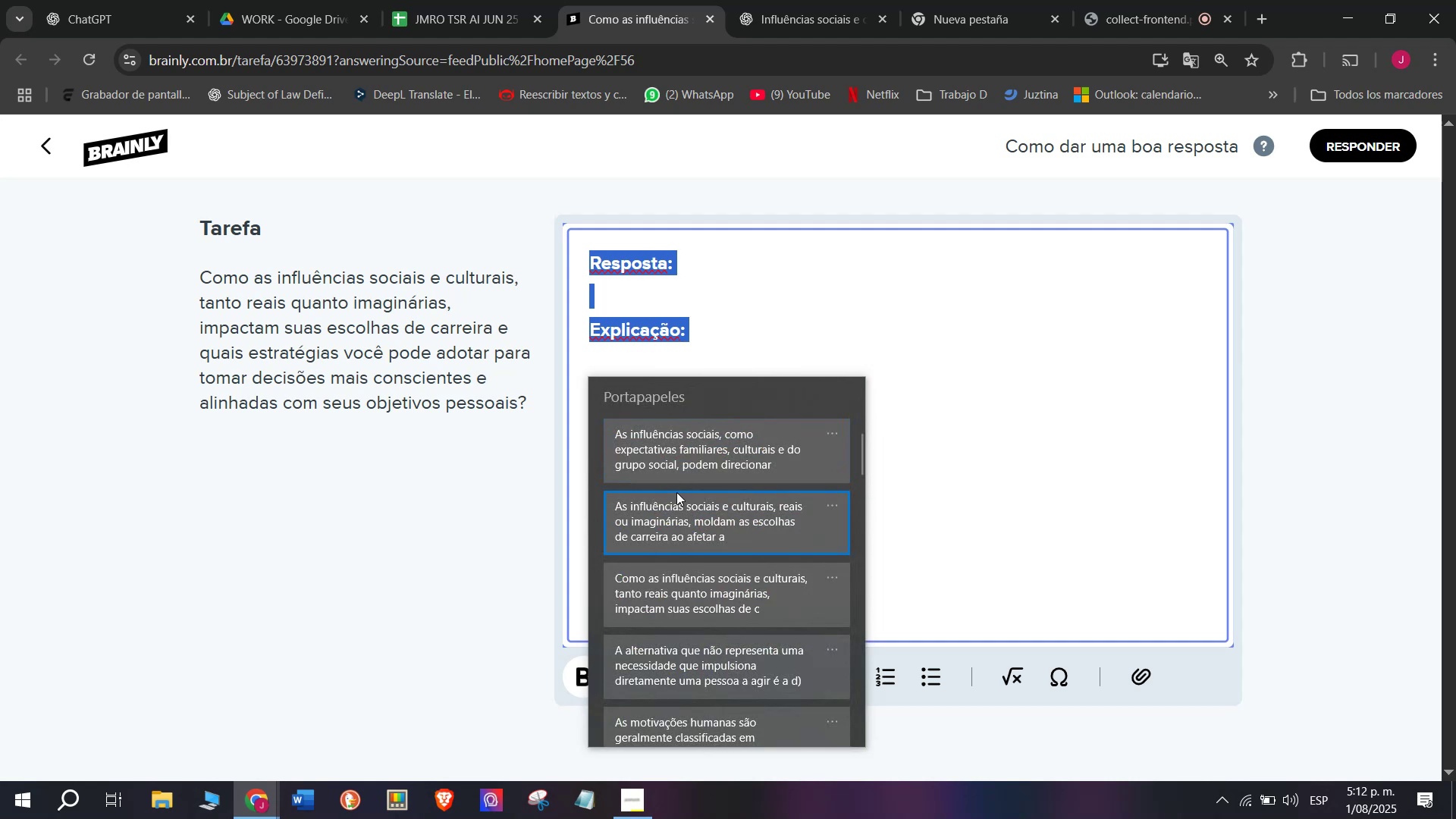 
key(Control+V)
 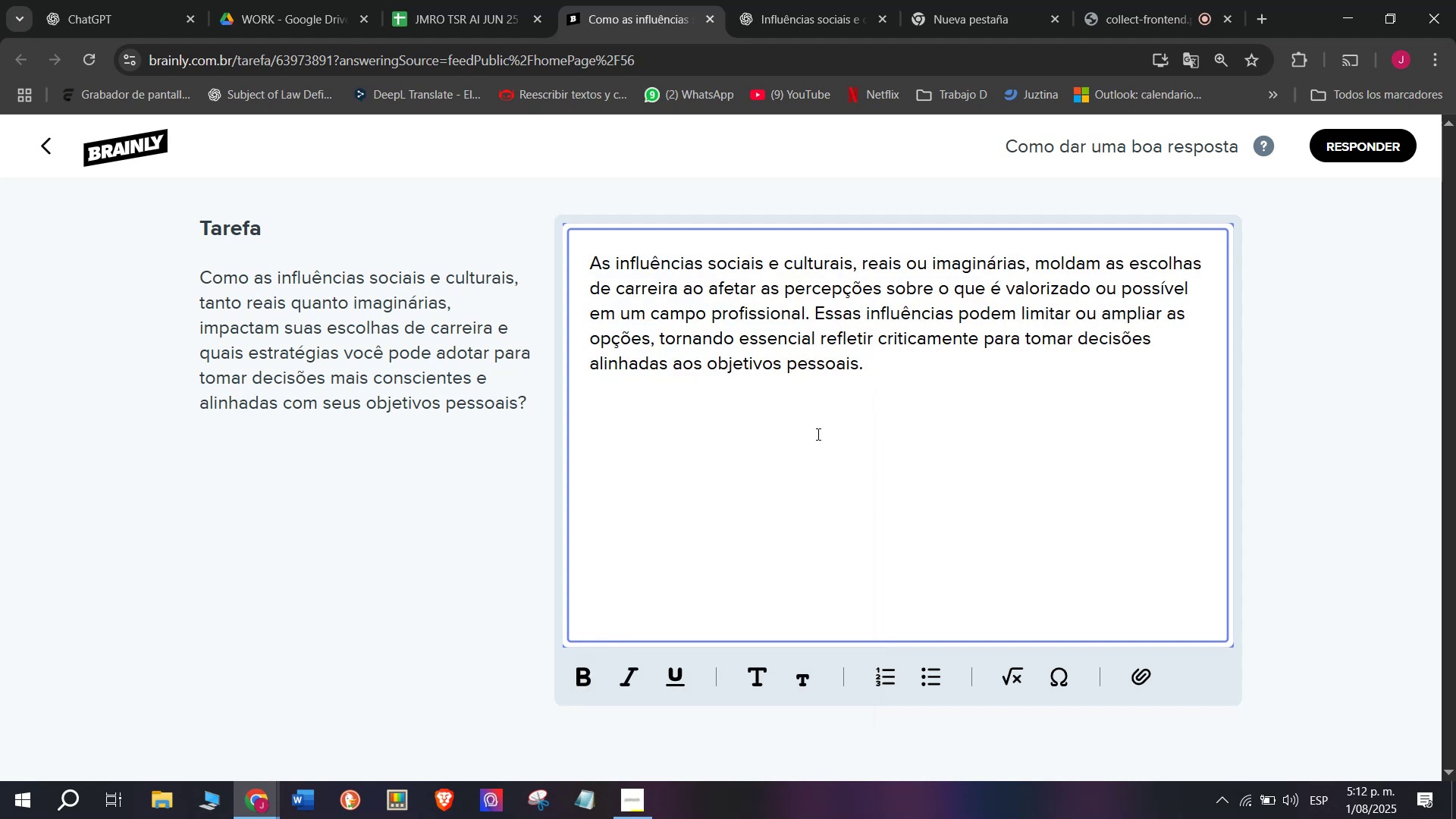 
key(Enter)
 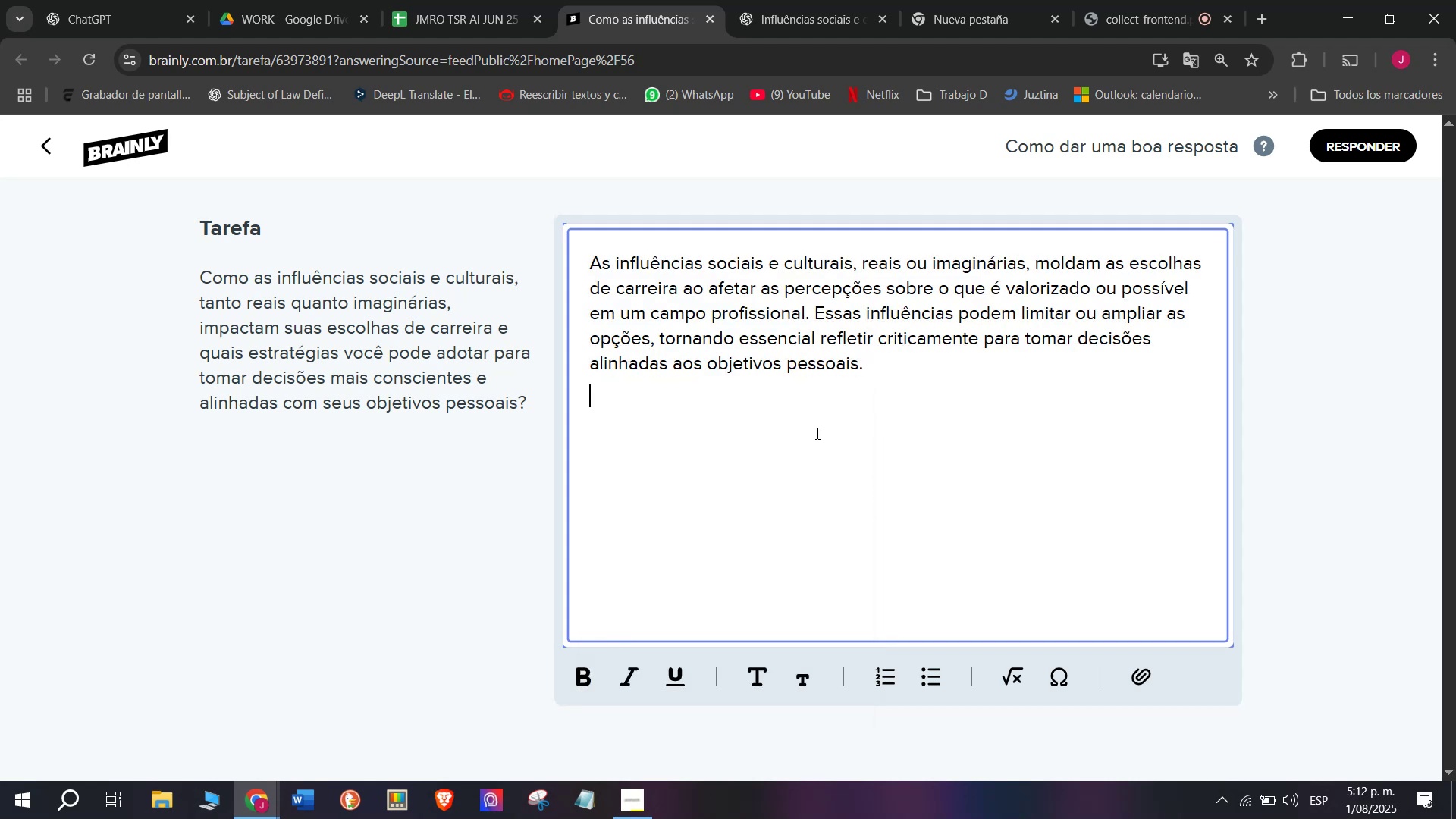 
key(Enter)
 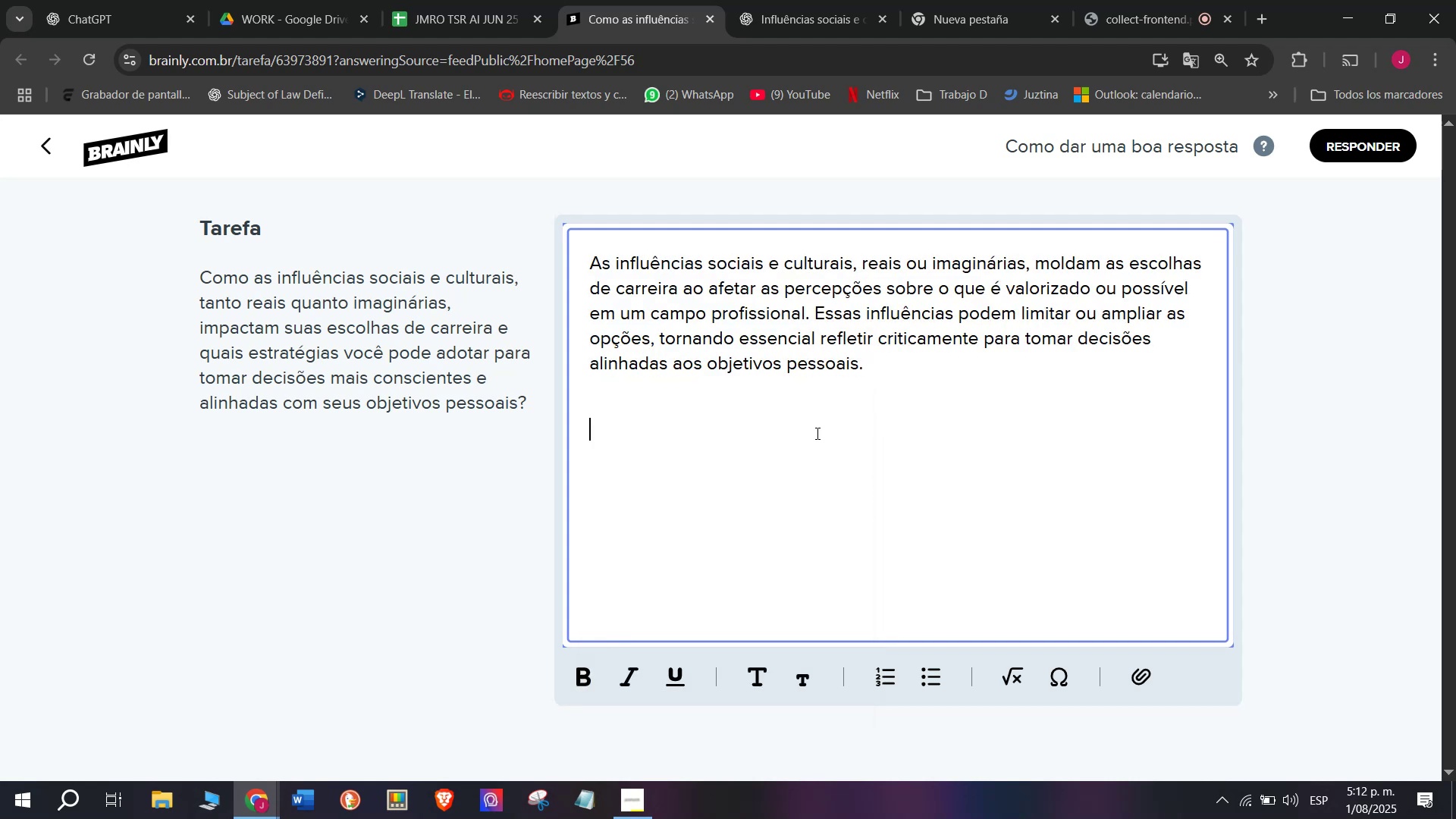 
key(Meta+MetaLeft)
 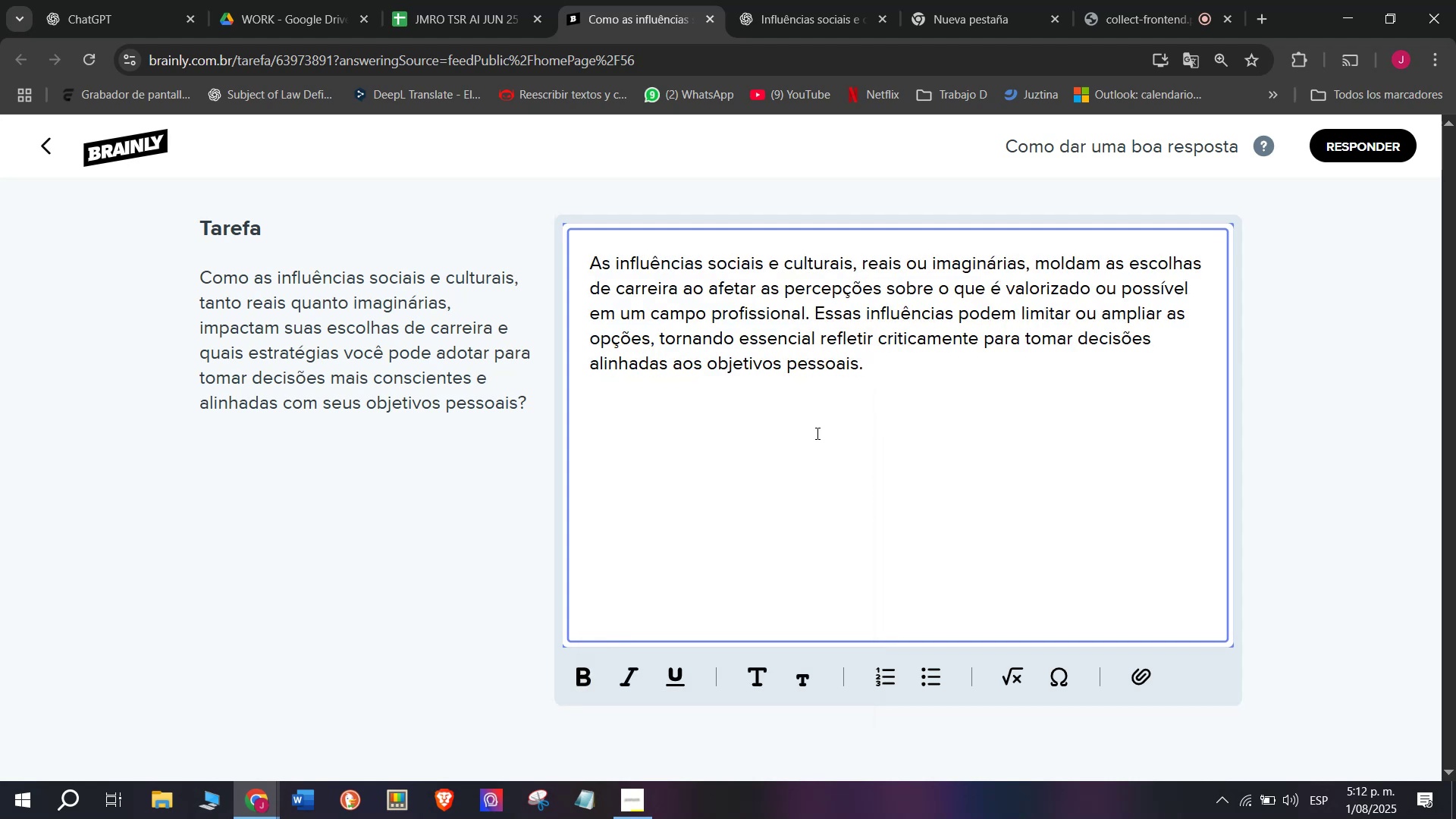 
key(Meta+V)
 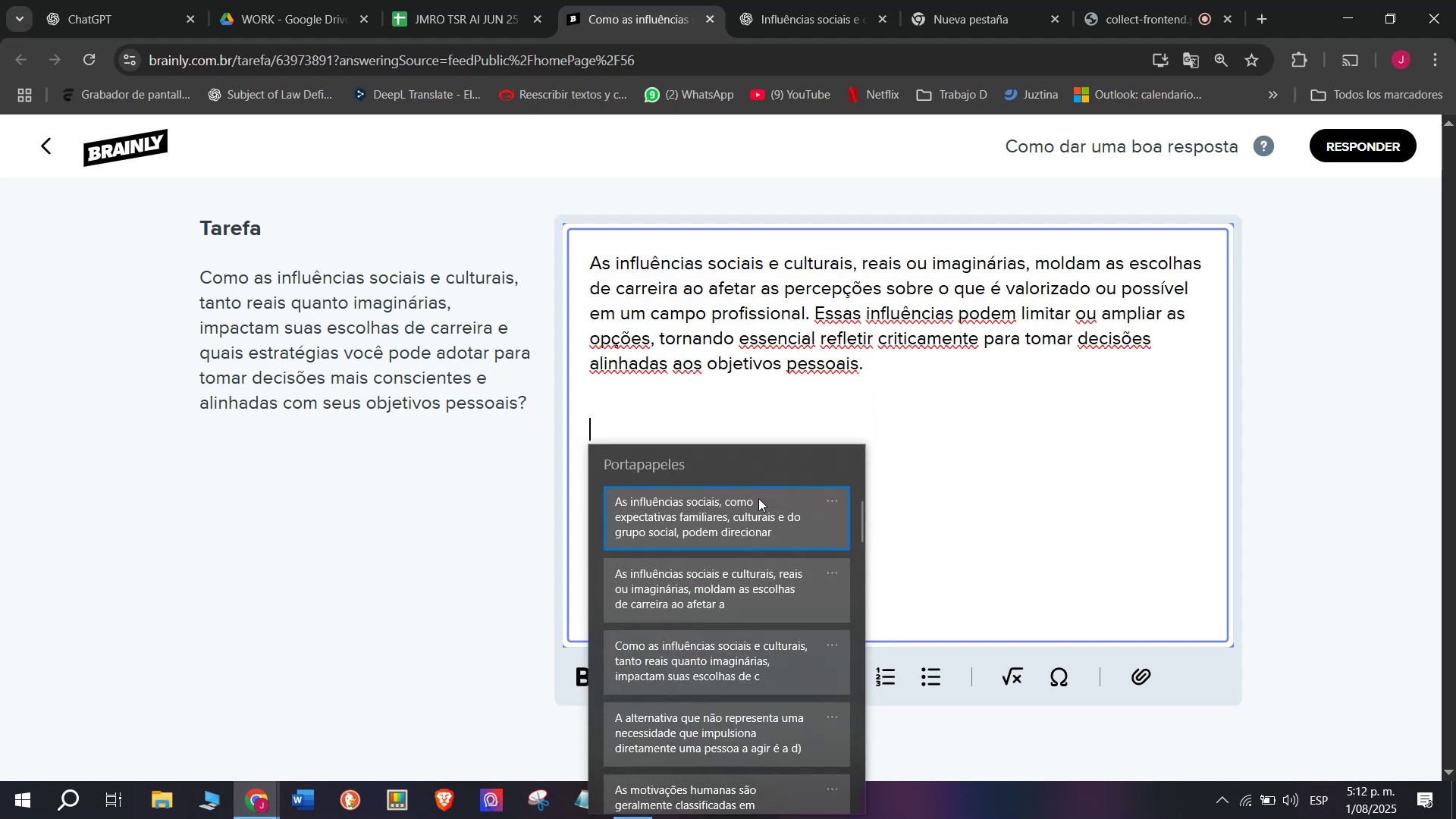 
left_click([734, 528])
 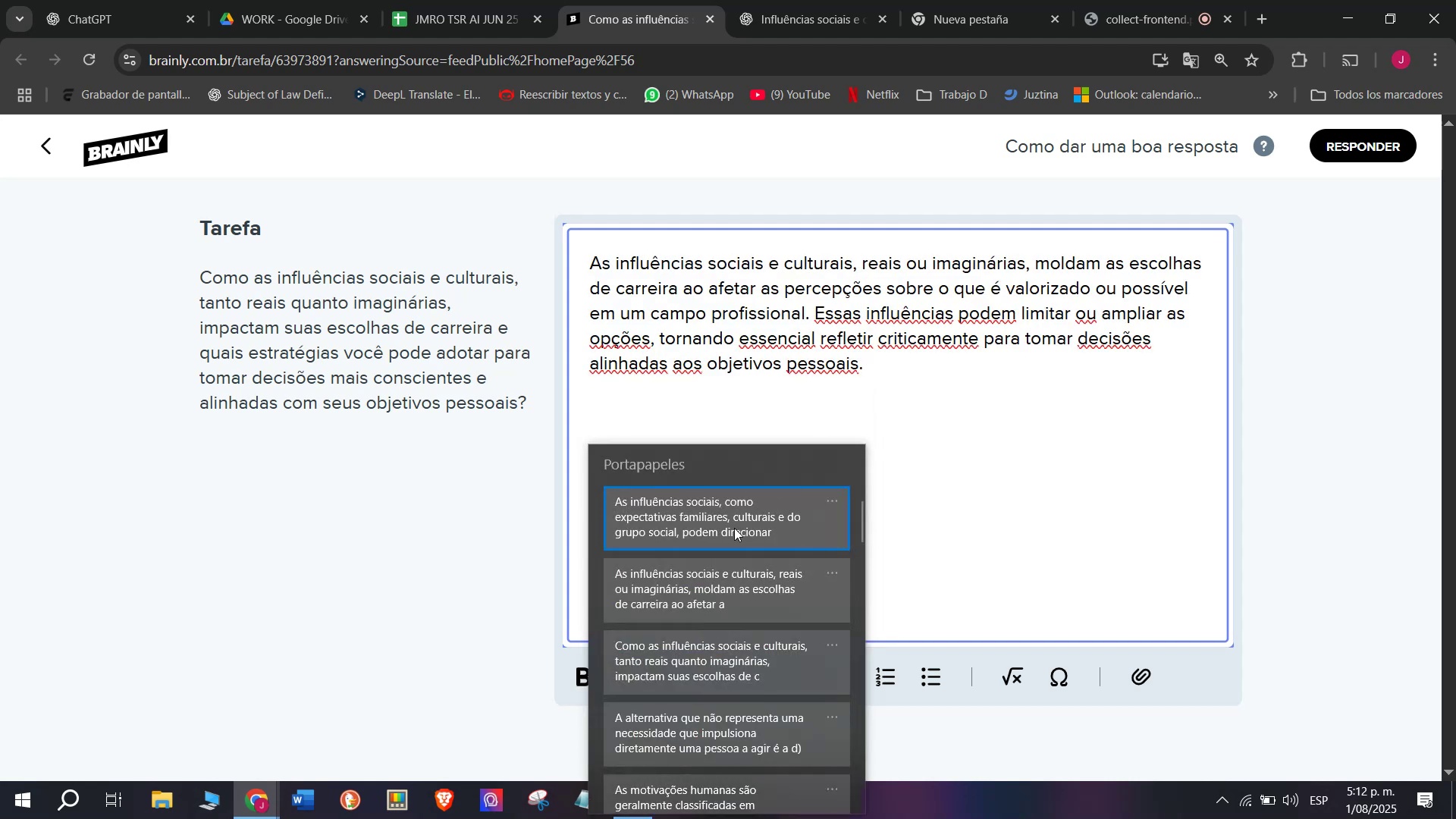 
key(Control+ControlLeft)
 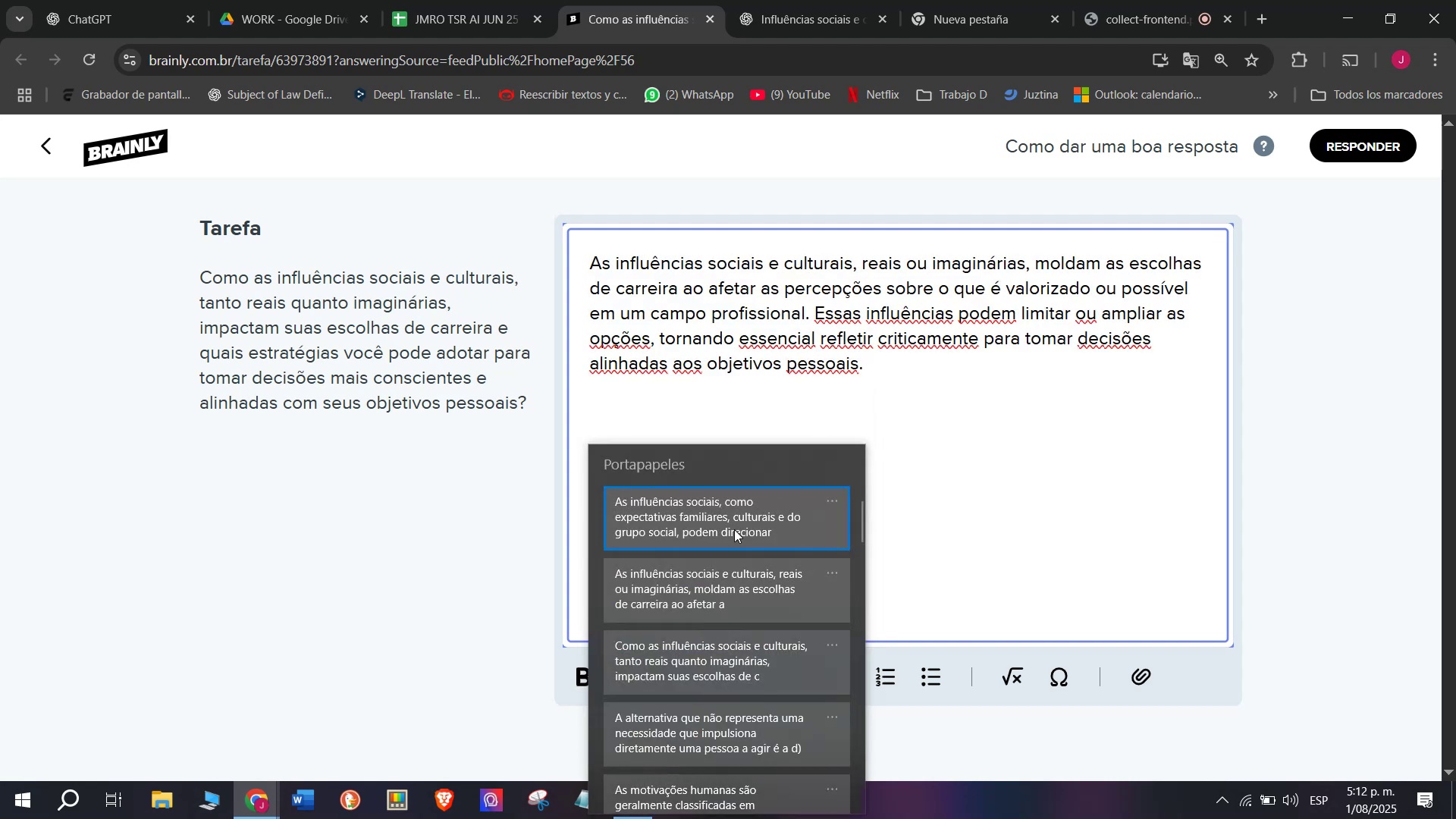 
key(Control+V)
 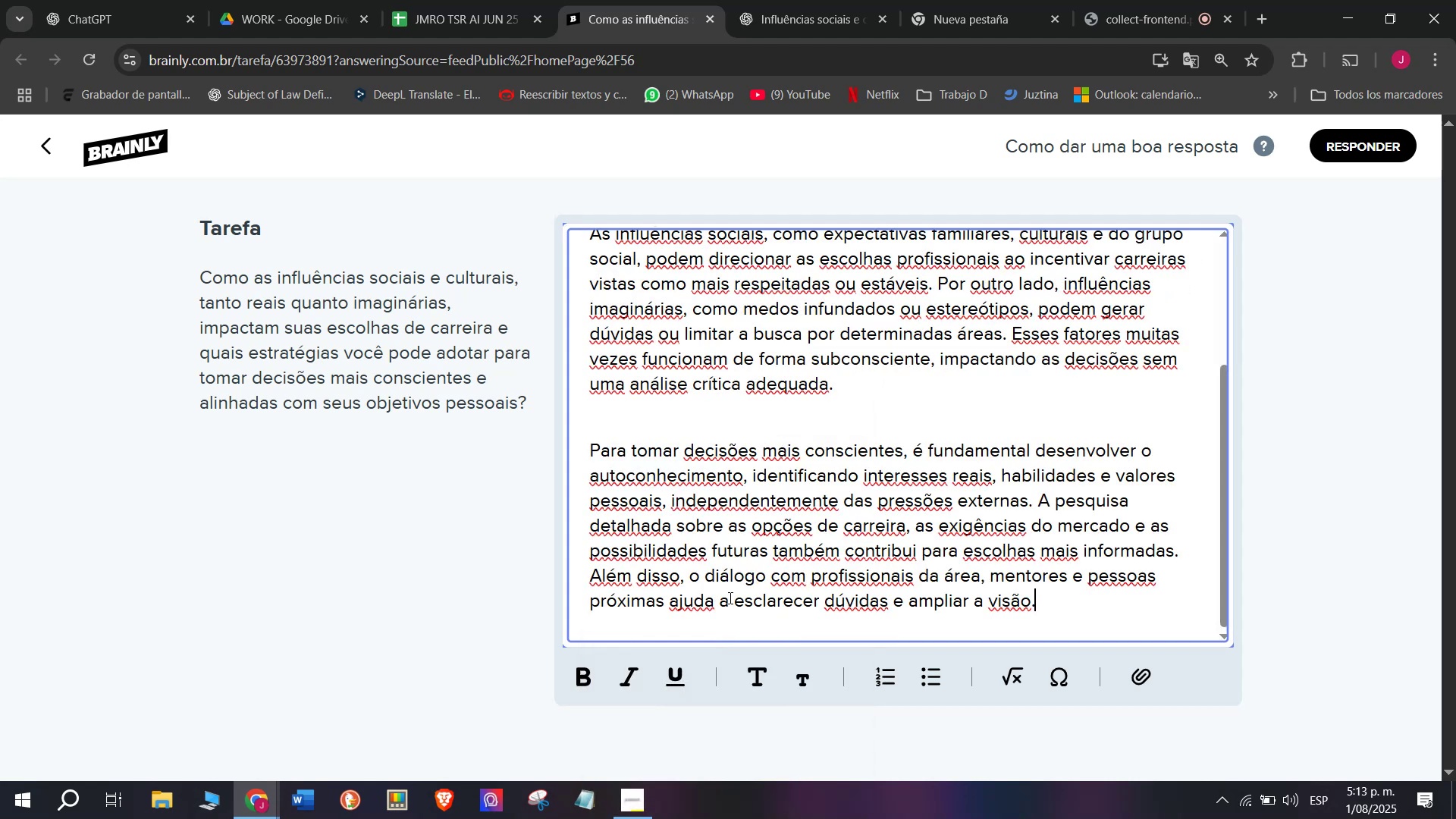 
left_click_drag(start_coordinate=[1049, 601], to_coordinate=[563, 573])
 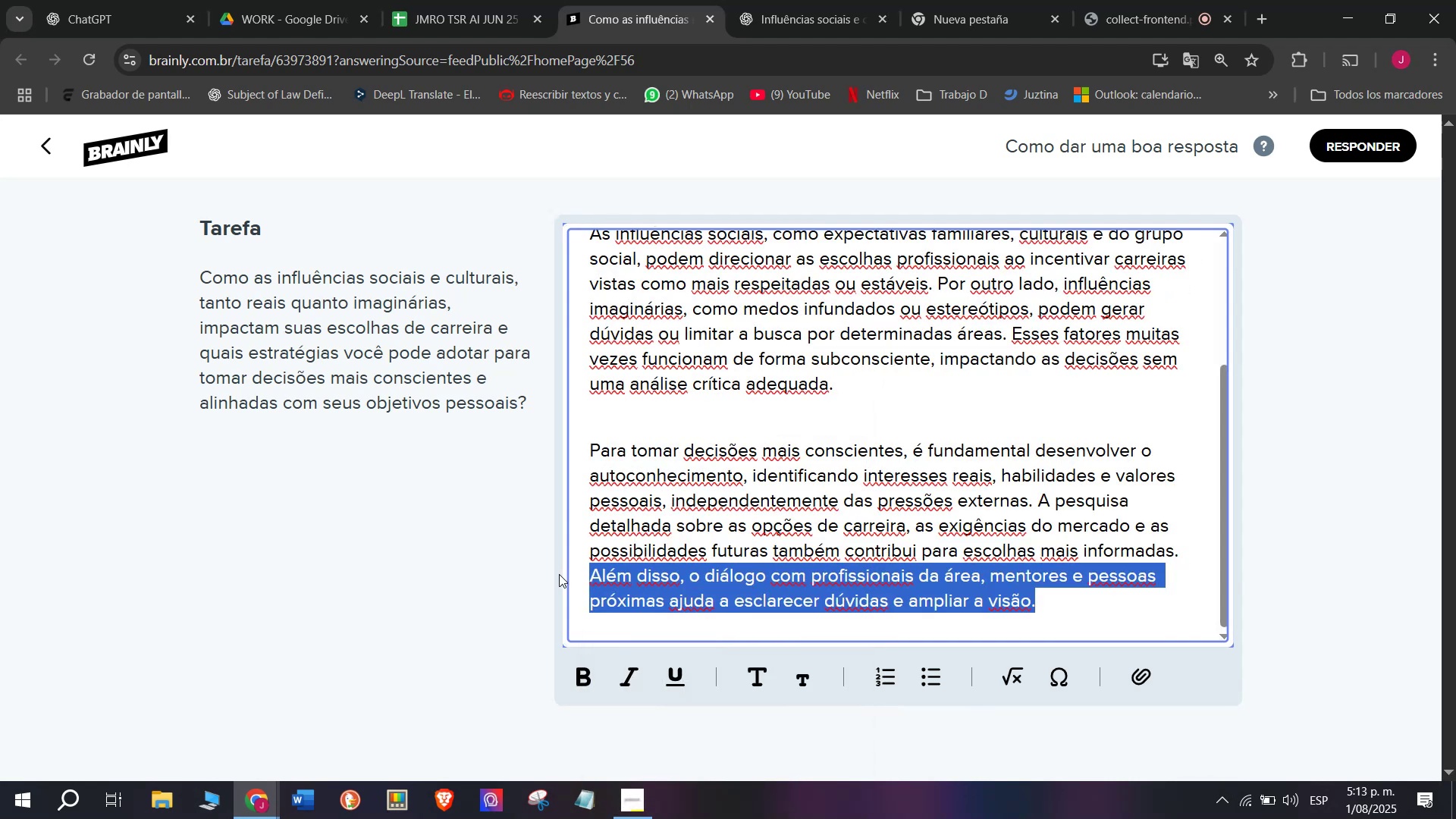 
key(Backspace)
 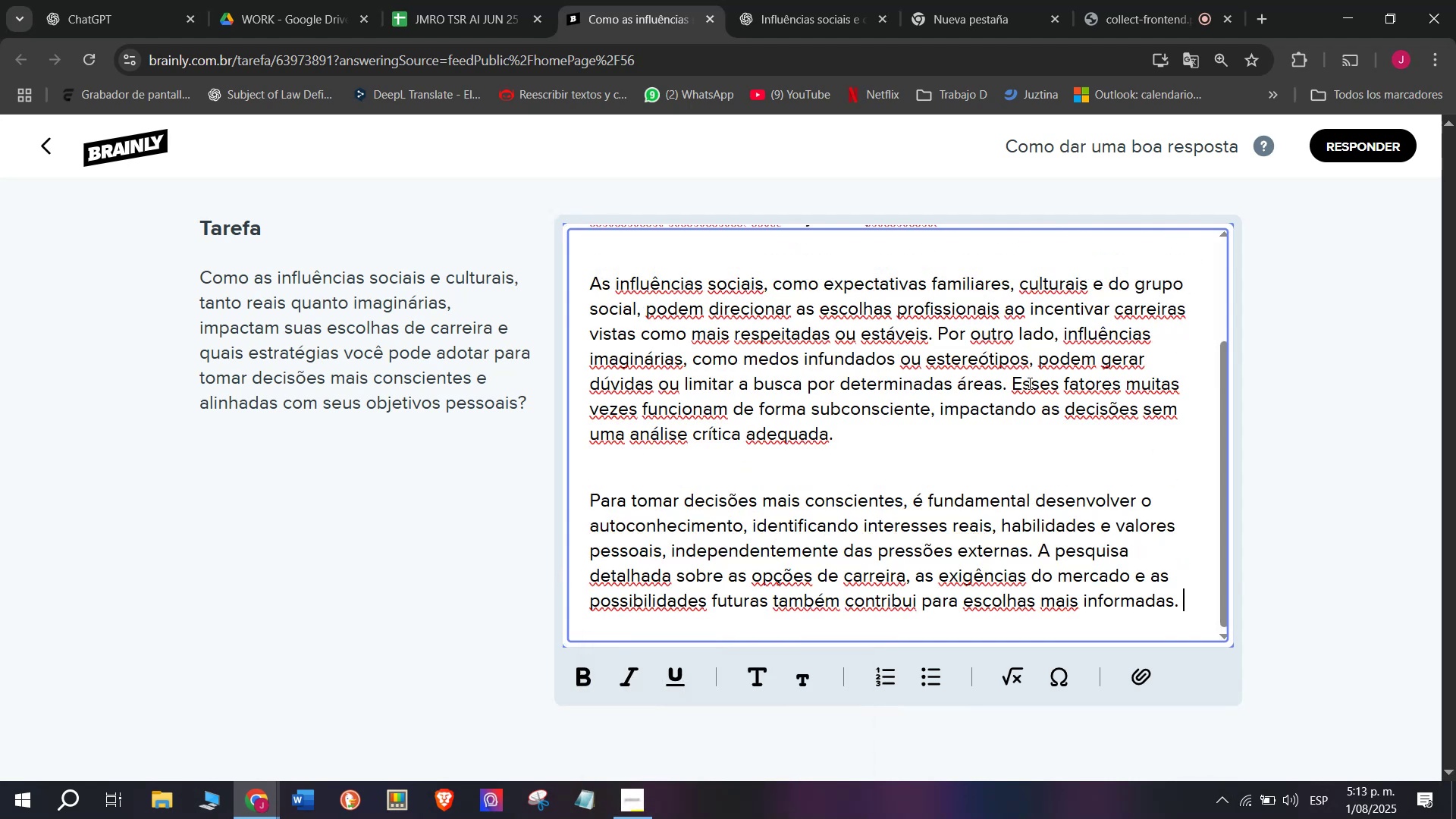 
left_click_drag(start_coordinate=[1011, 380], to_coordinate=[1017, 432])
 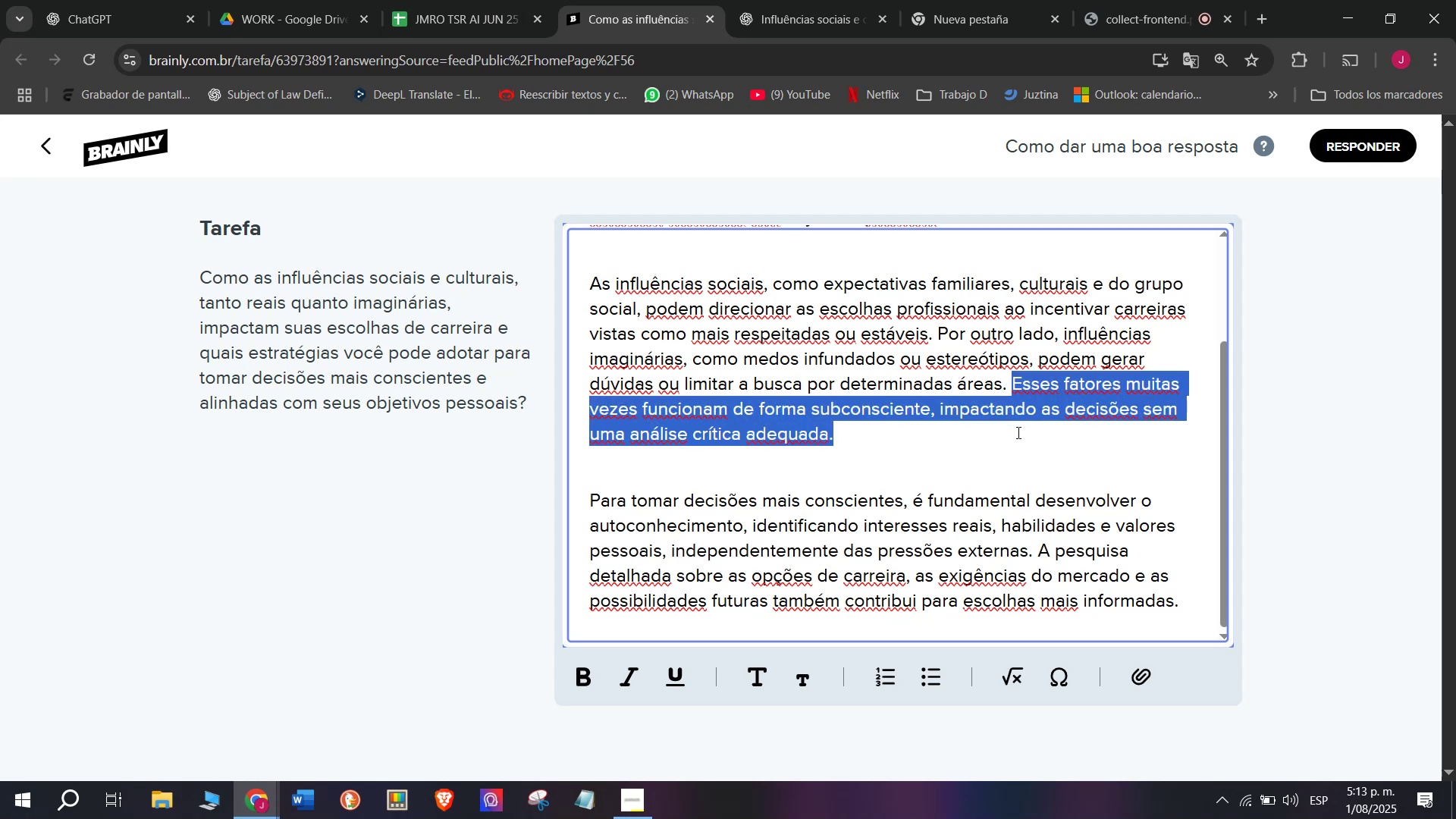 
key(Backspace)
 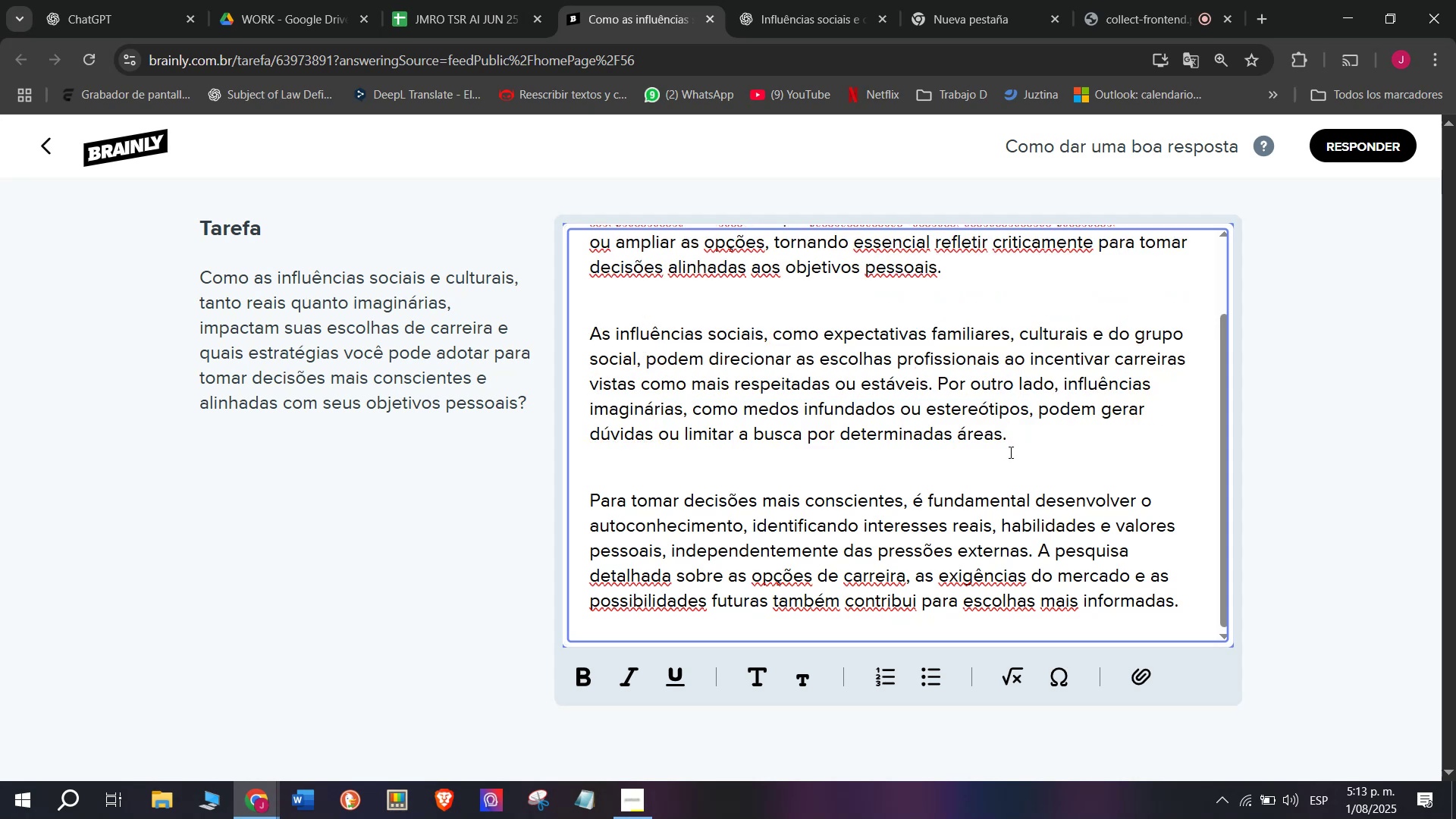 
scroll: coordinate [971, 509], scroll_direction: up, amount: 1.0
 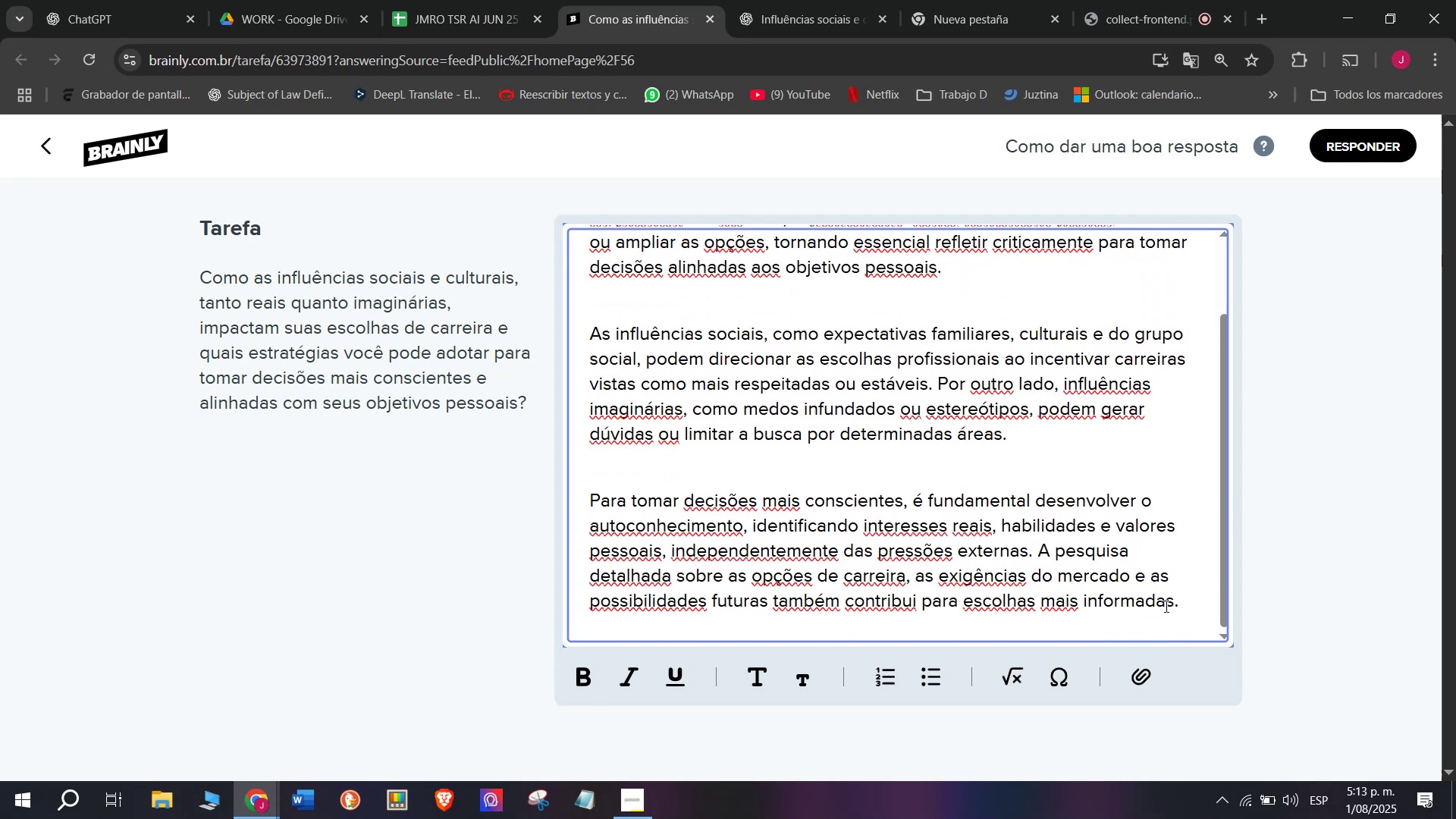 
left_click_drag(start_coordinate=[1198, 610], to_coordinate=[442, 122])
 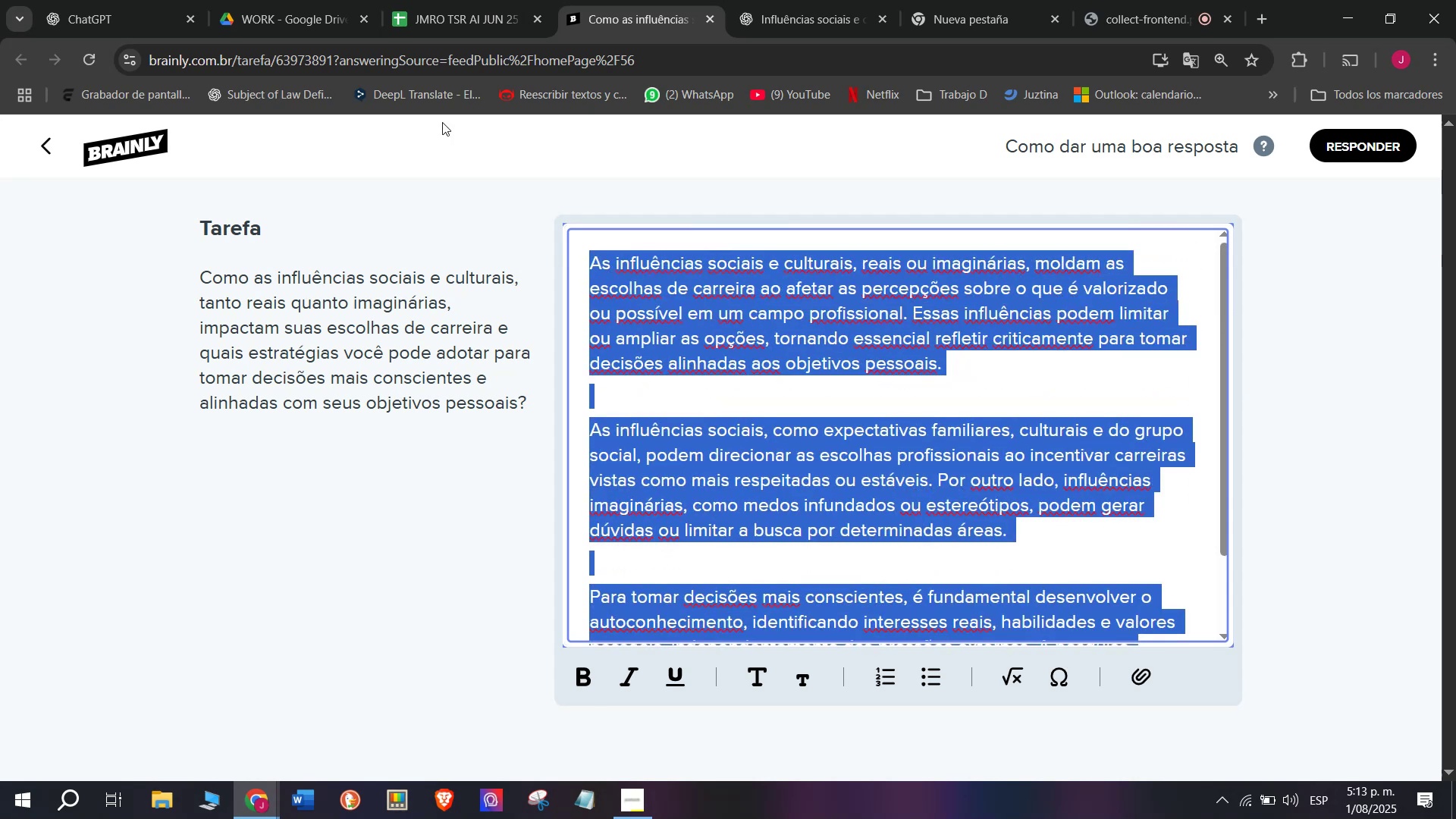 
key(Control+C)
 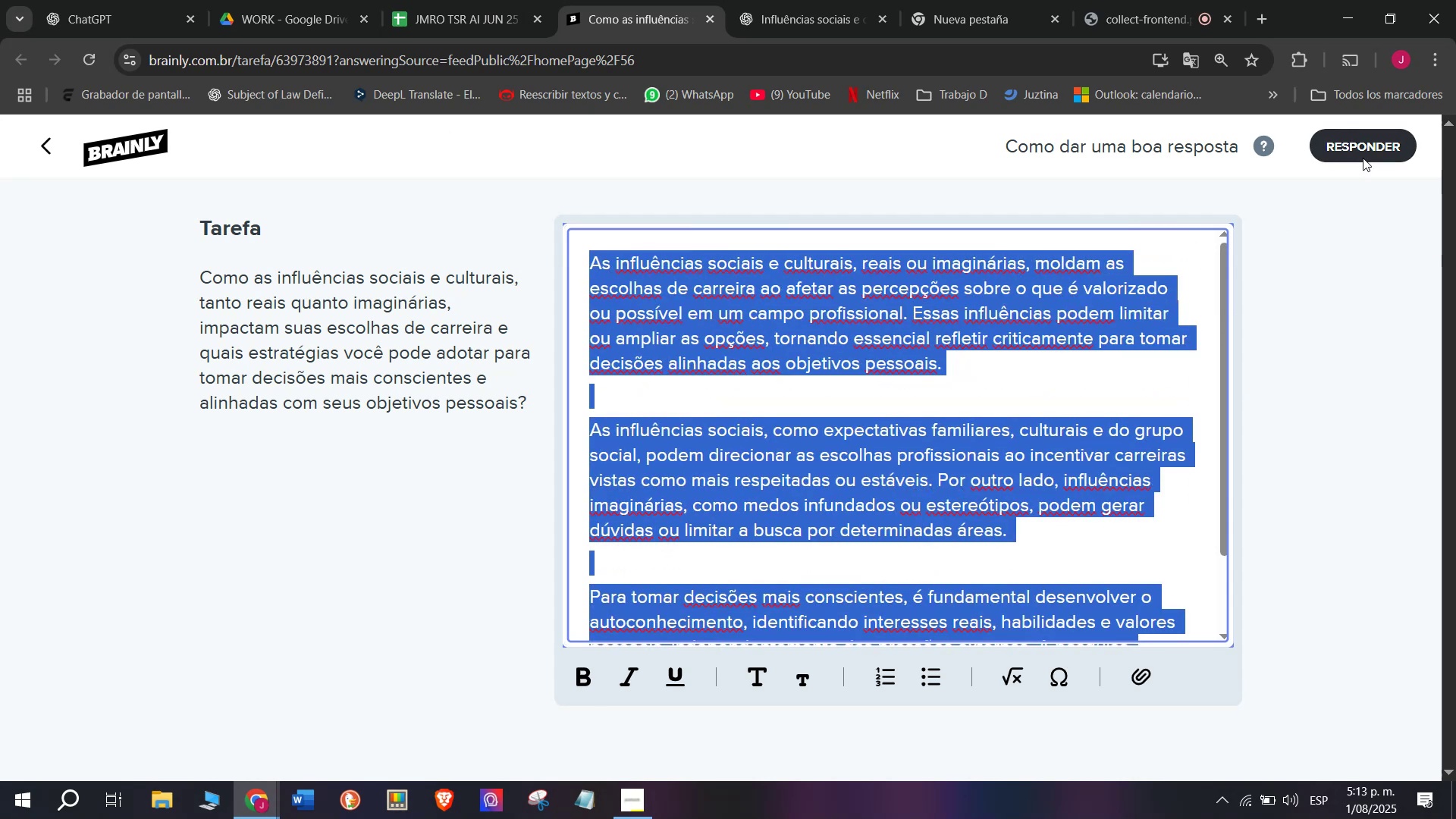 
left_click([1370, 140])
 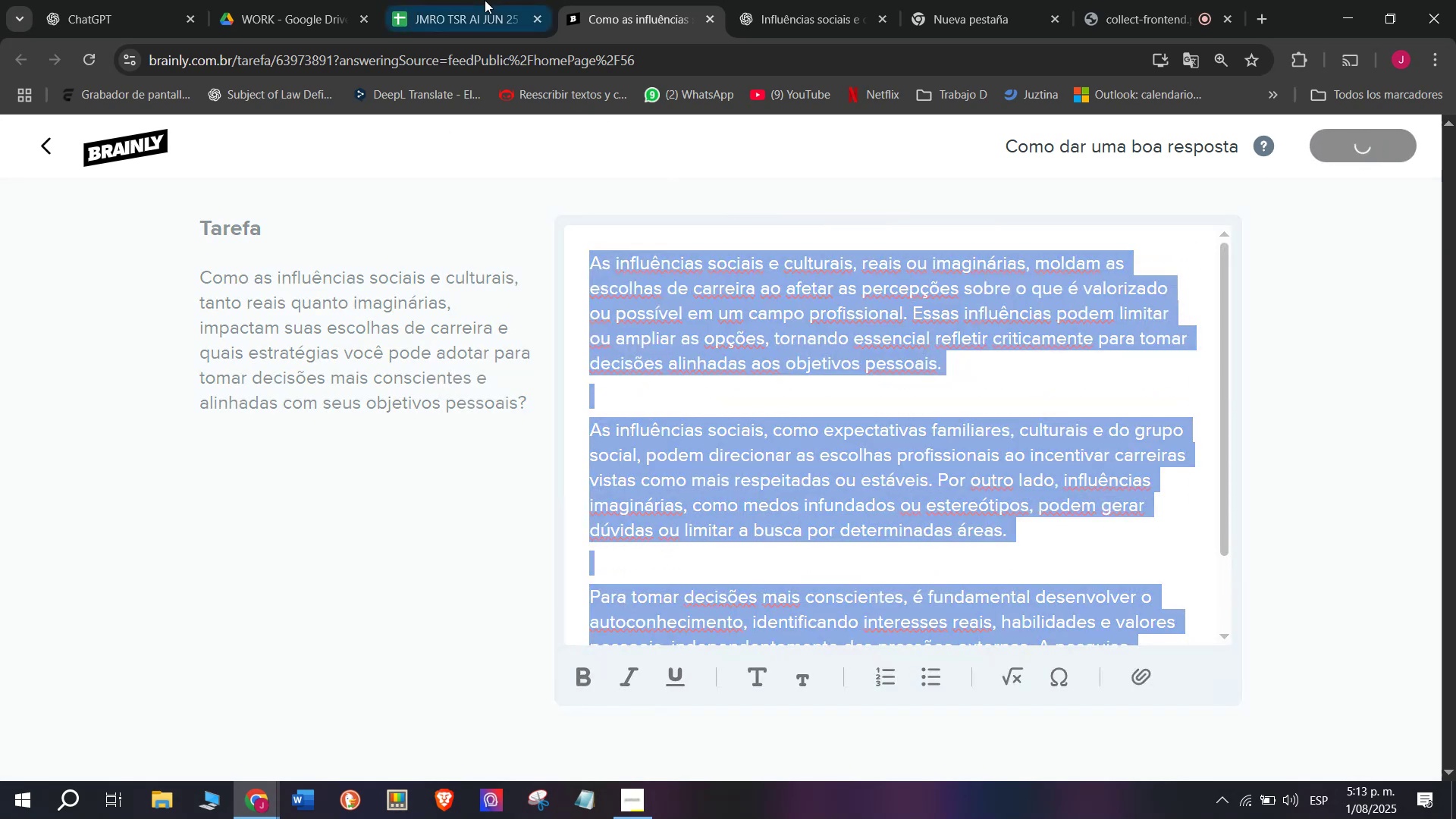 
left_click([468, 0])
 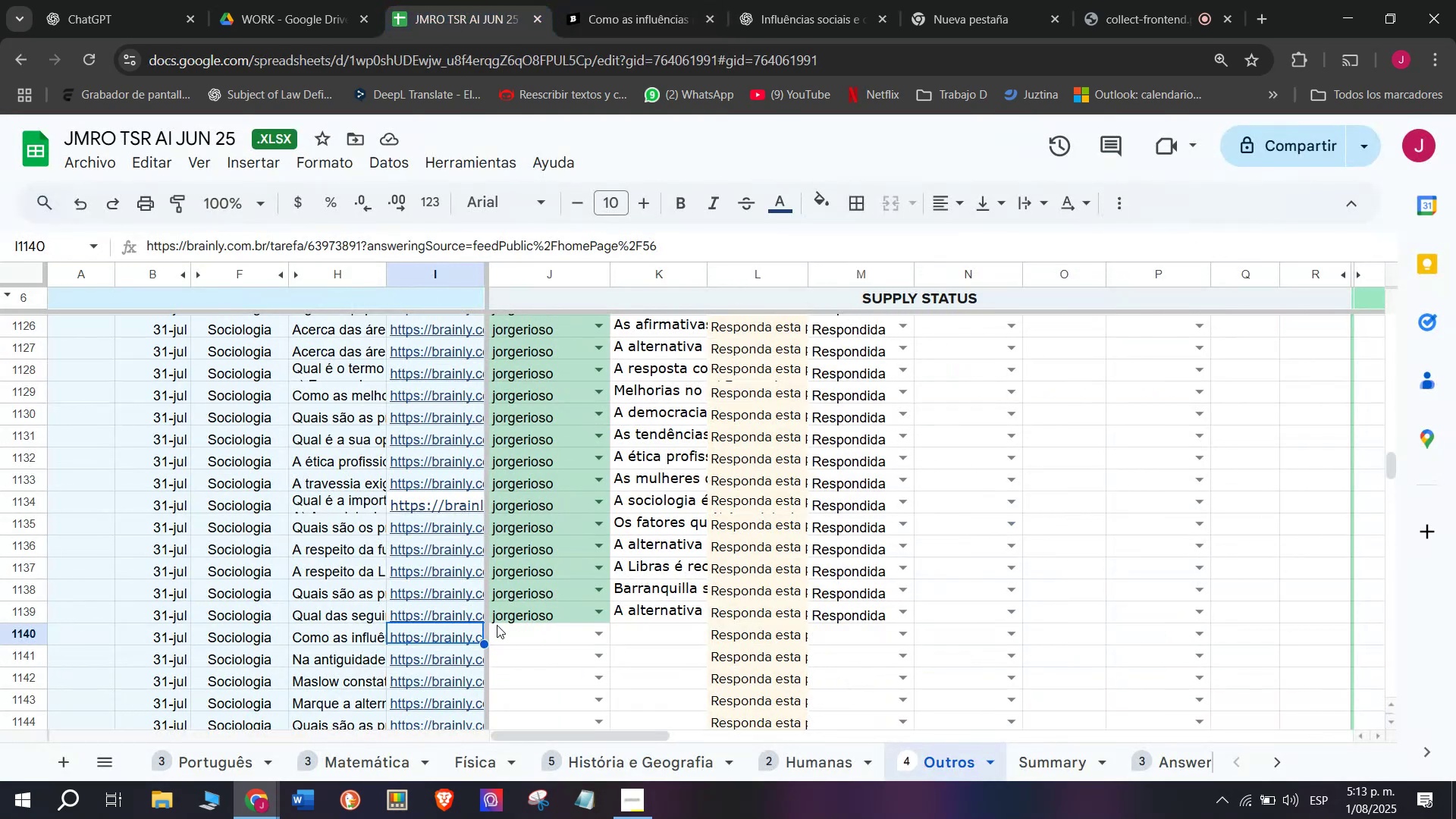 
left_click([507, 635])
 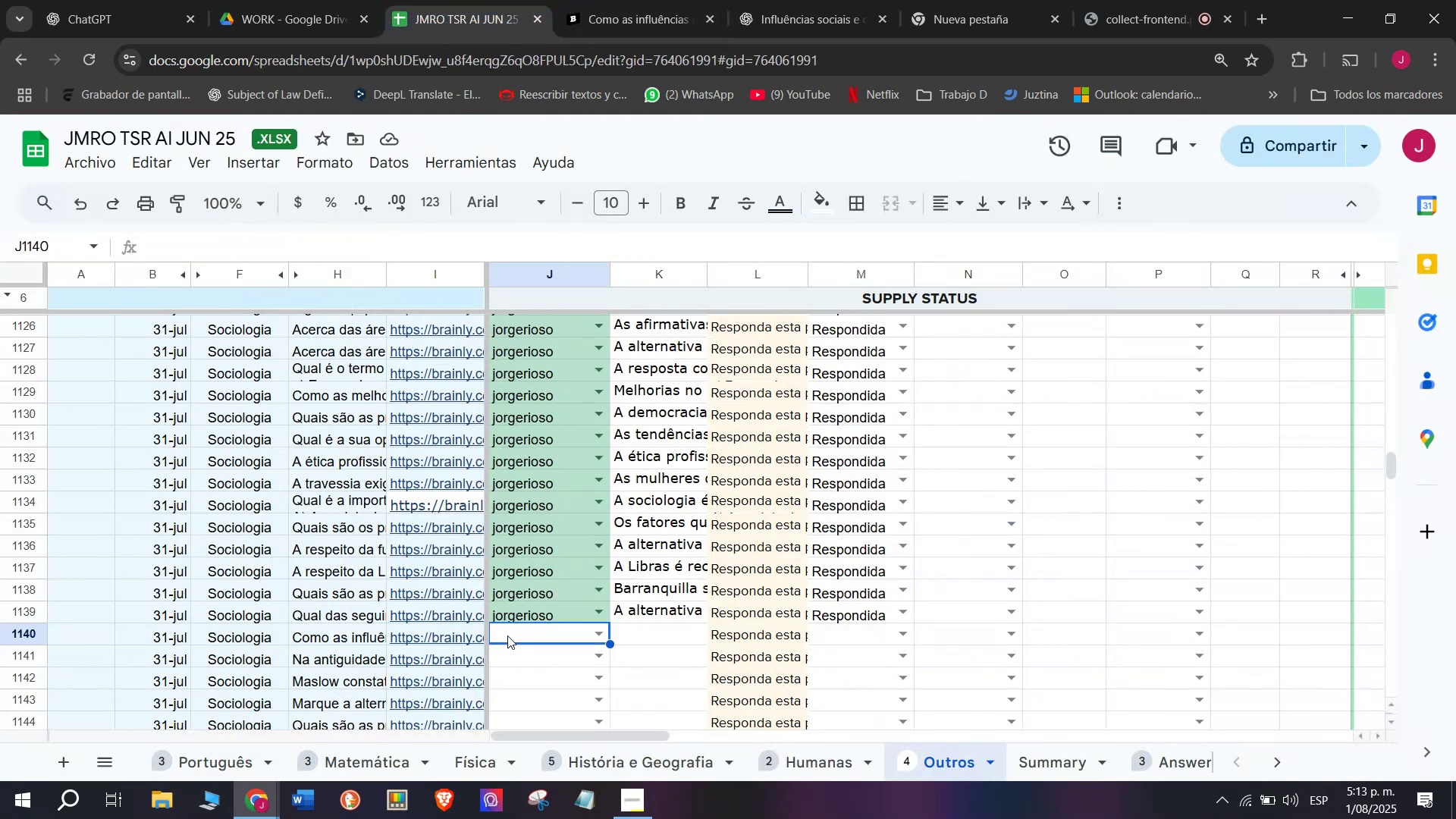 
key(J)
 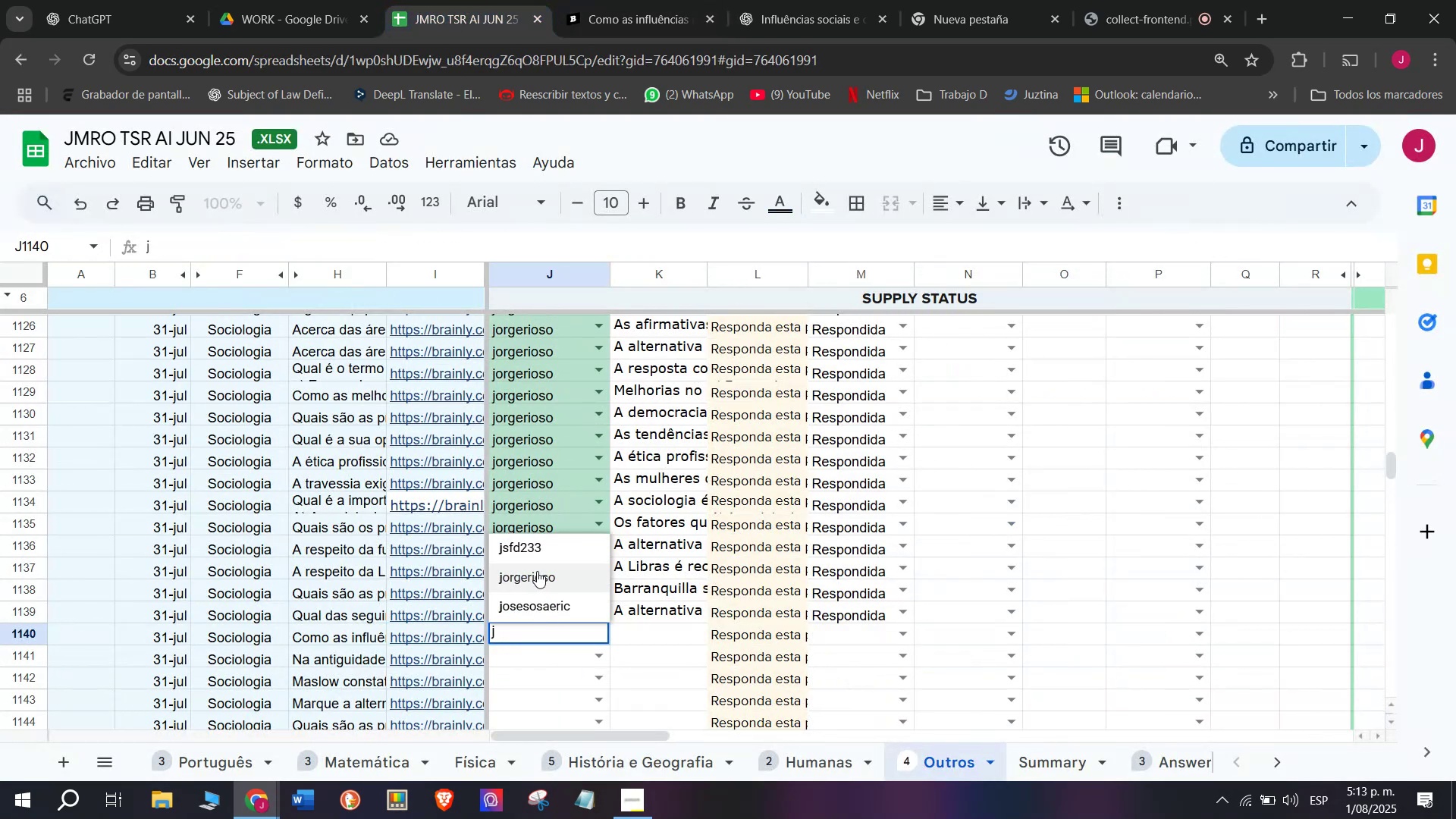 
left_click([537, 569])
 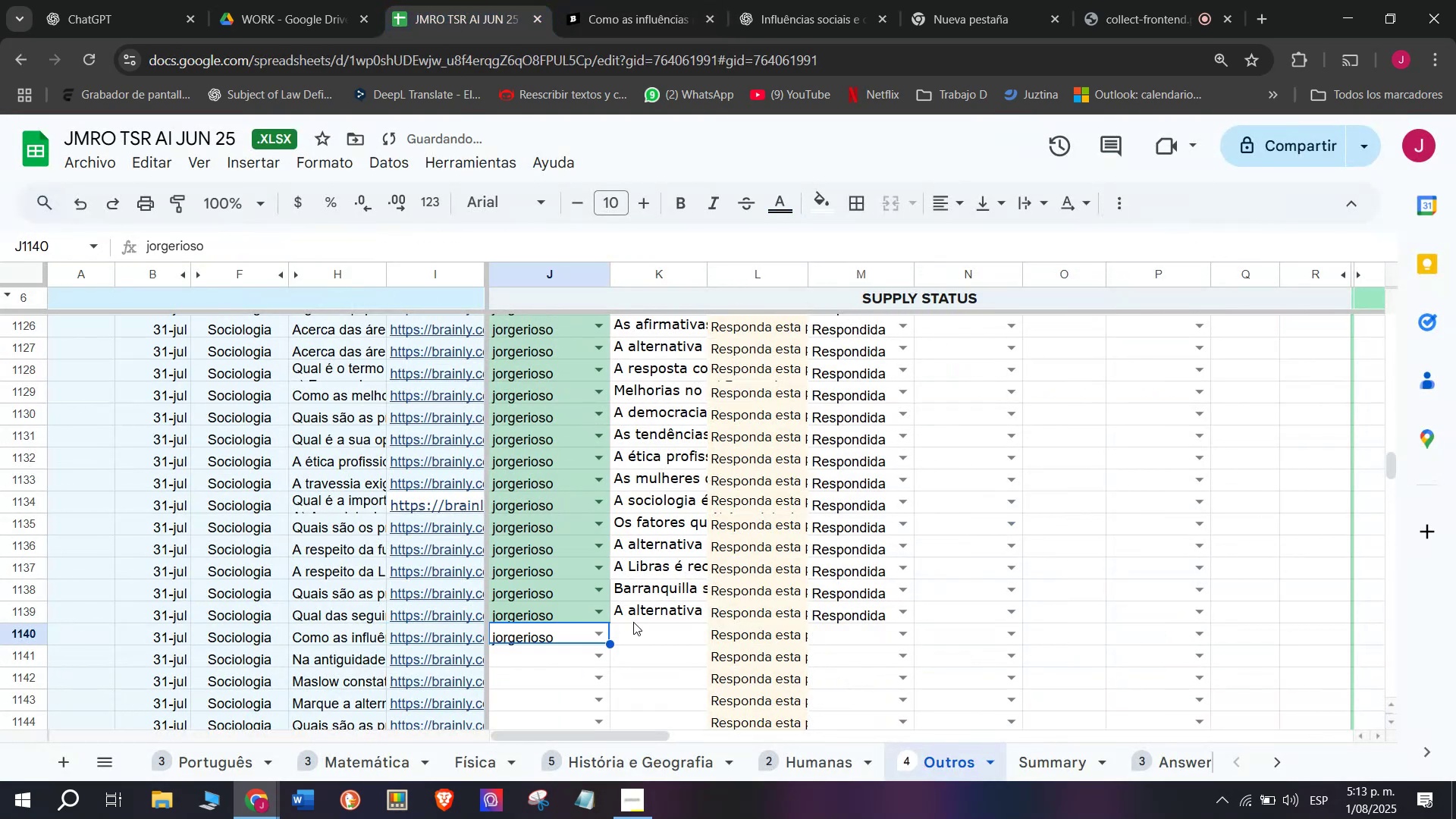 
double_click([633, 622])
 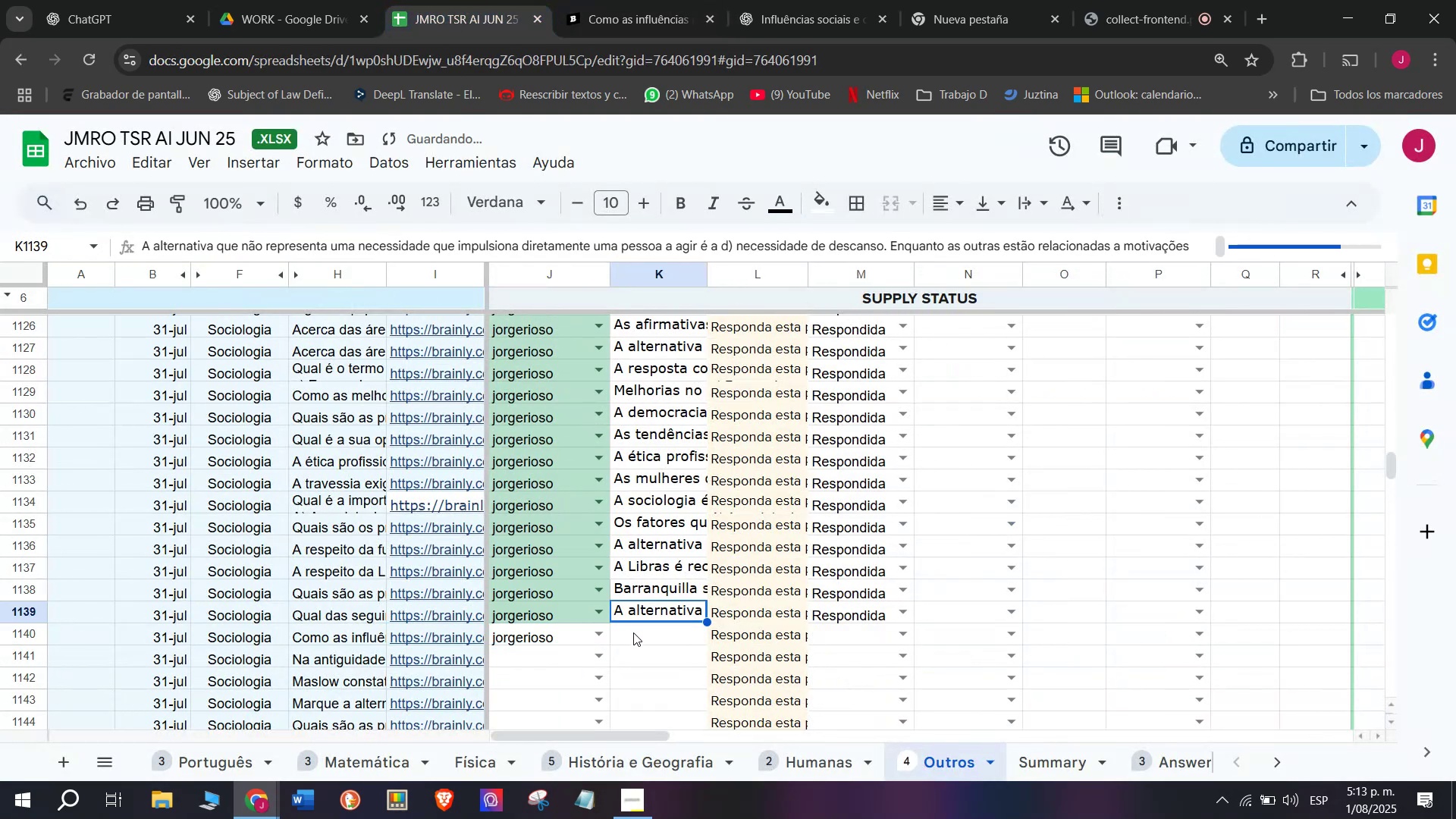 
double_click([633, 632])
 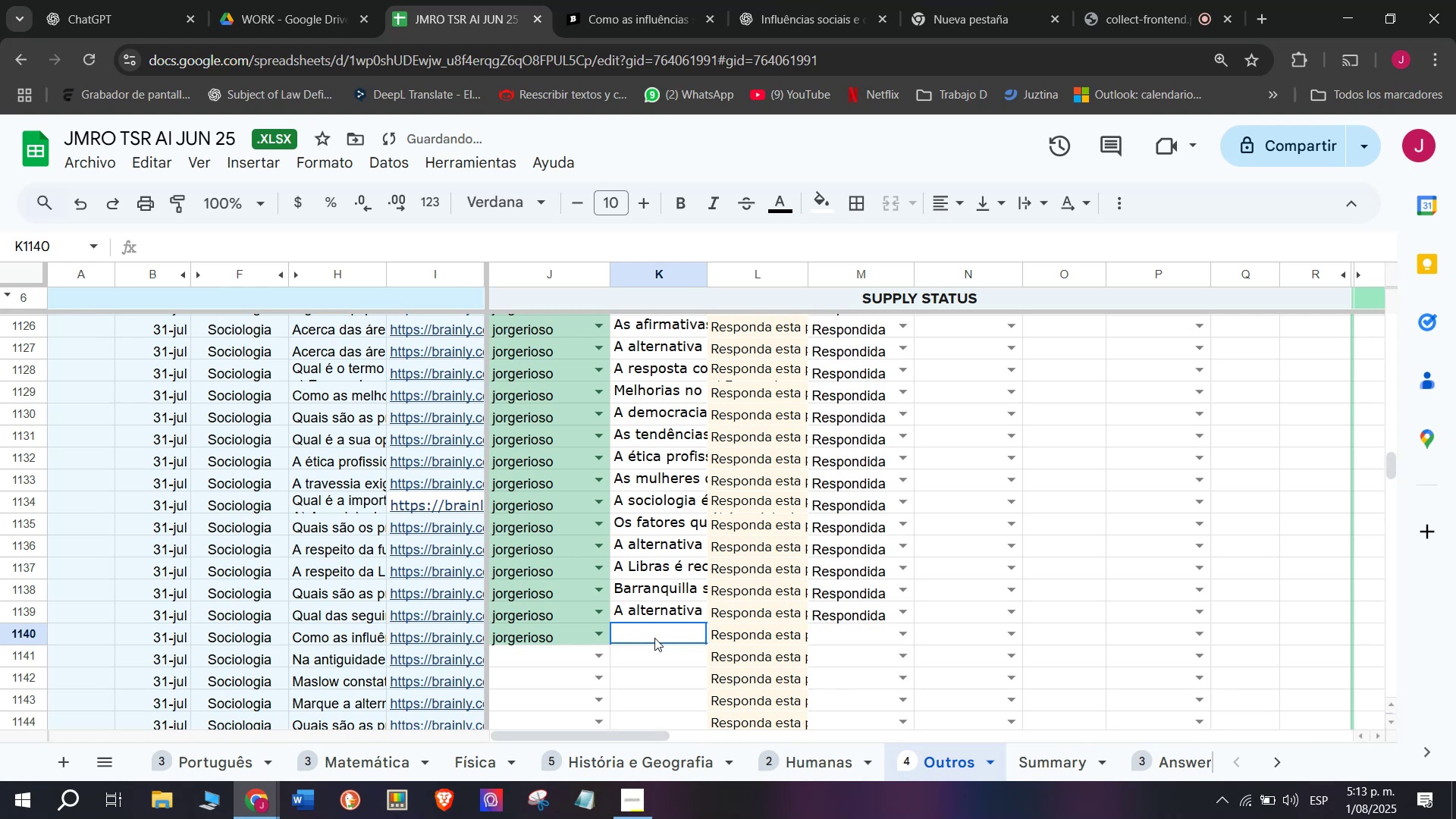 
double_click([654, 638])
 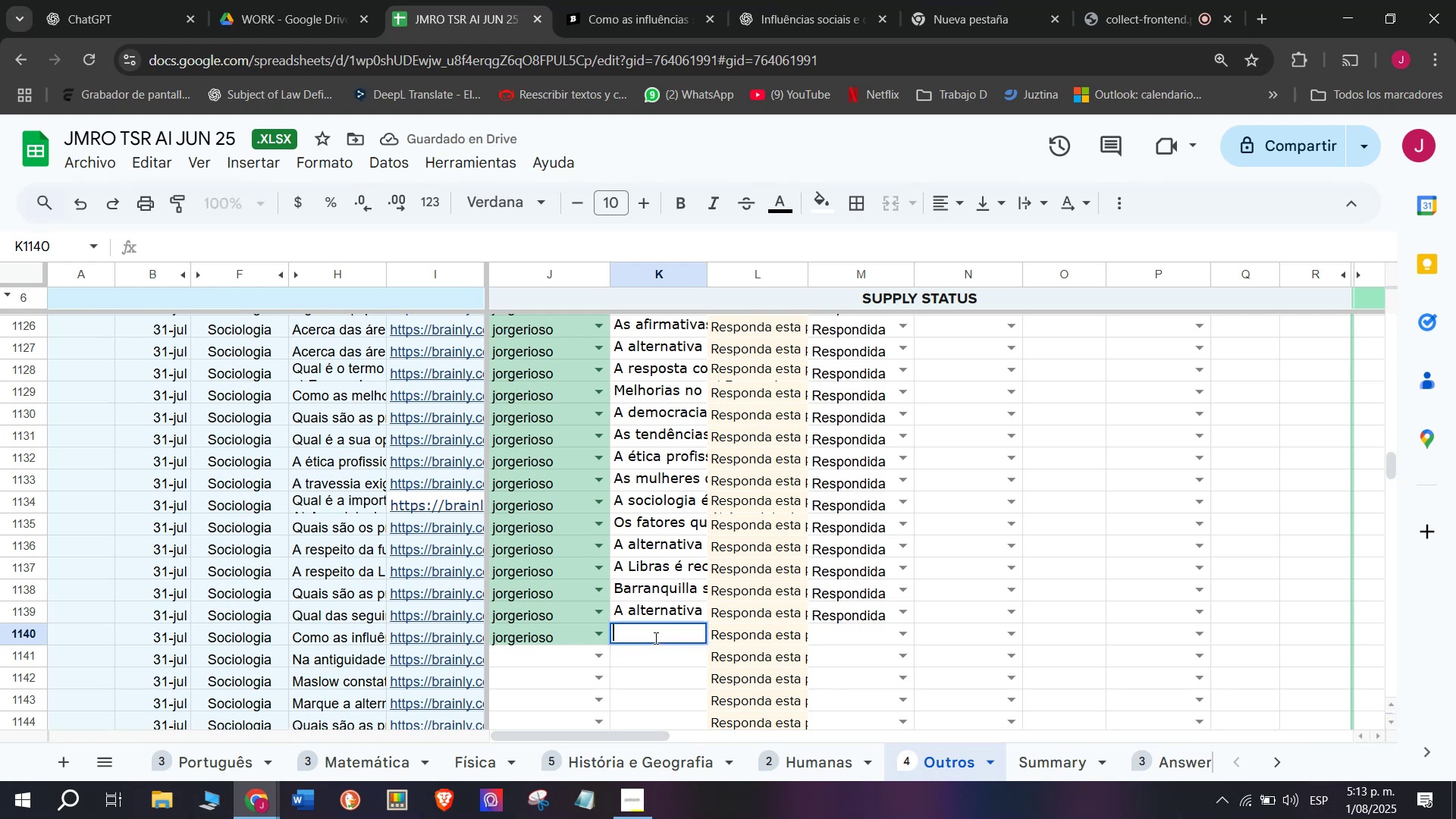 
key(Control+V)
 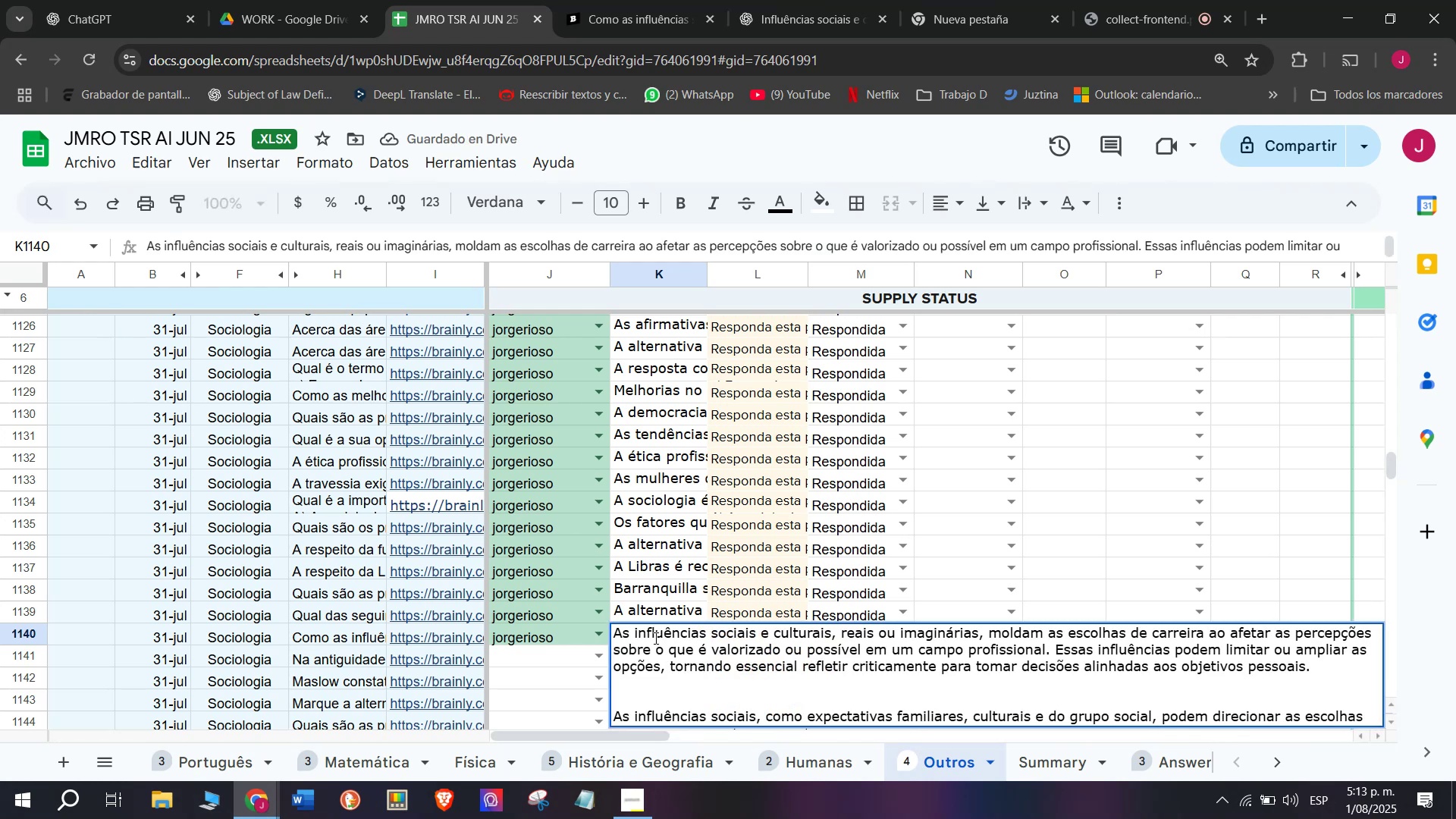 
key(Enter)
 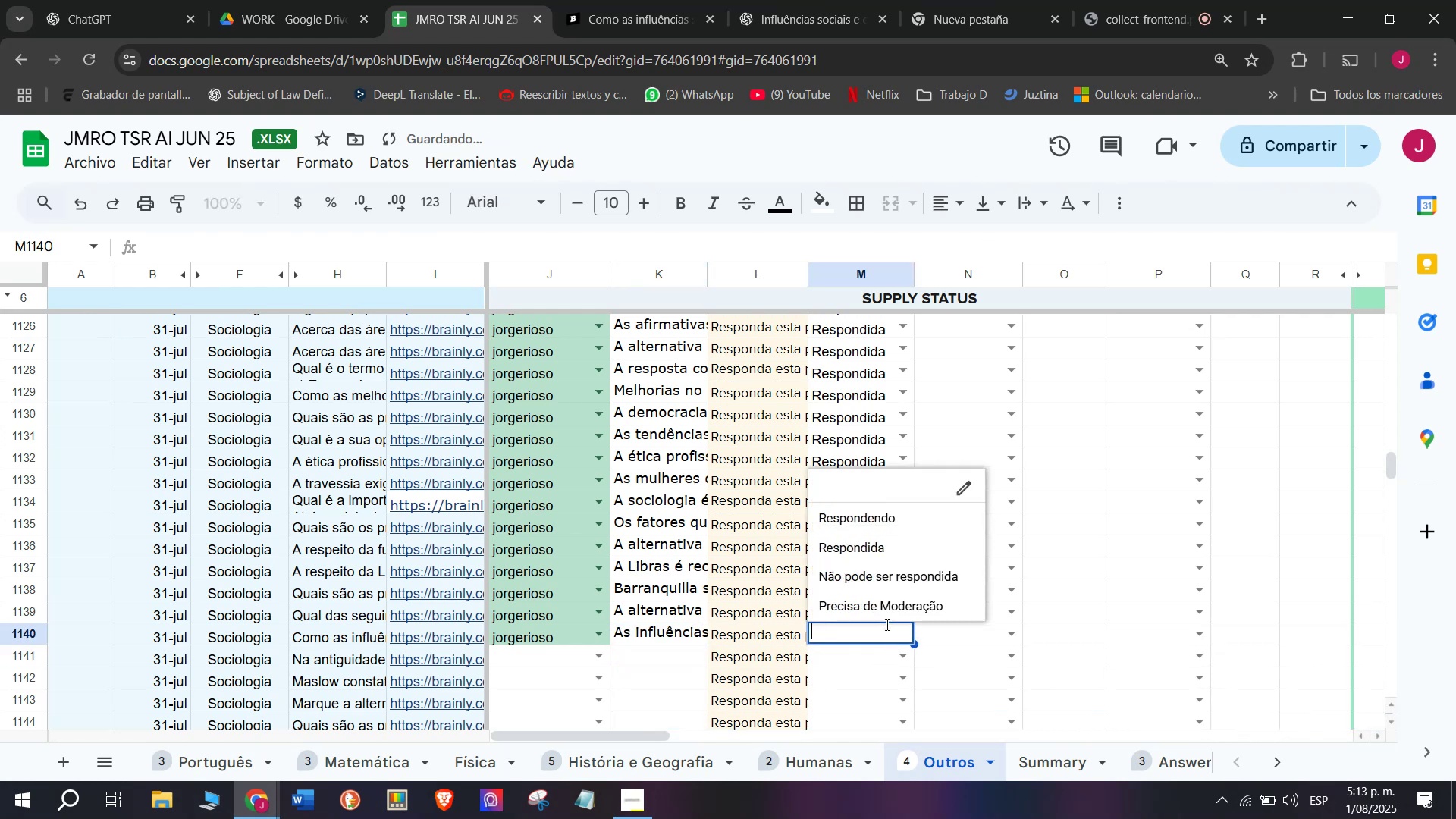 
left_click([872, 546])
 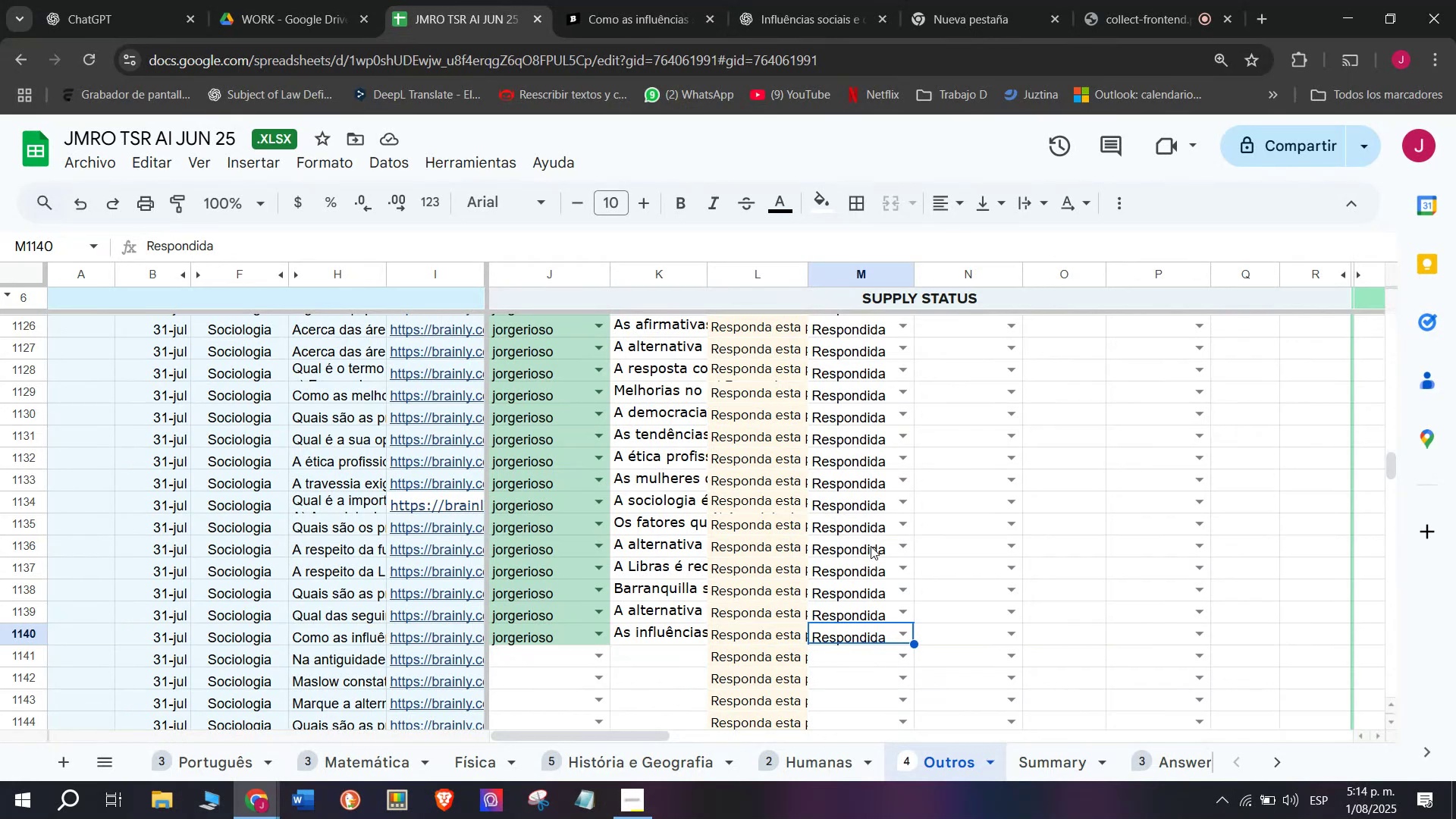 
wait(44.24)
 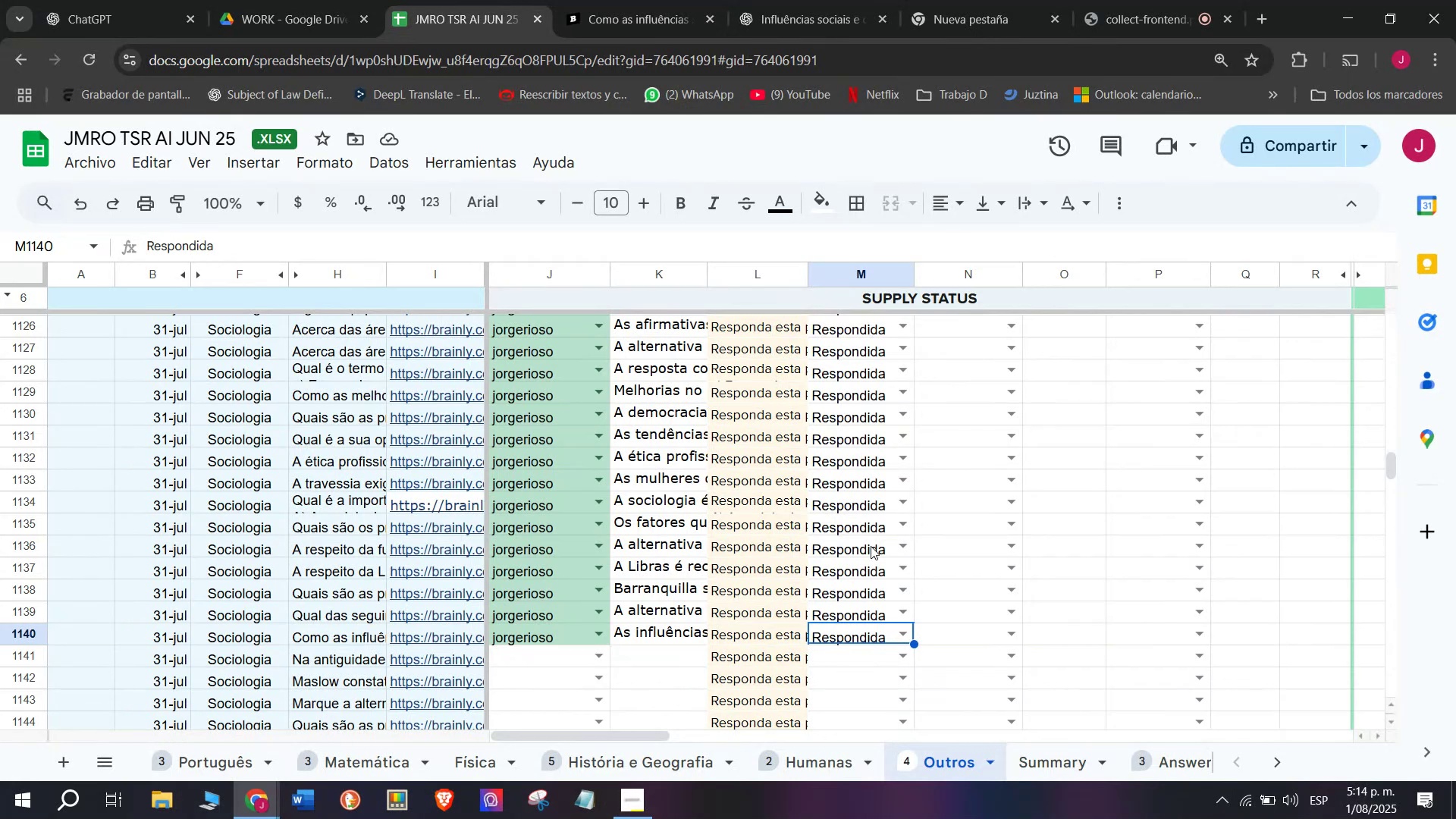 
left_click([474, 695])
 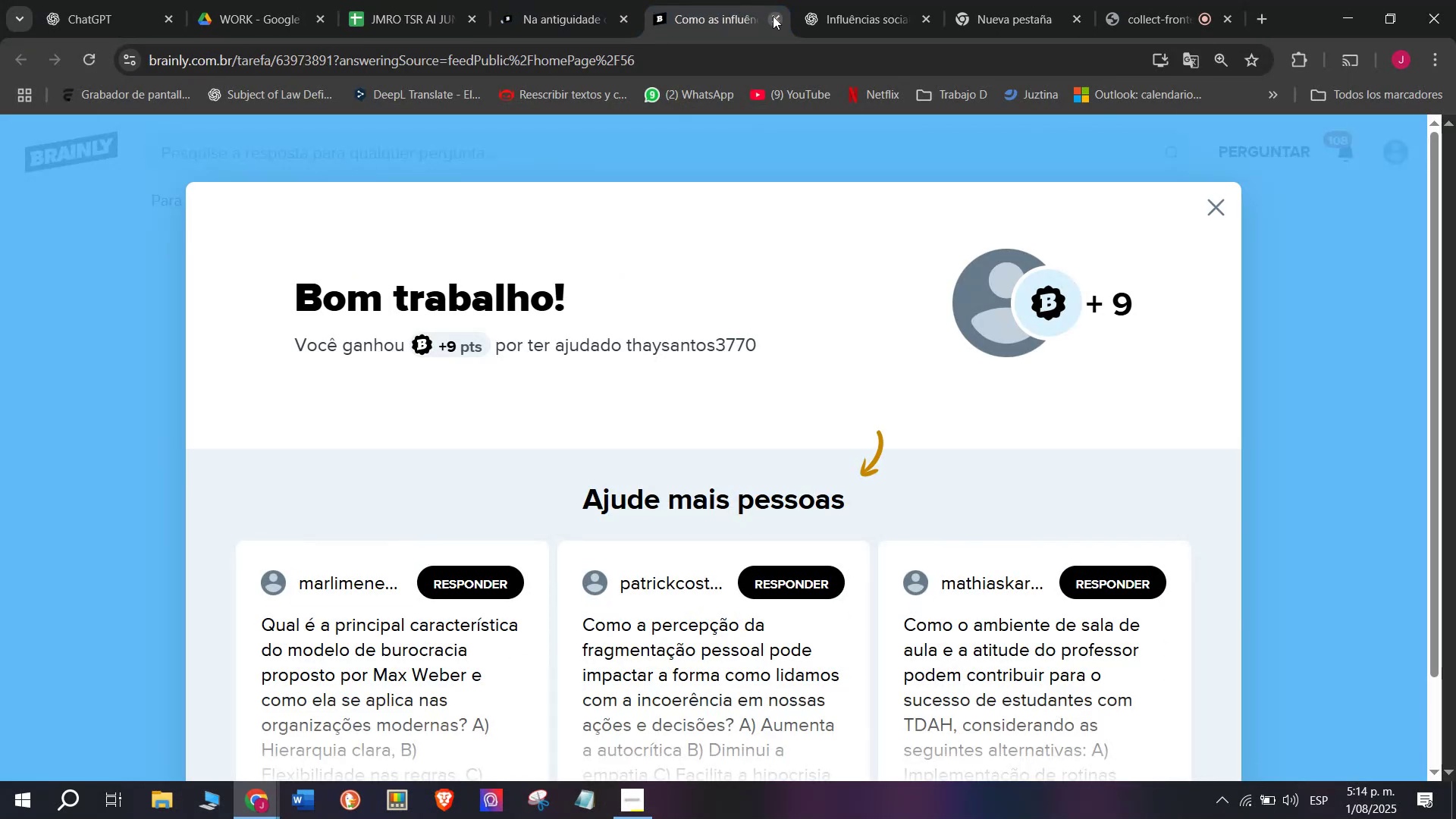 
double_click([569, 0])
 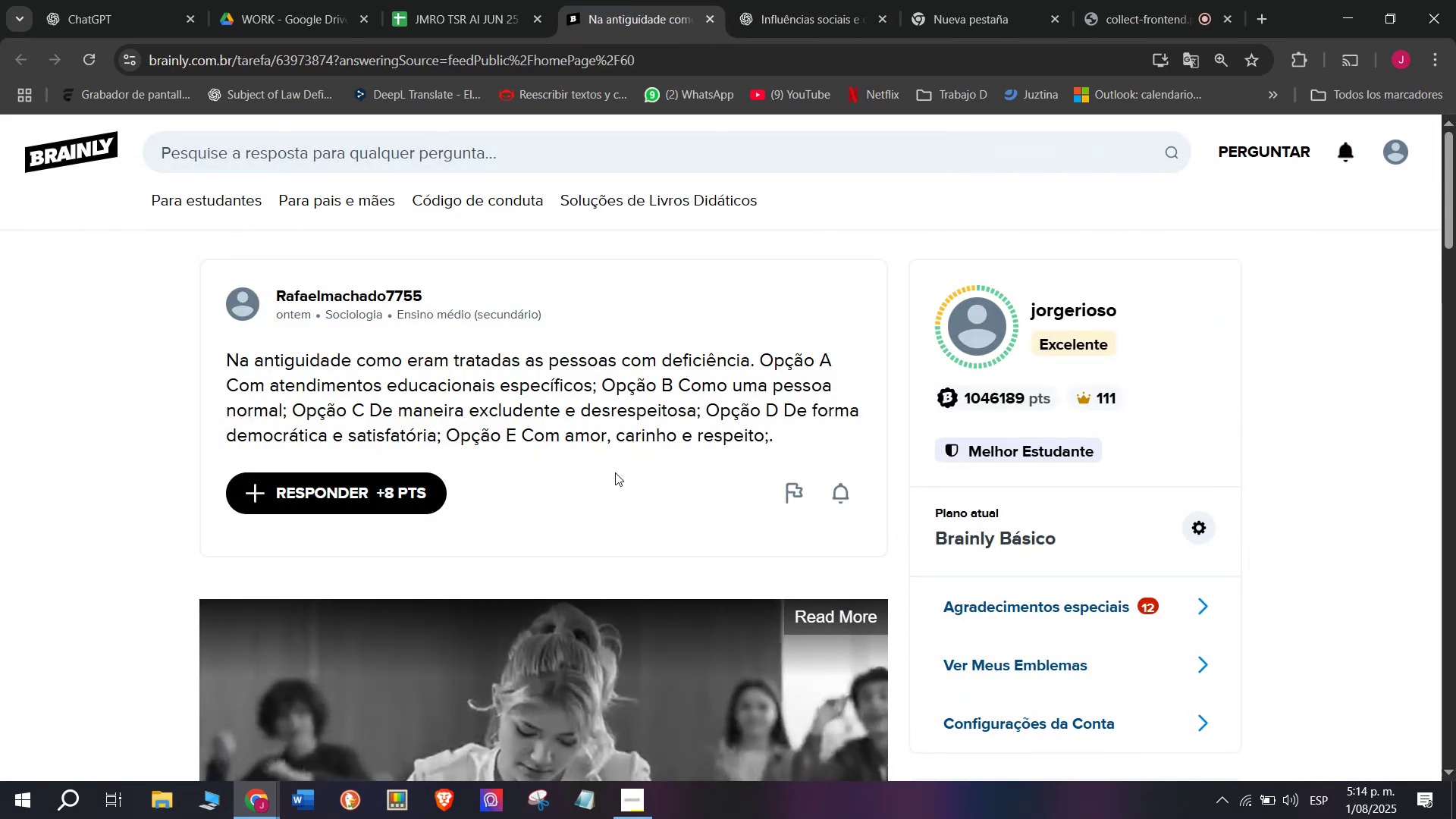 
wait(11.26)
 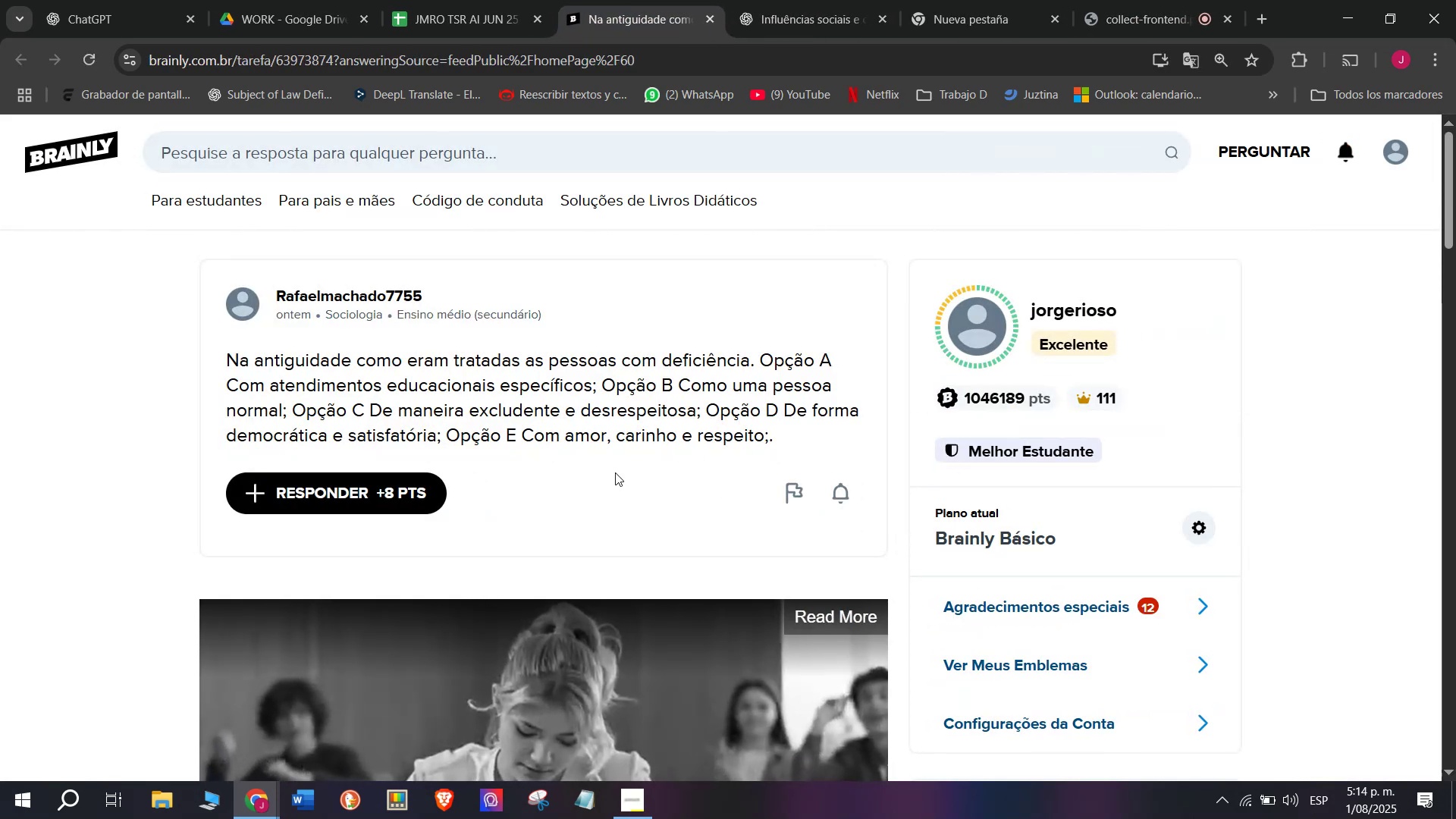 
left_click_drag(start_coordinate=[764, 437], to_coordinate=[215, 370])
 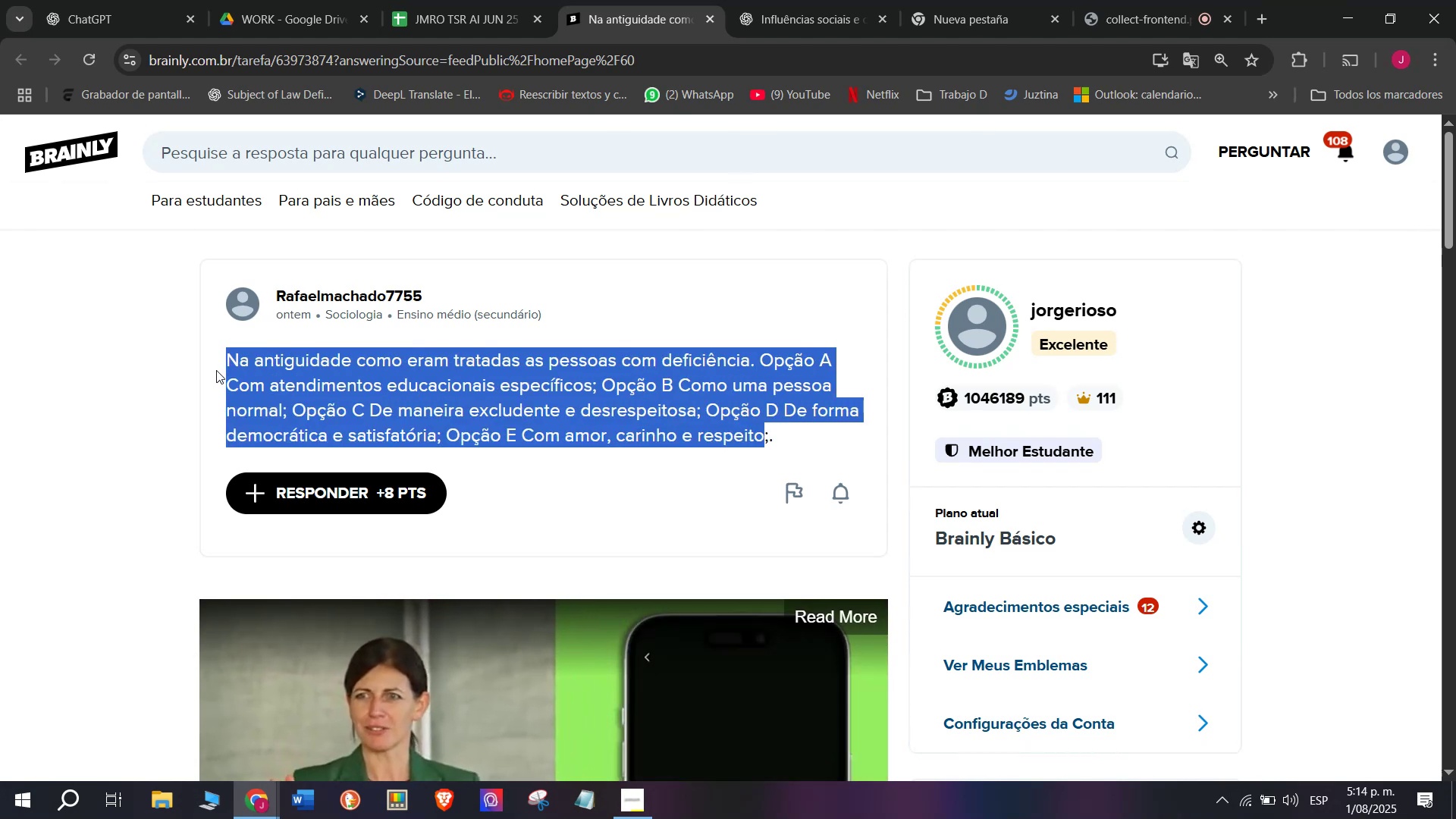 
key(Control+ControlLeft)
 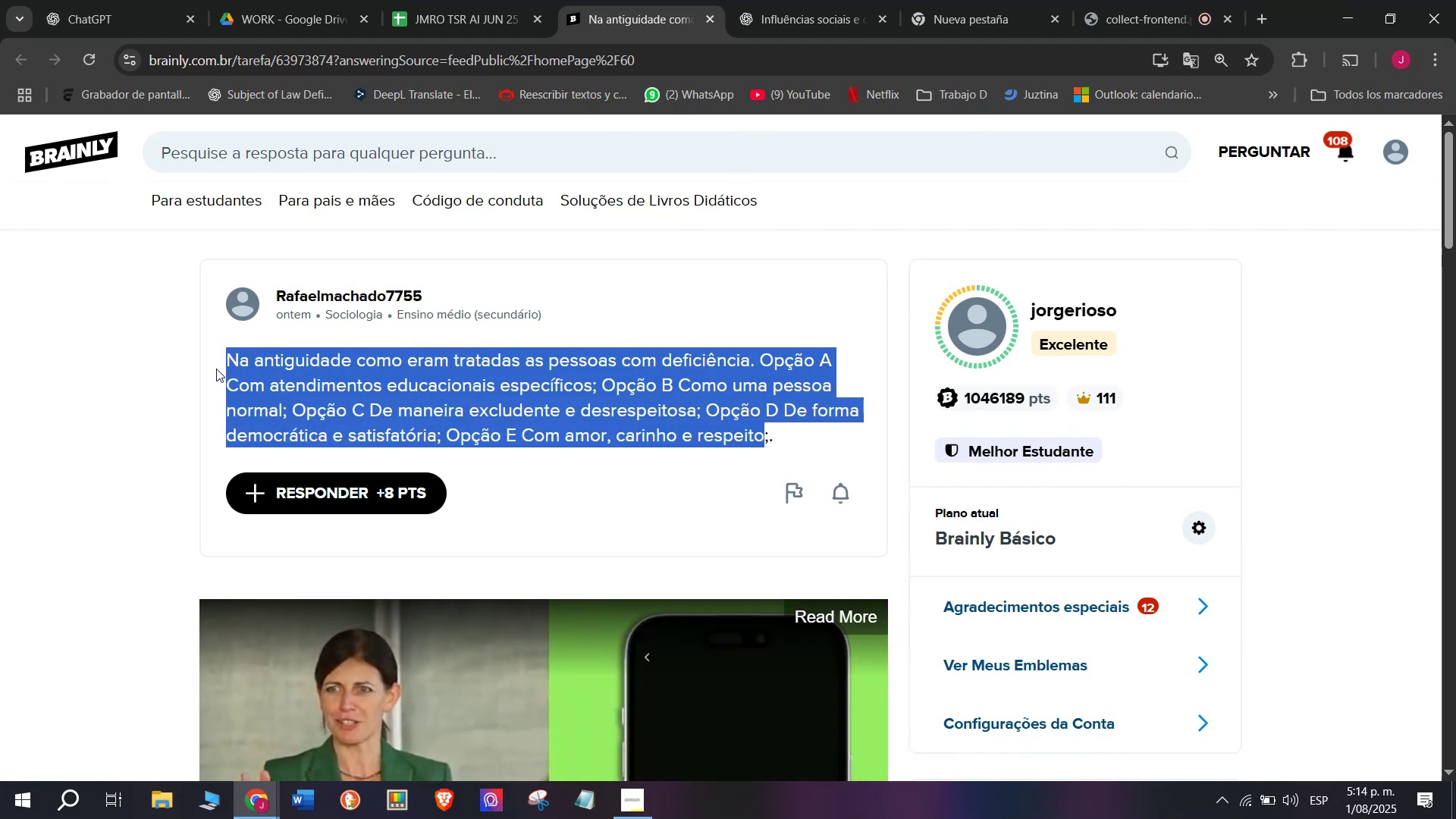 
key(Control+C)
 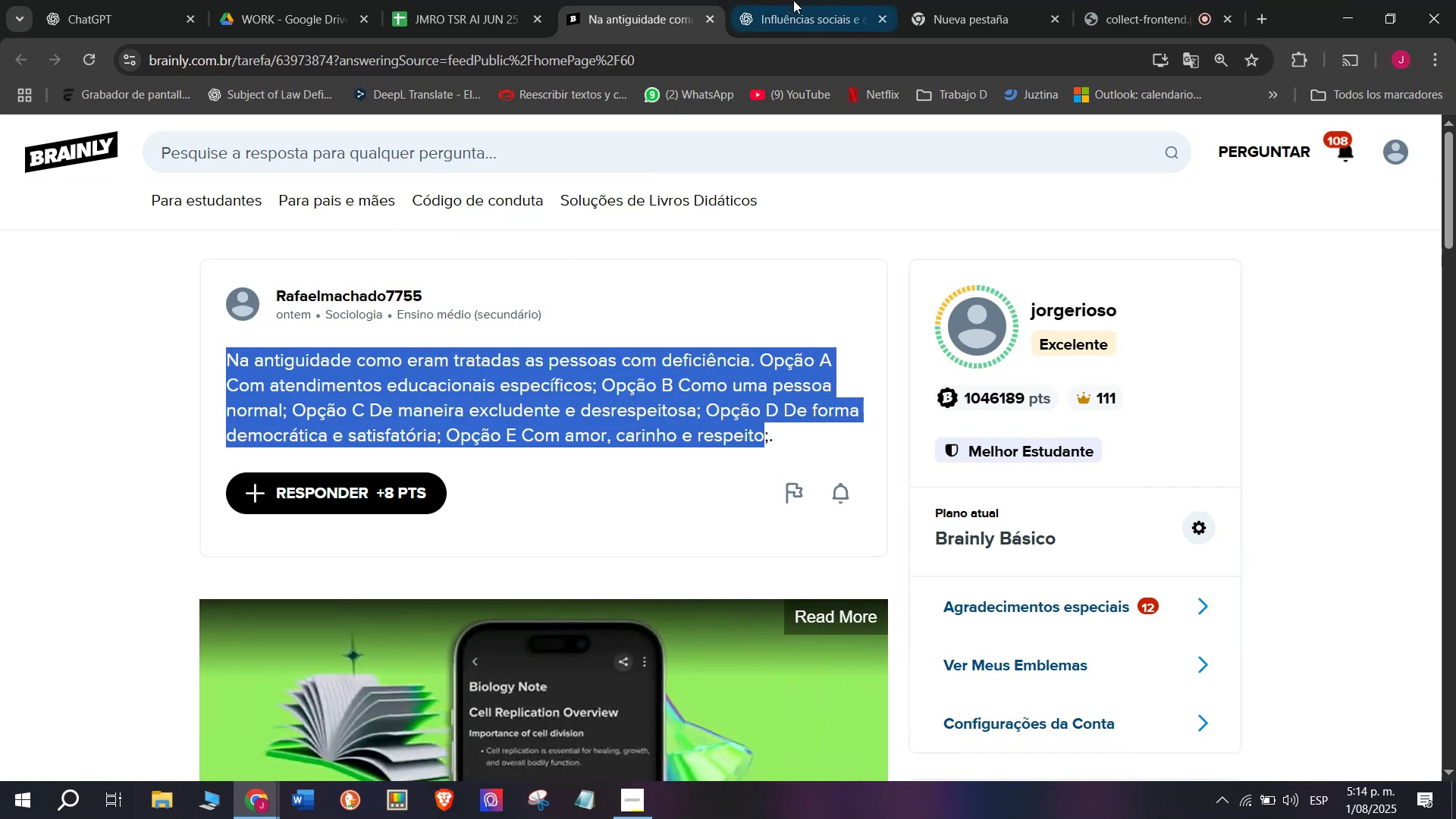 
left_click([821, 0])
 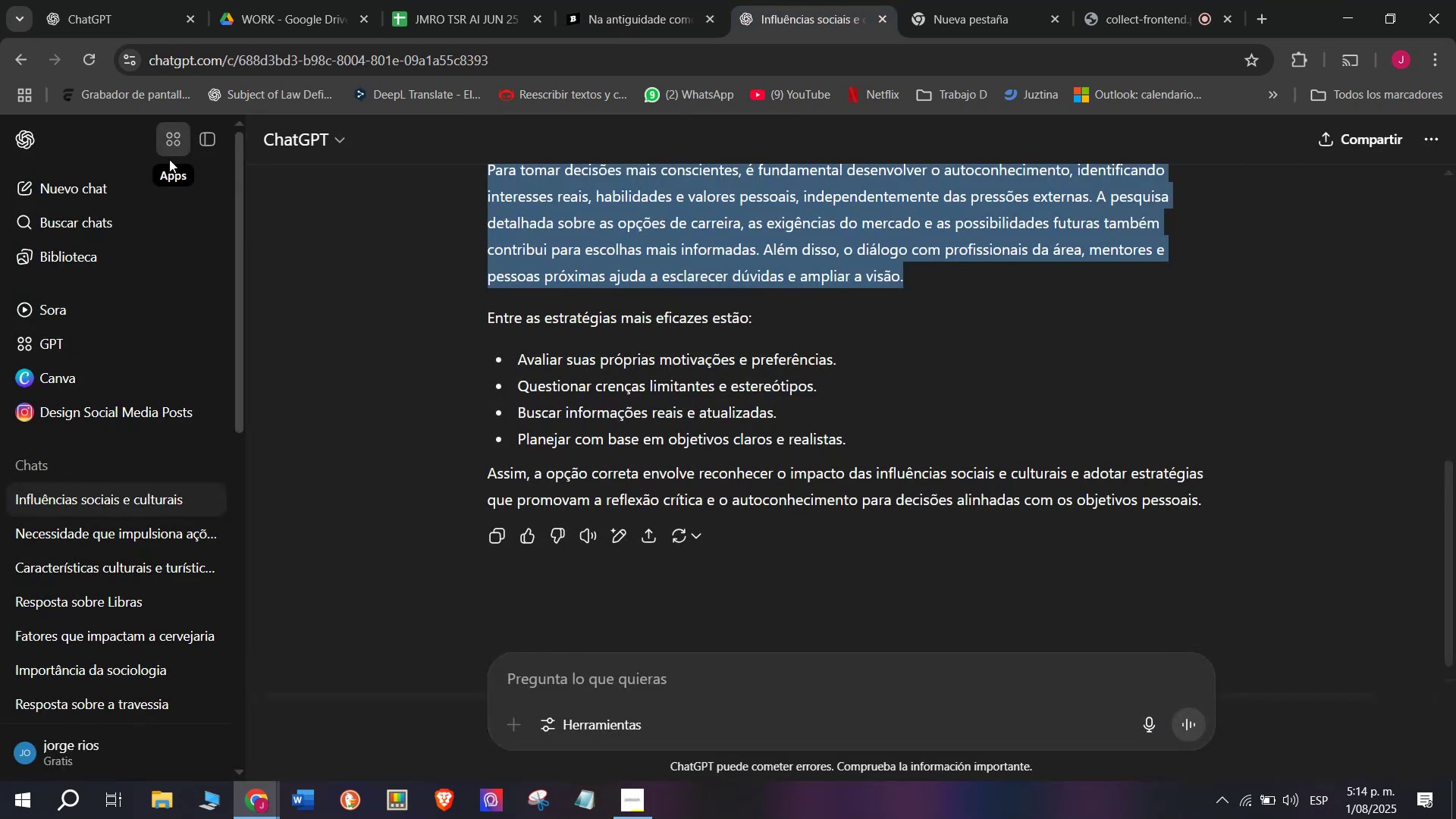 
left_click([98, 174])
 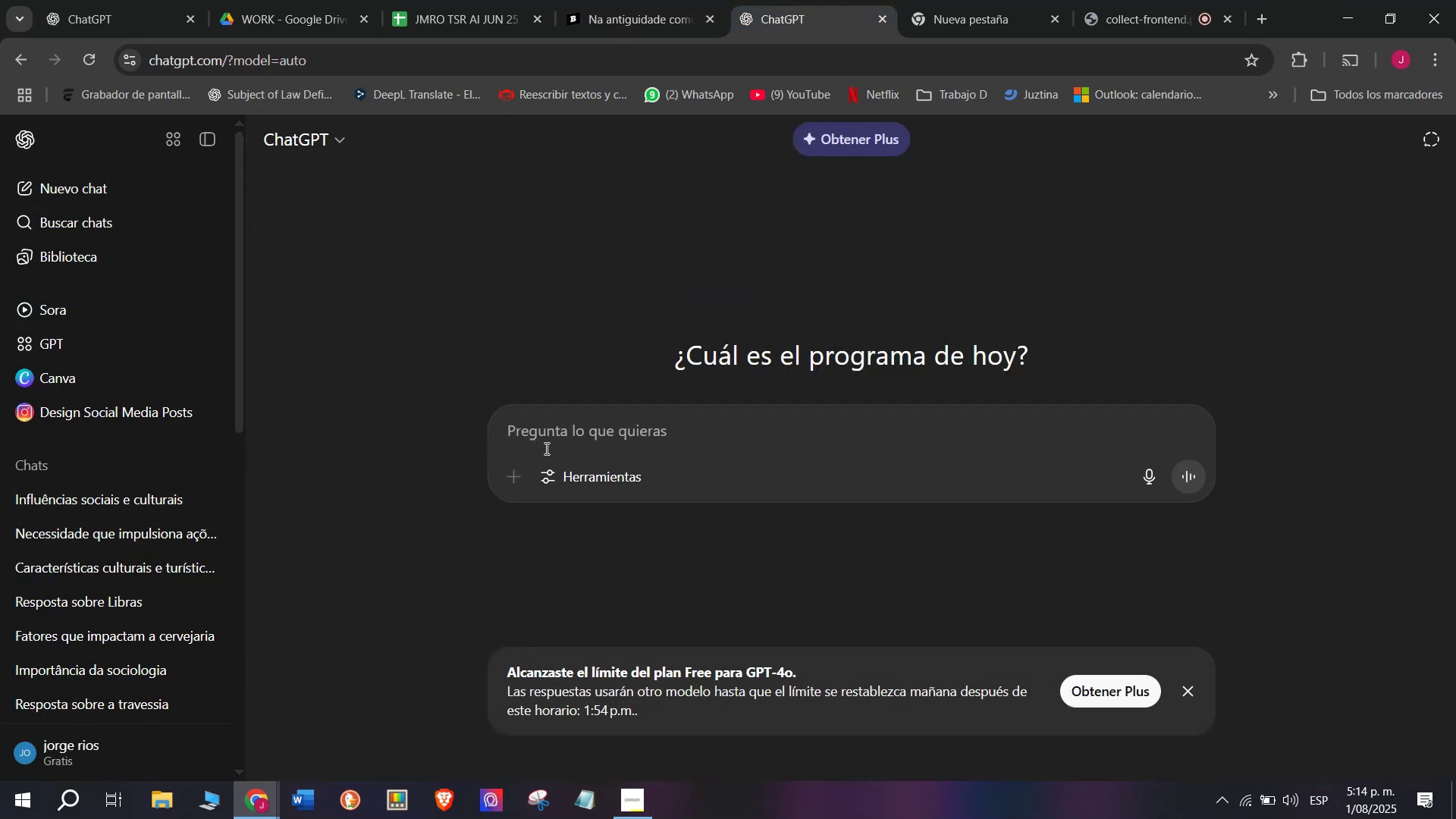 
key(Meta+MetaLeft)
 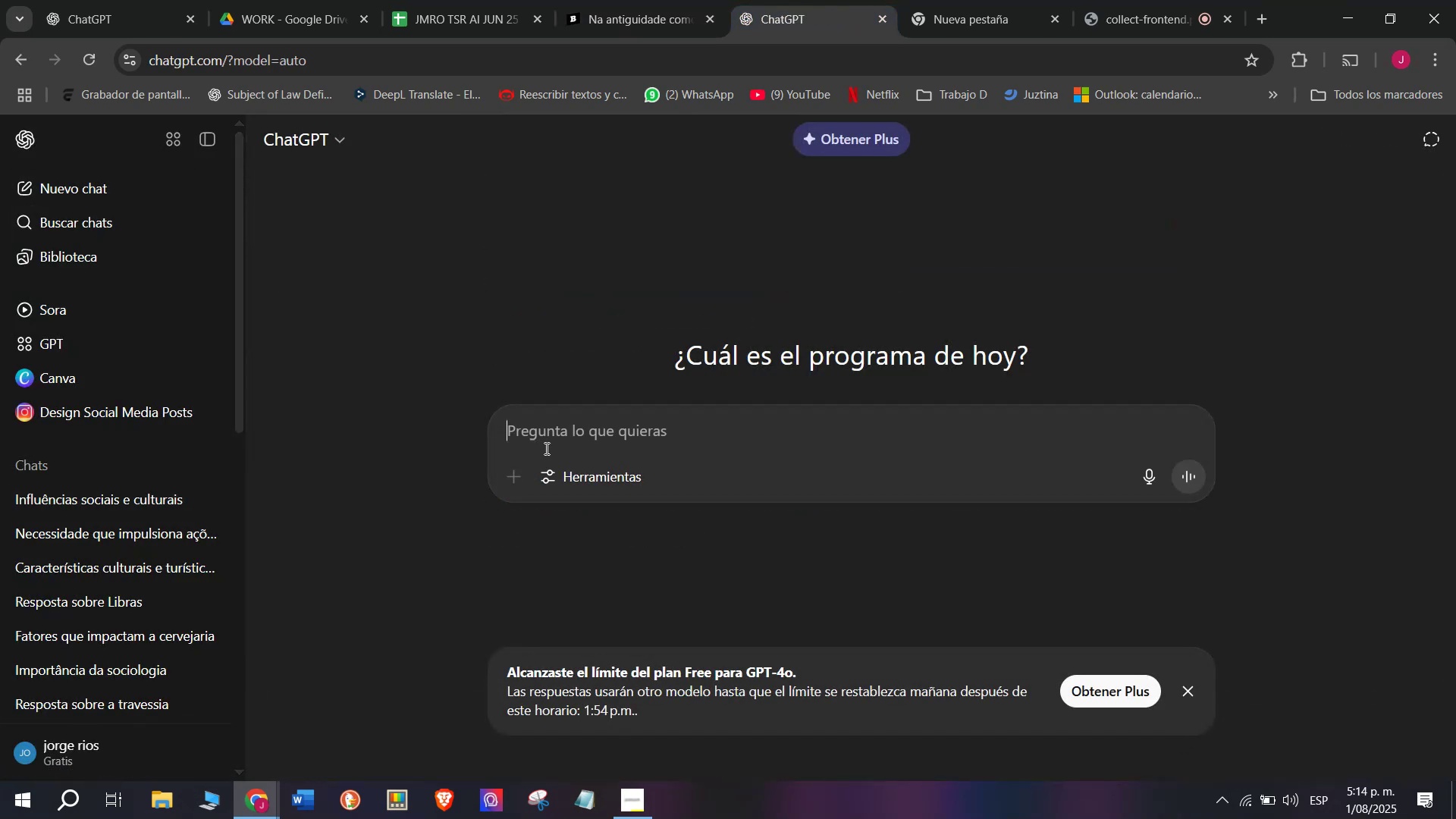 
key(Meta+V)
 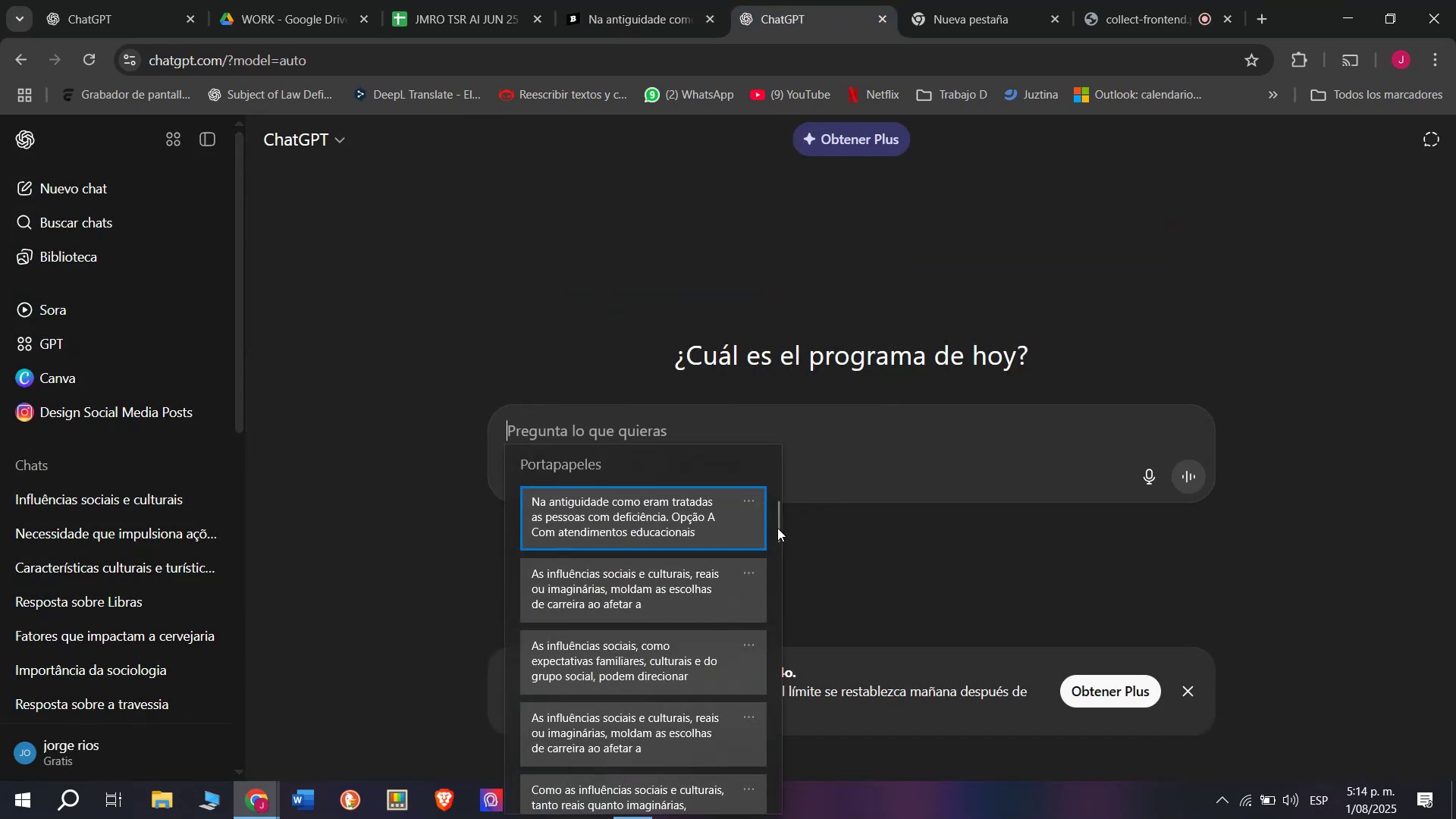 
left_click_drag(start_coordinate=[777, 527], to_coordinate=[740, 818])
 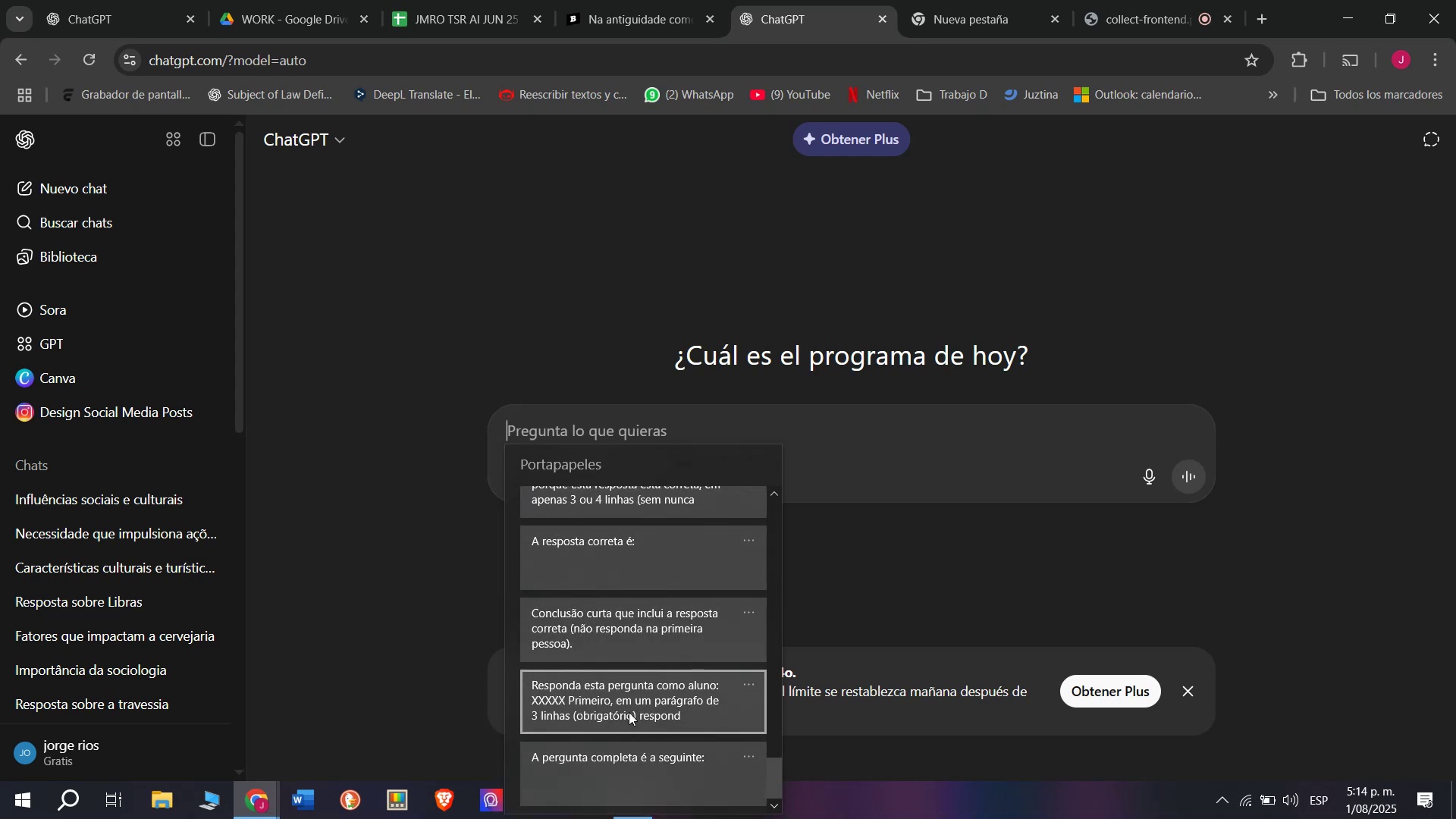 
left_click([626, 710])
 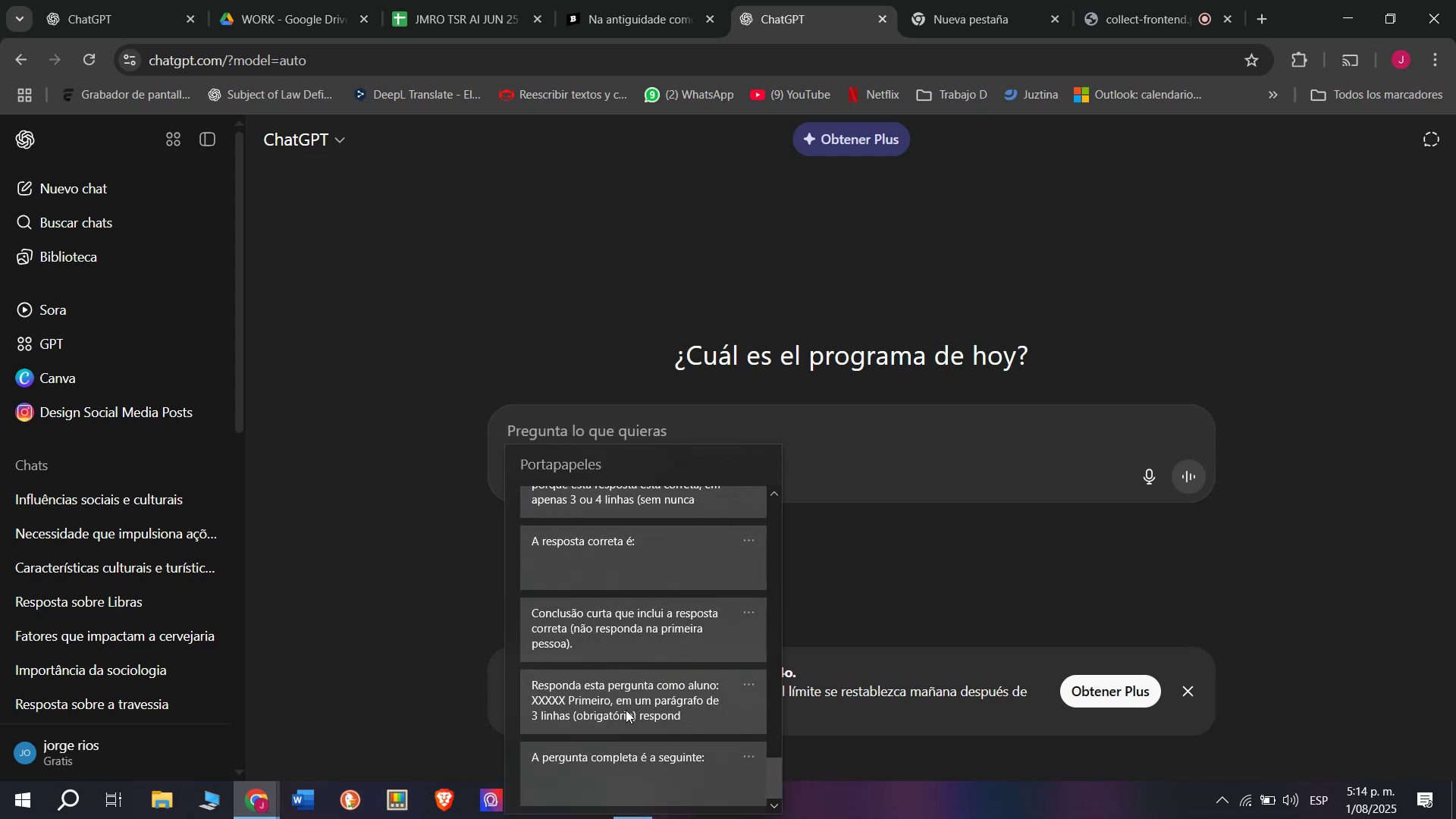 
key(Control+ControlLeft)
 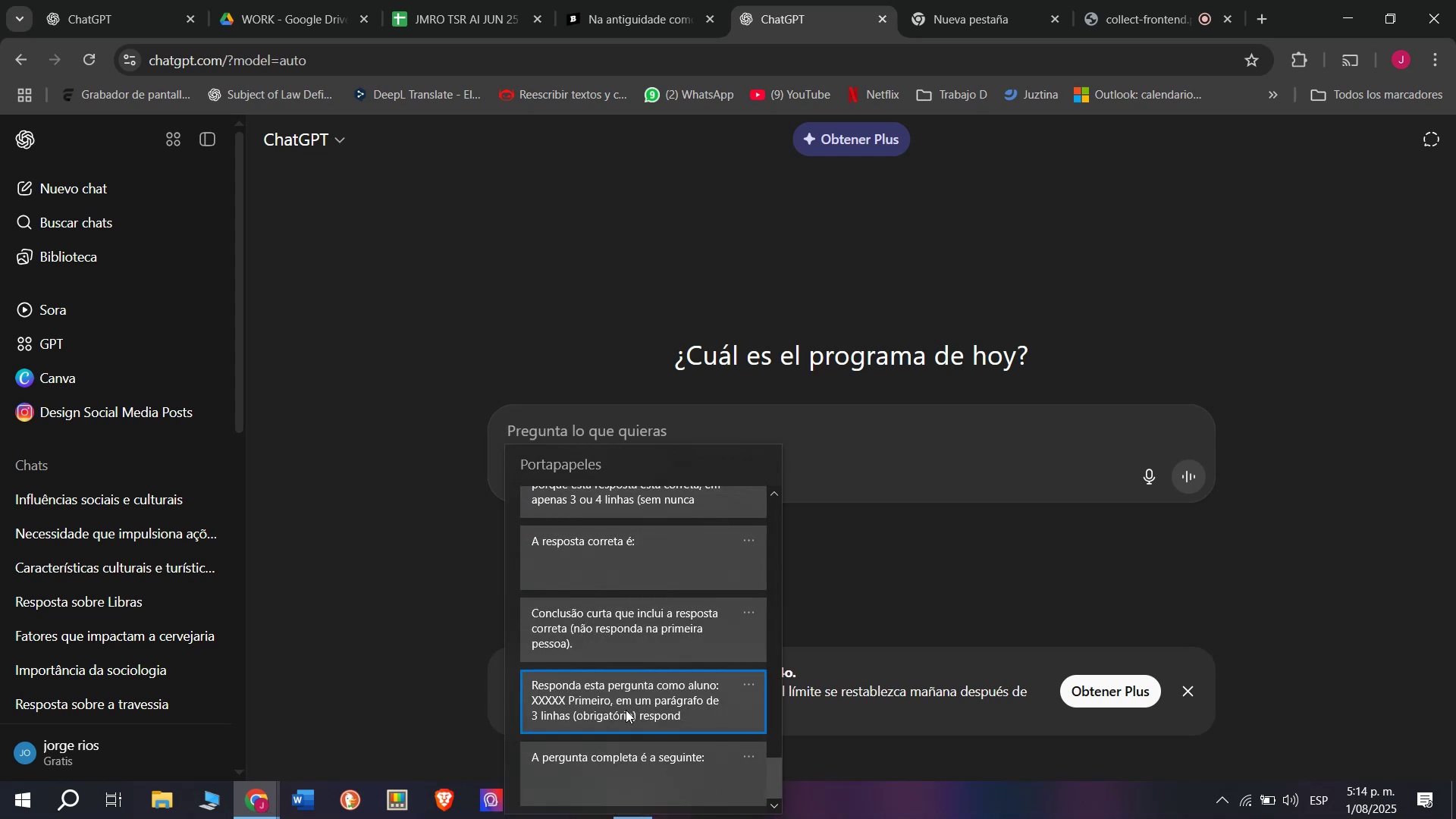 
key(Control+V)
 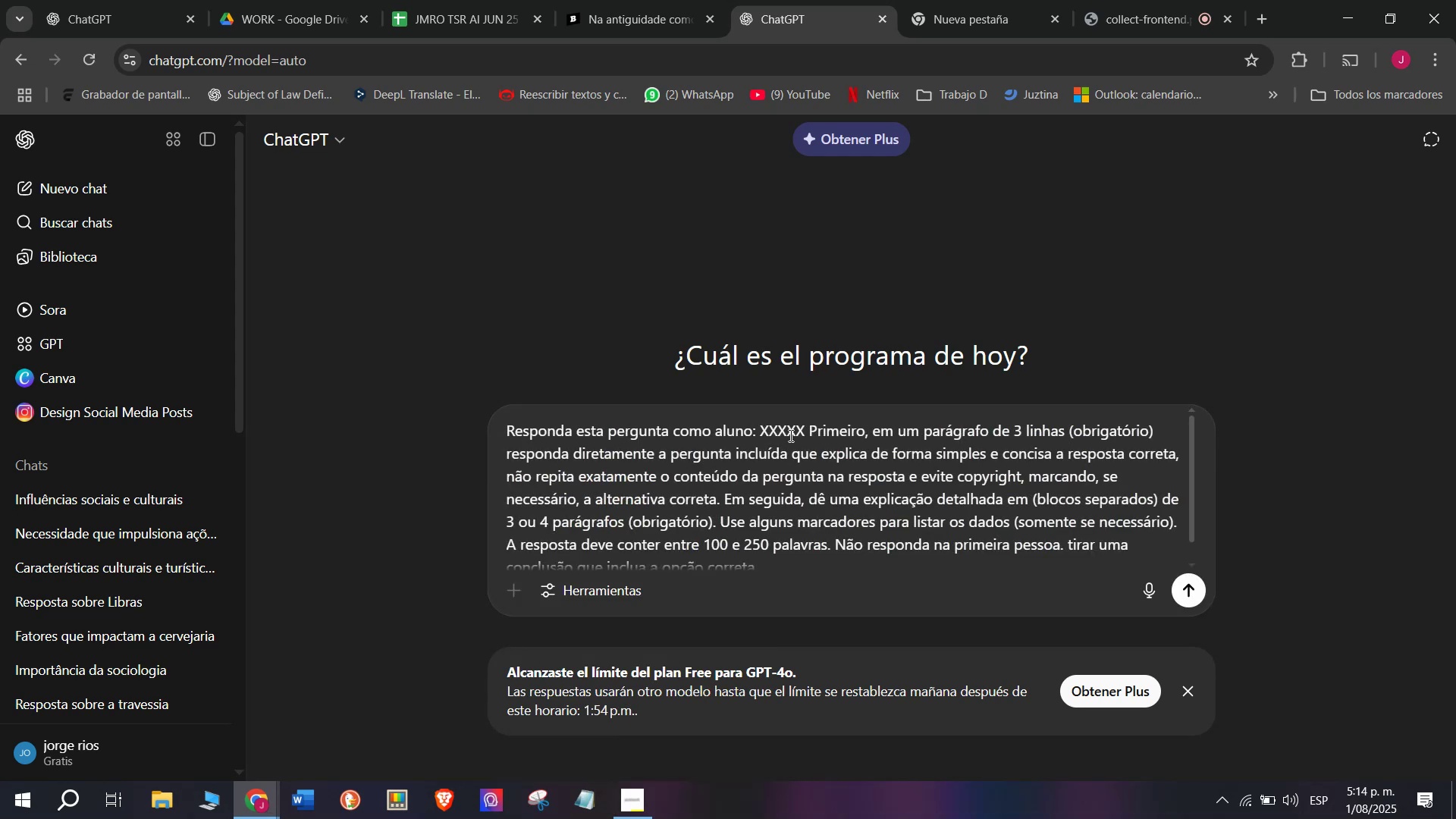 
left_click_drag(start_coordinate=[804, 427], to_coordinate=[759, 427])
 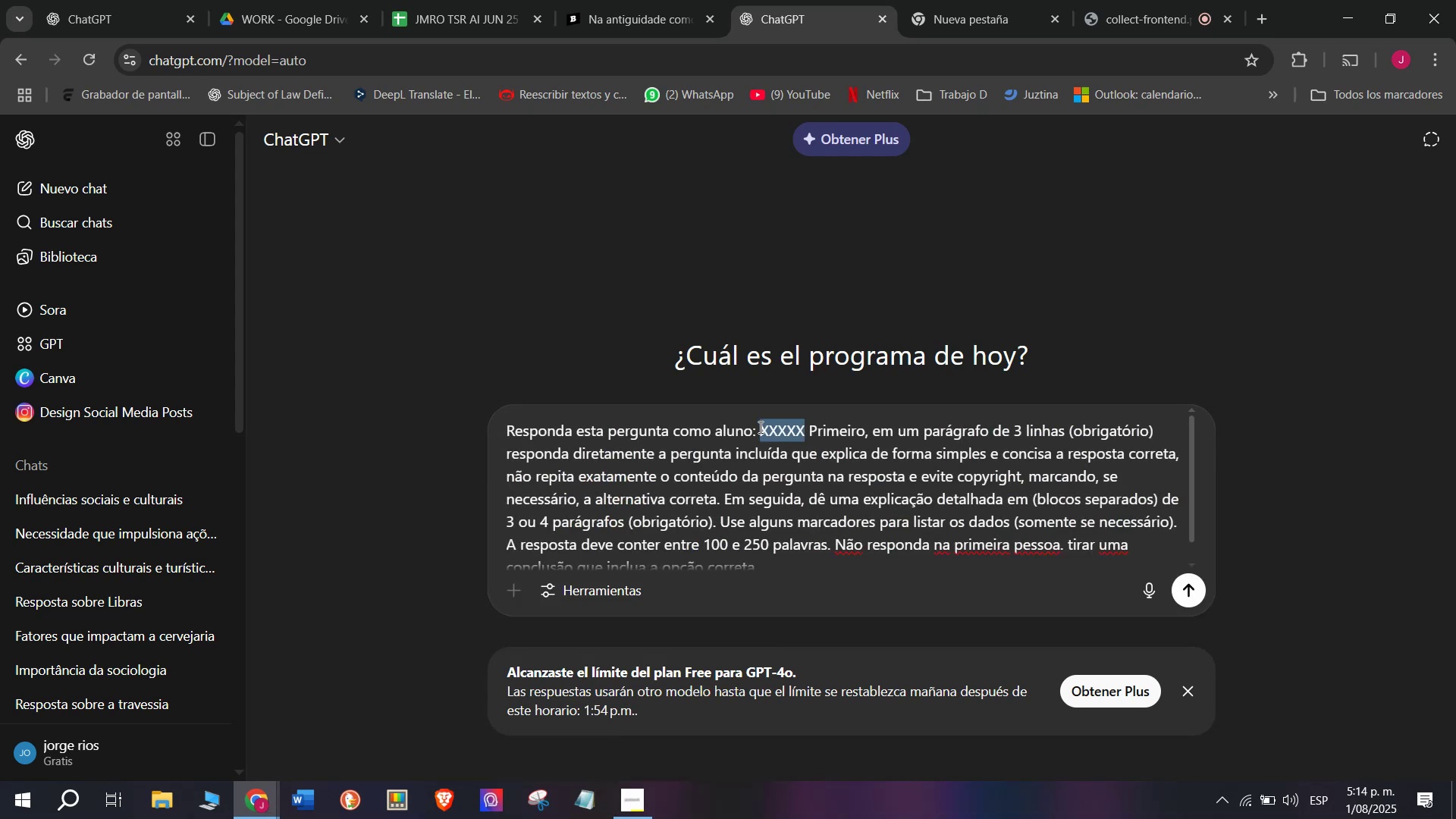 
key(Meta+V)
 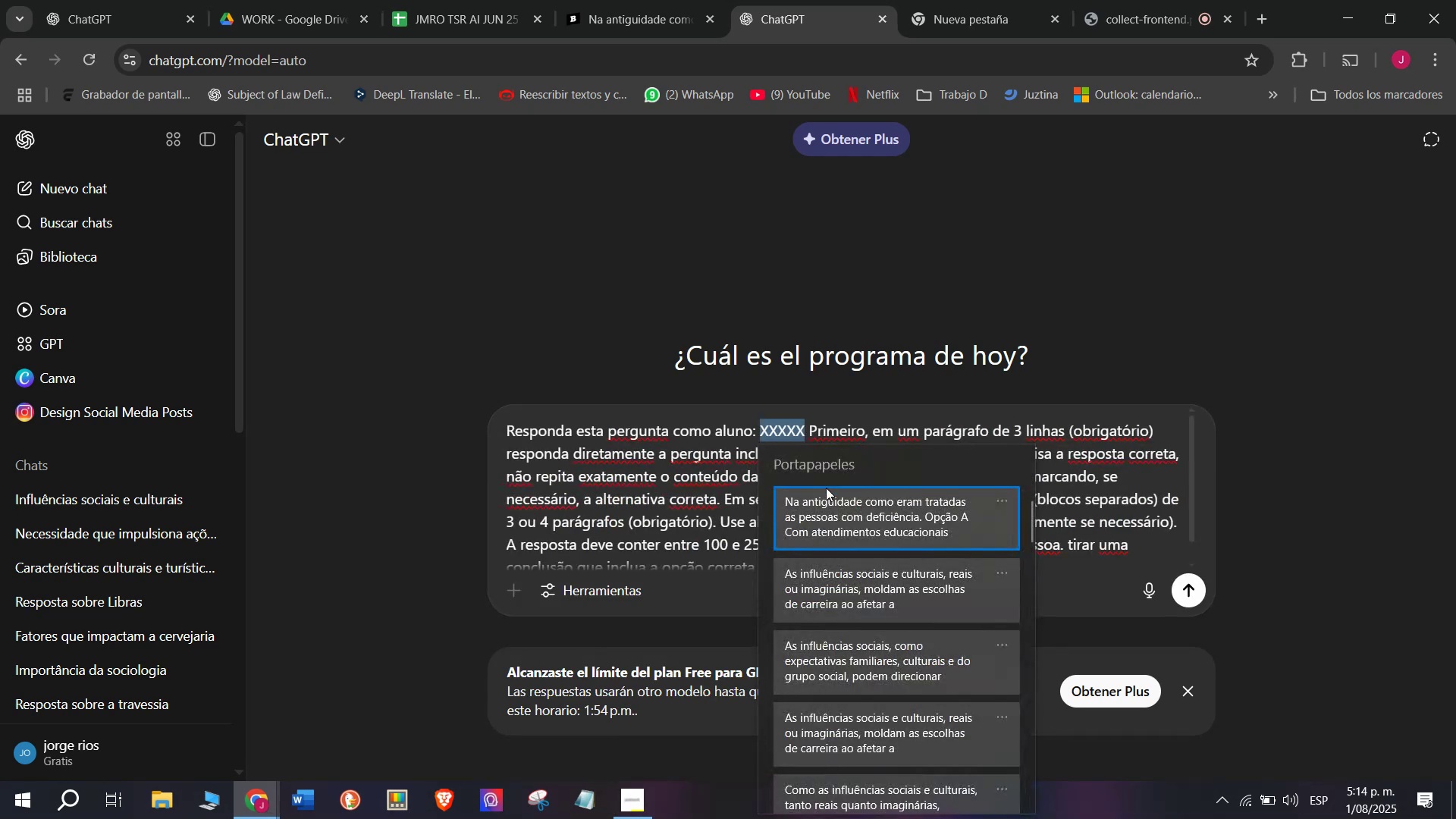 
key(Control+ControlLeft)
 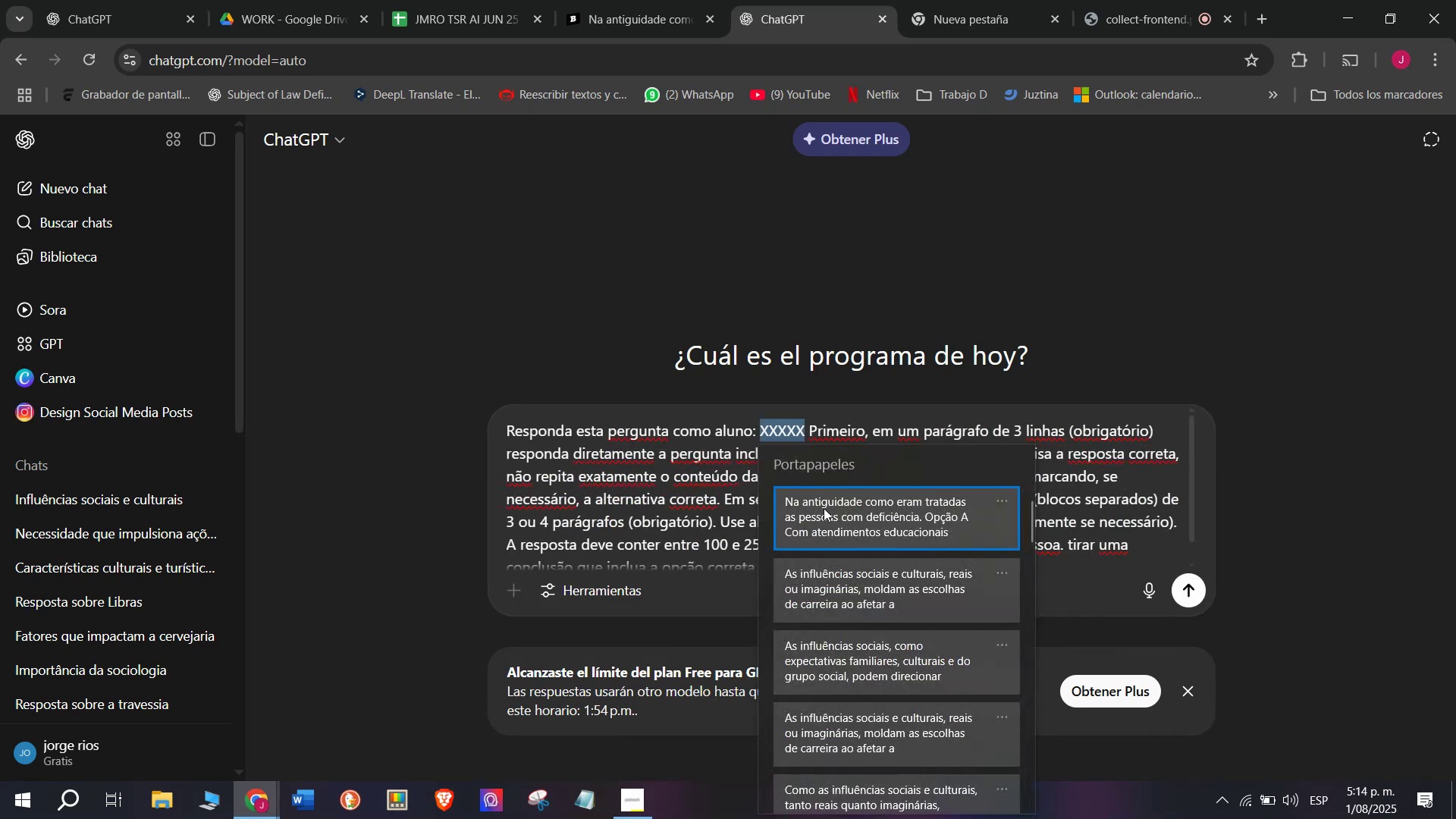 
key(Control+V)
 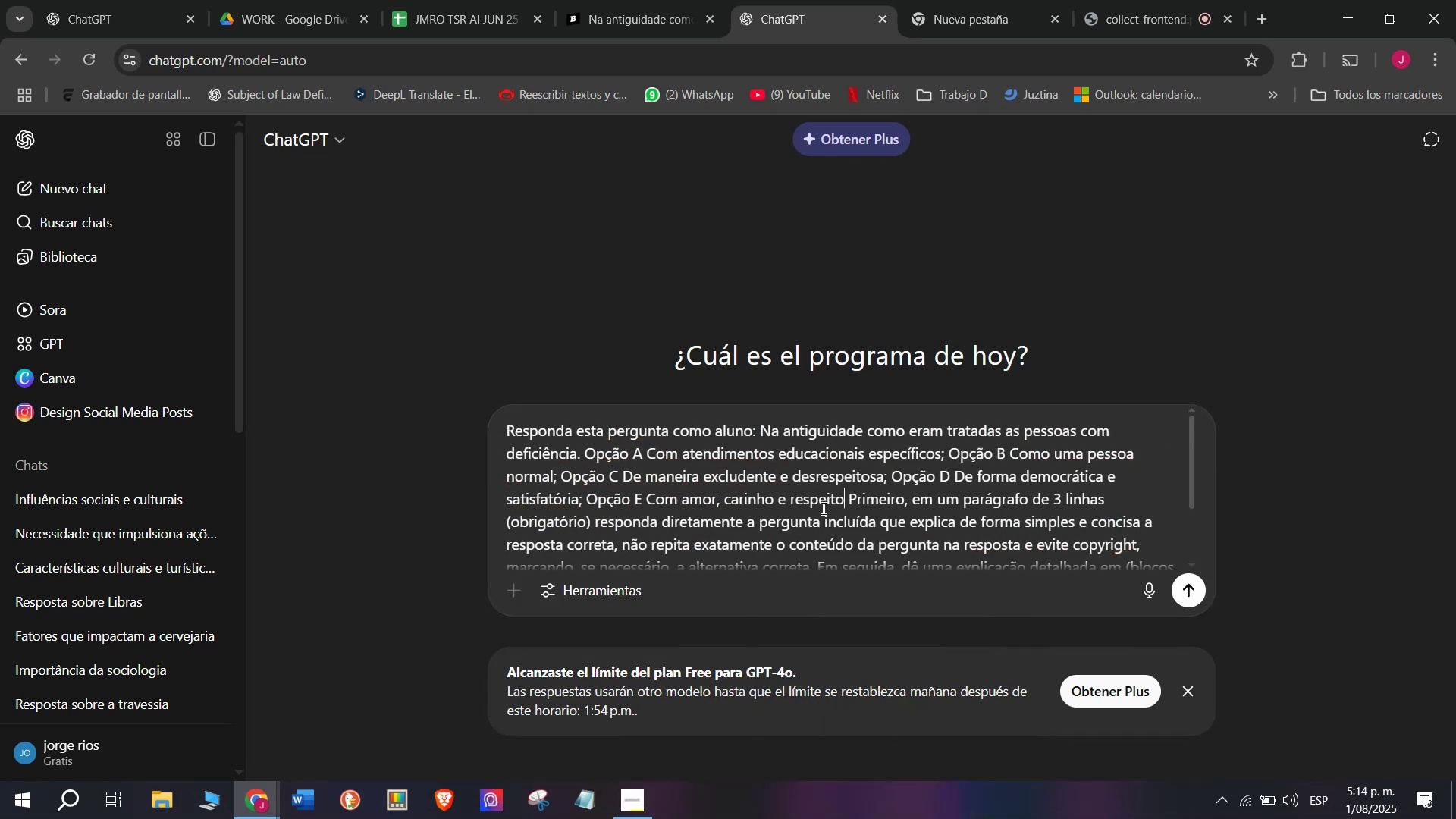 
key(Enter)
 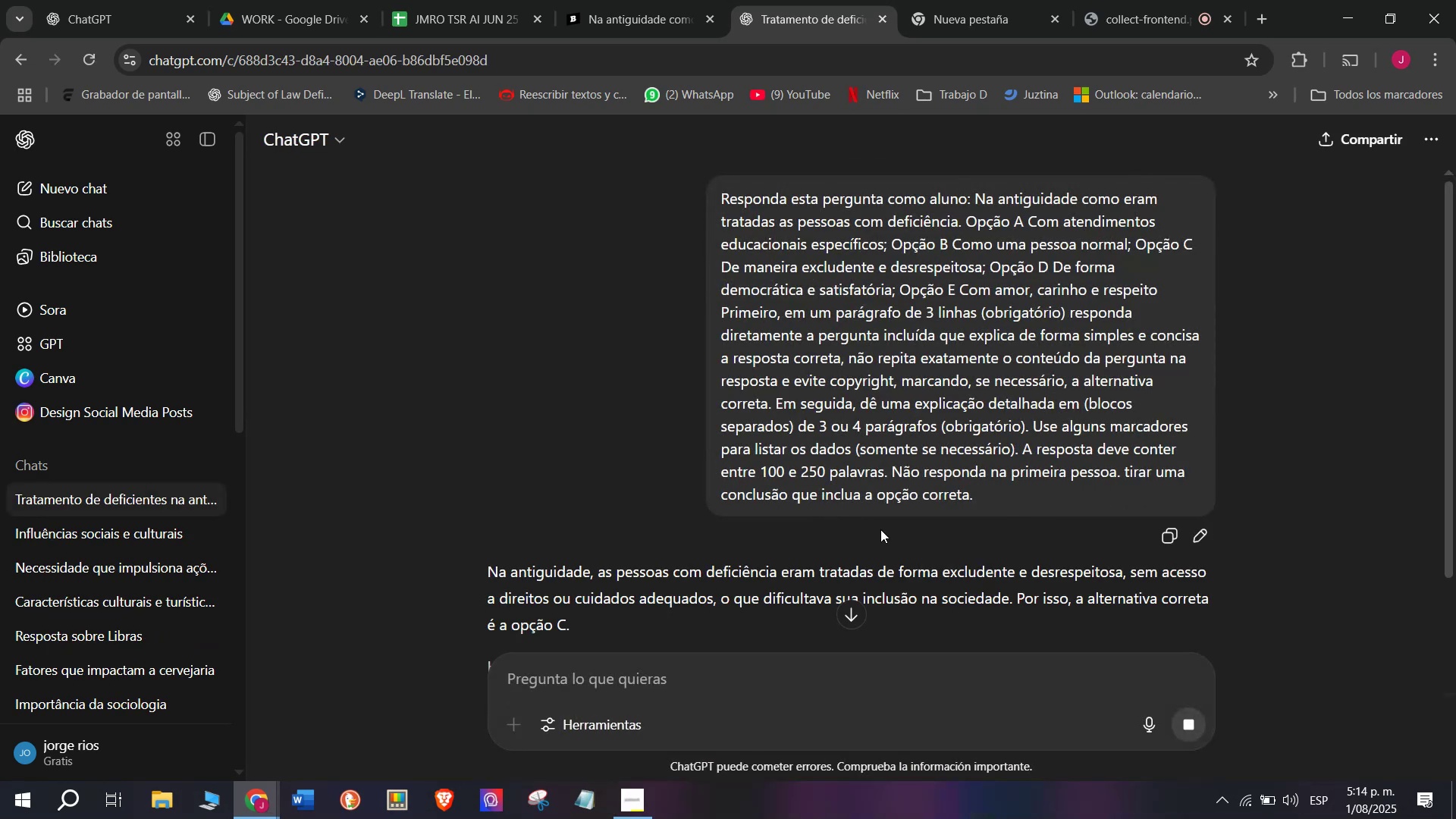 
scroll: coordinate [652, 390], scroll_direction: down, amount: 1.0
 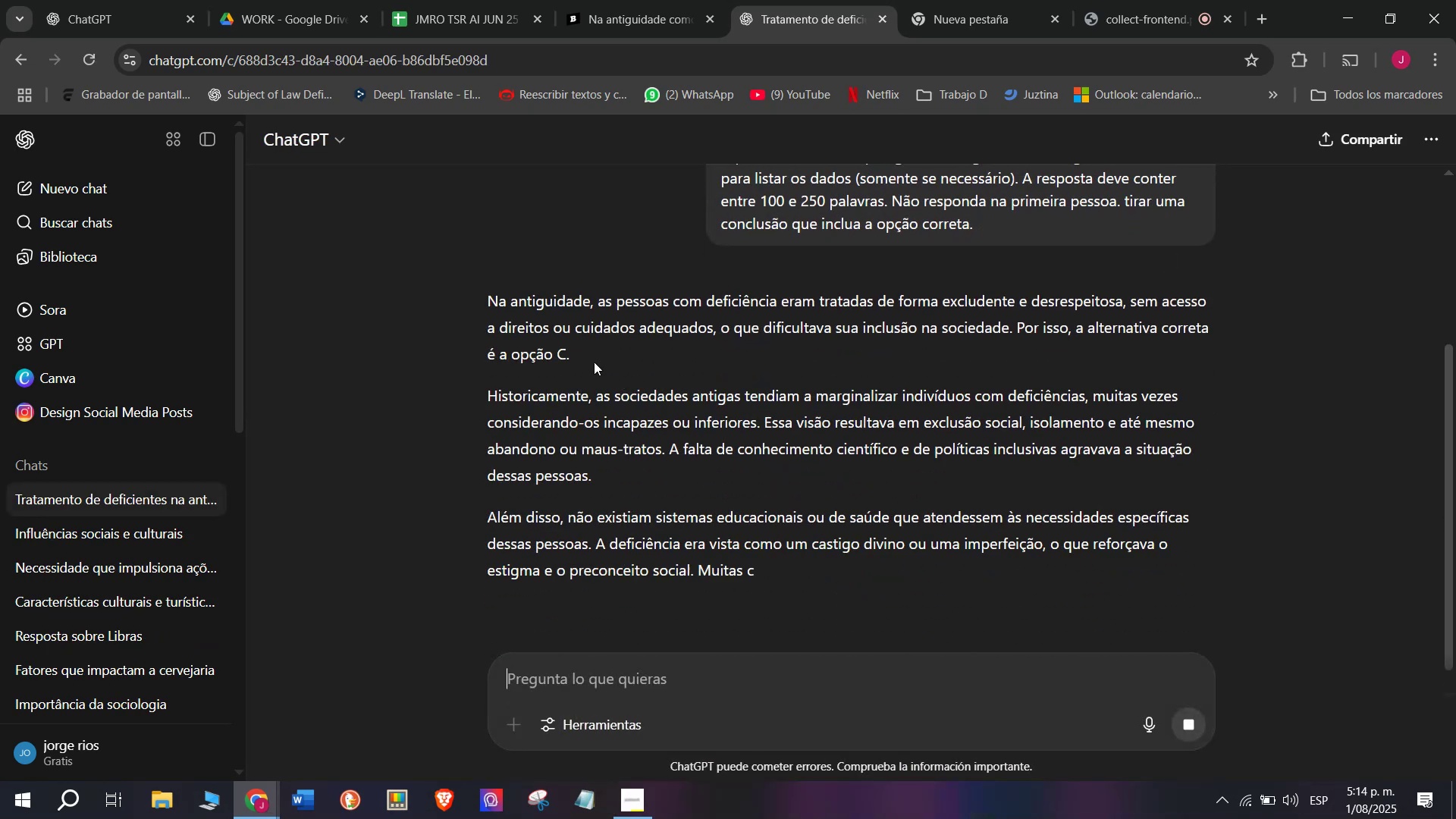 
left_click_drag(start_coordinate=[588, 359], to_coordinate=[483, 303])
 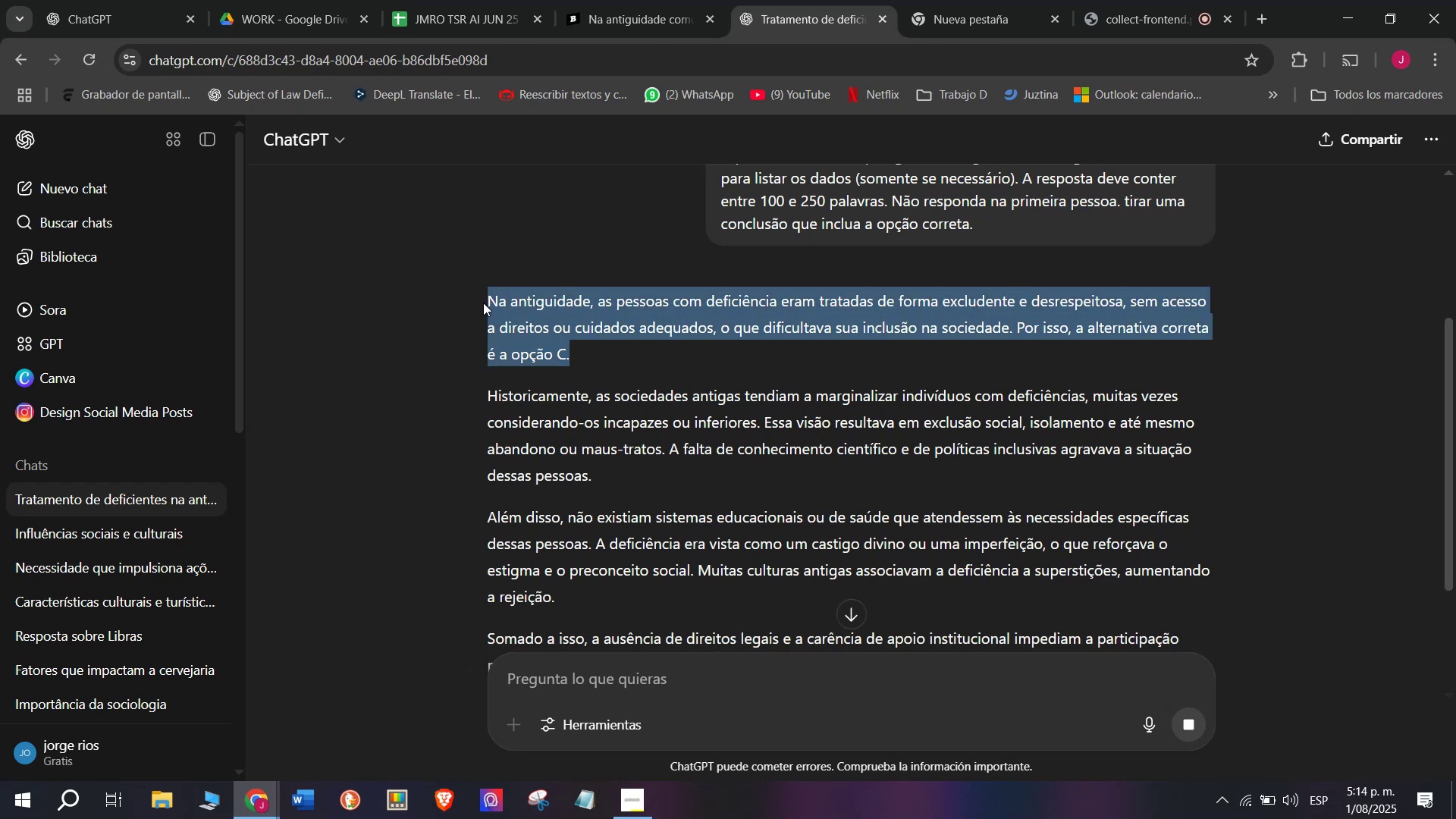 
hold_key(key=ControlLeft, duration=0.31)
 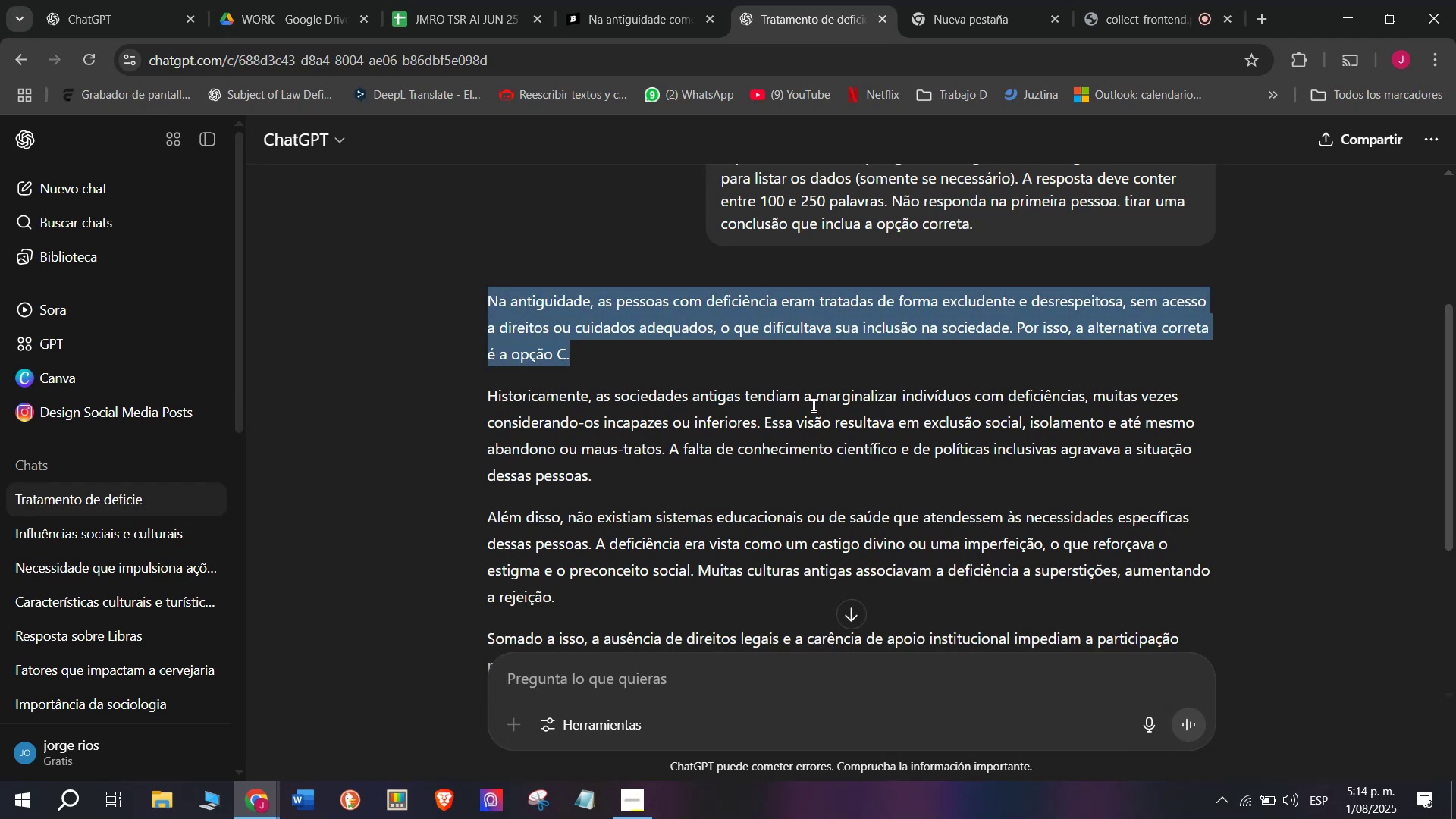 
key(C)
 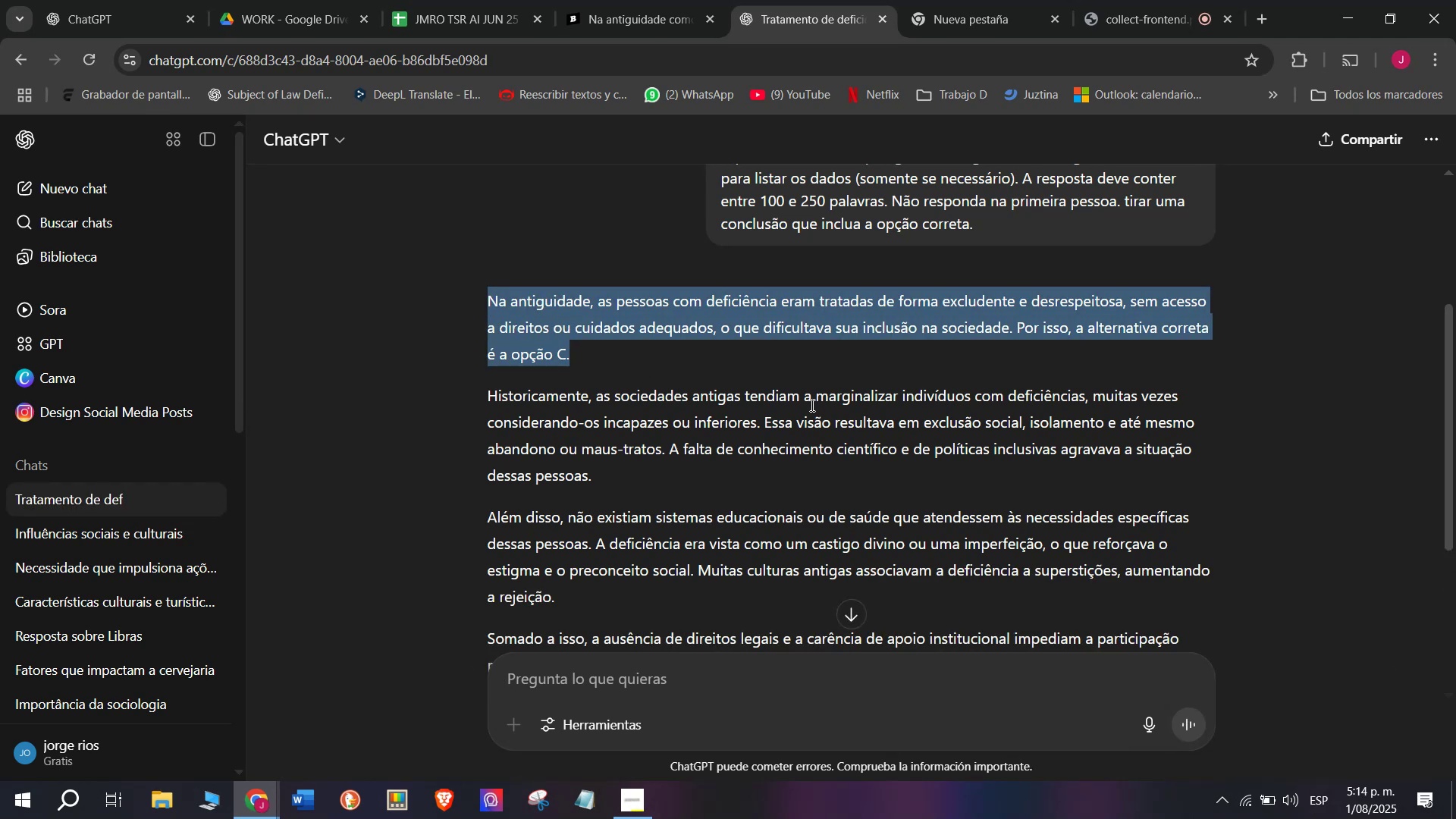 
scroll: coordinate [812, 405], scroll_direction: down, amount: 1.0
 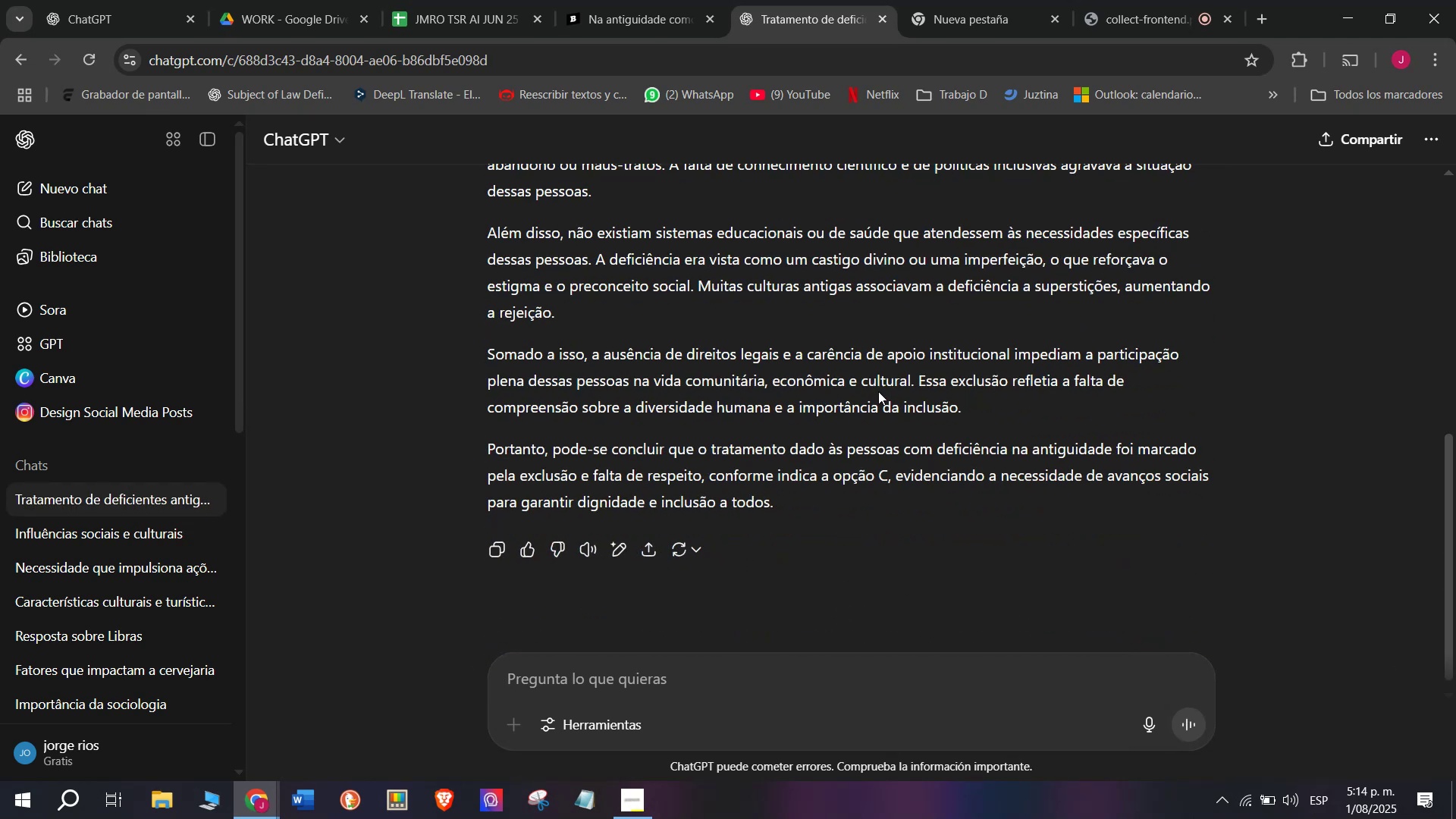 
left_click_drag(start_coordinate=[974, 411], to_coordinate=[487, 468])
 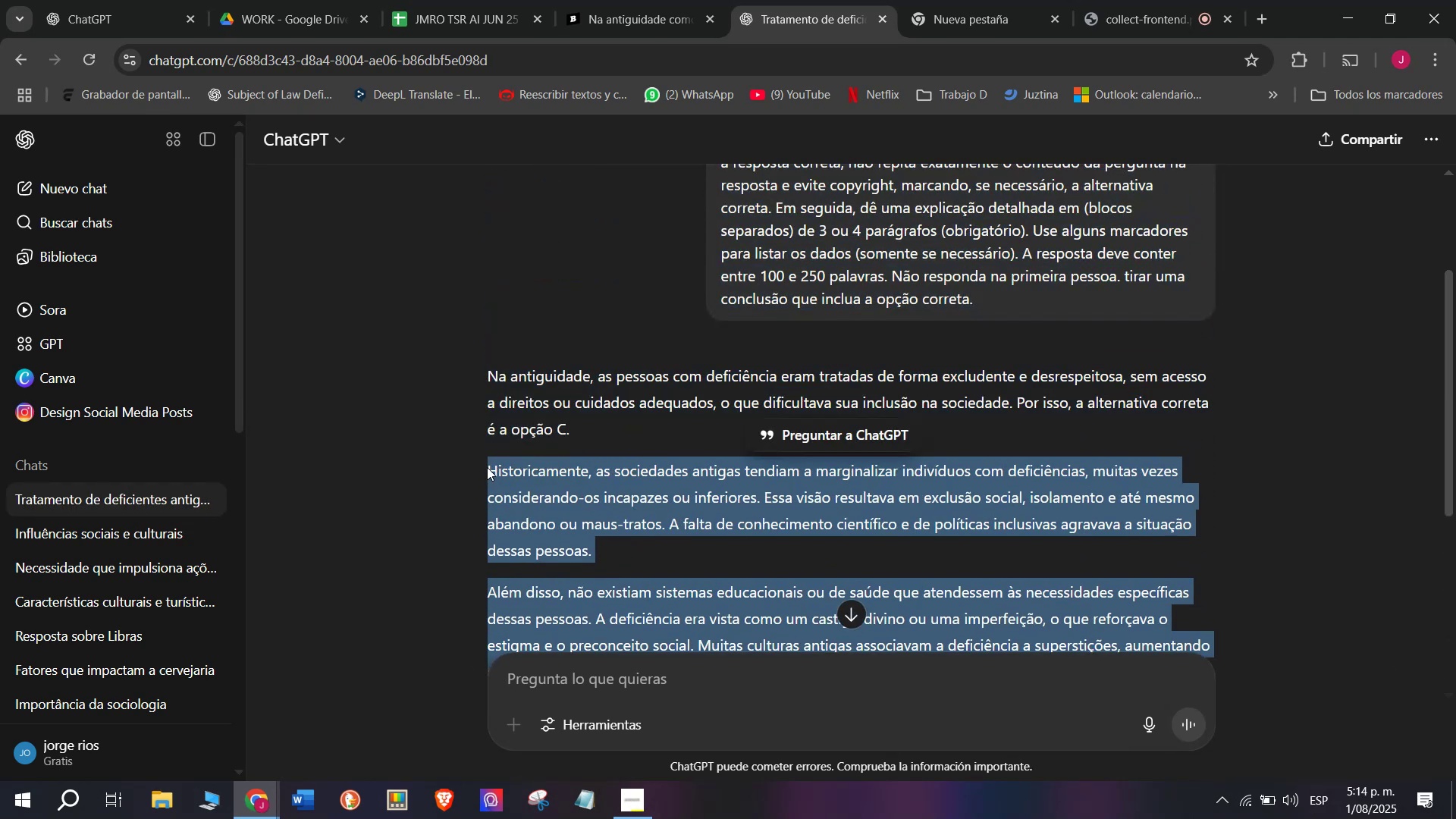 
key(Control+C)
 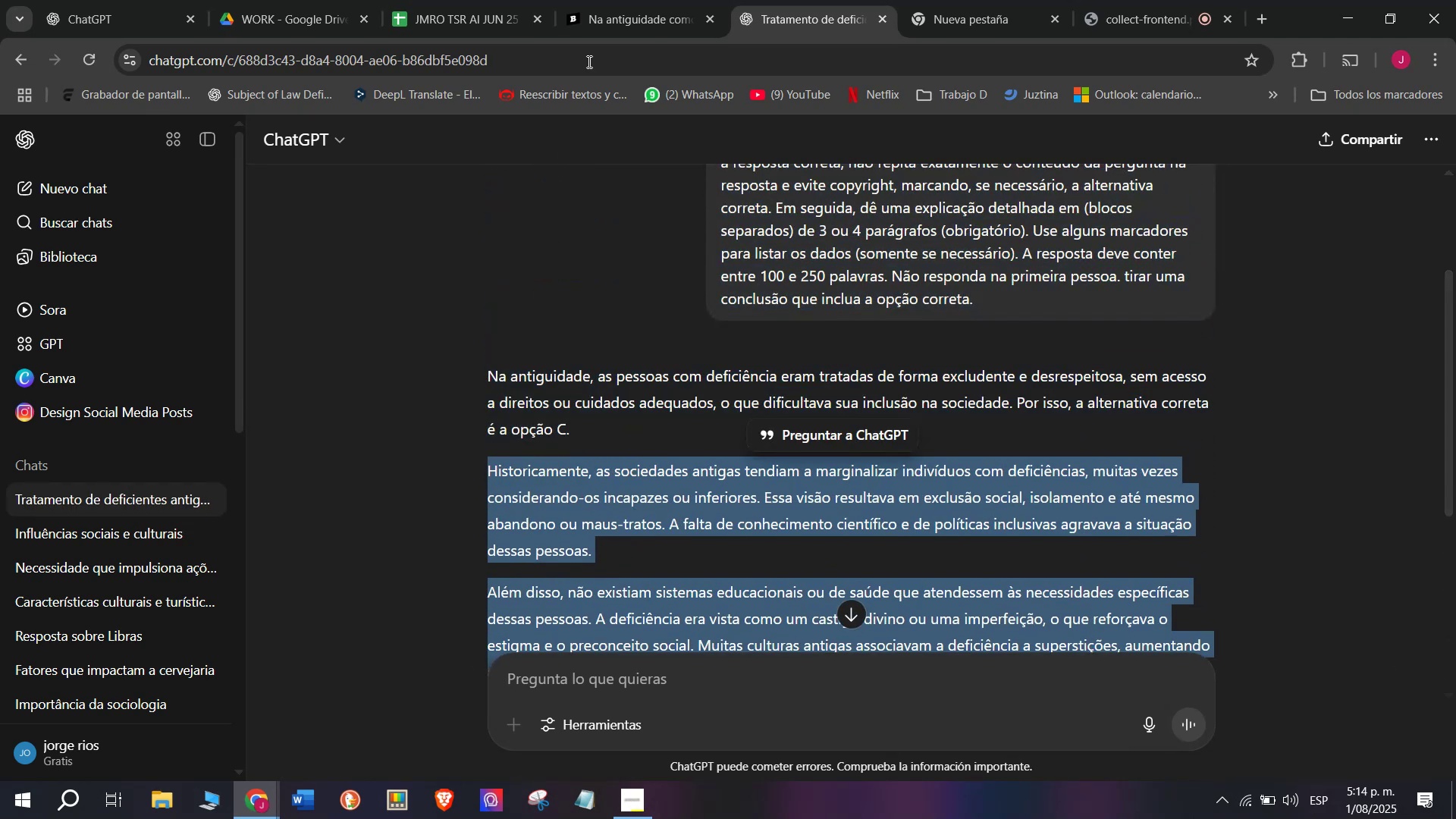 
left_click([613, 0])
 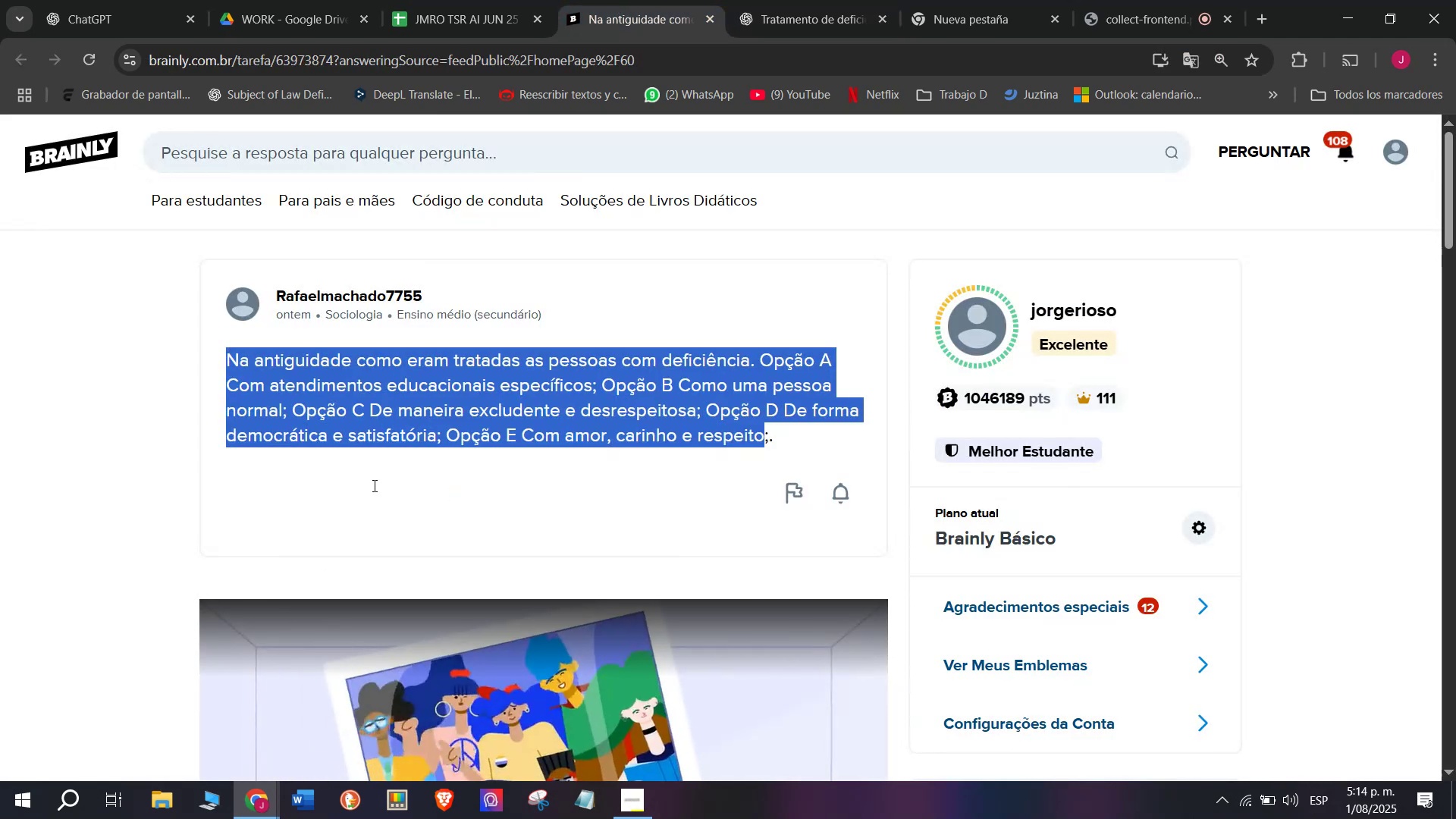 
left_click_drag(start_coordinate=[678, 425], to_coordinate=[518, 206])
 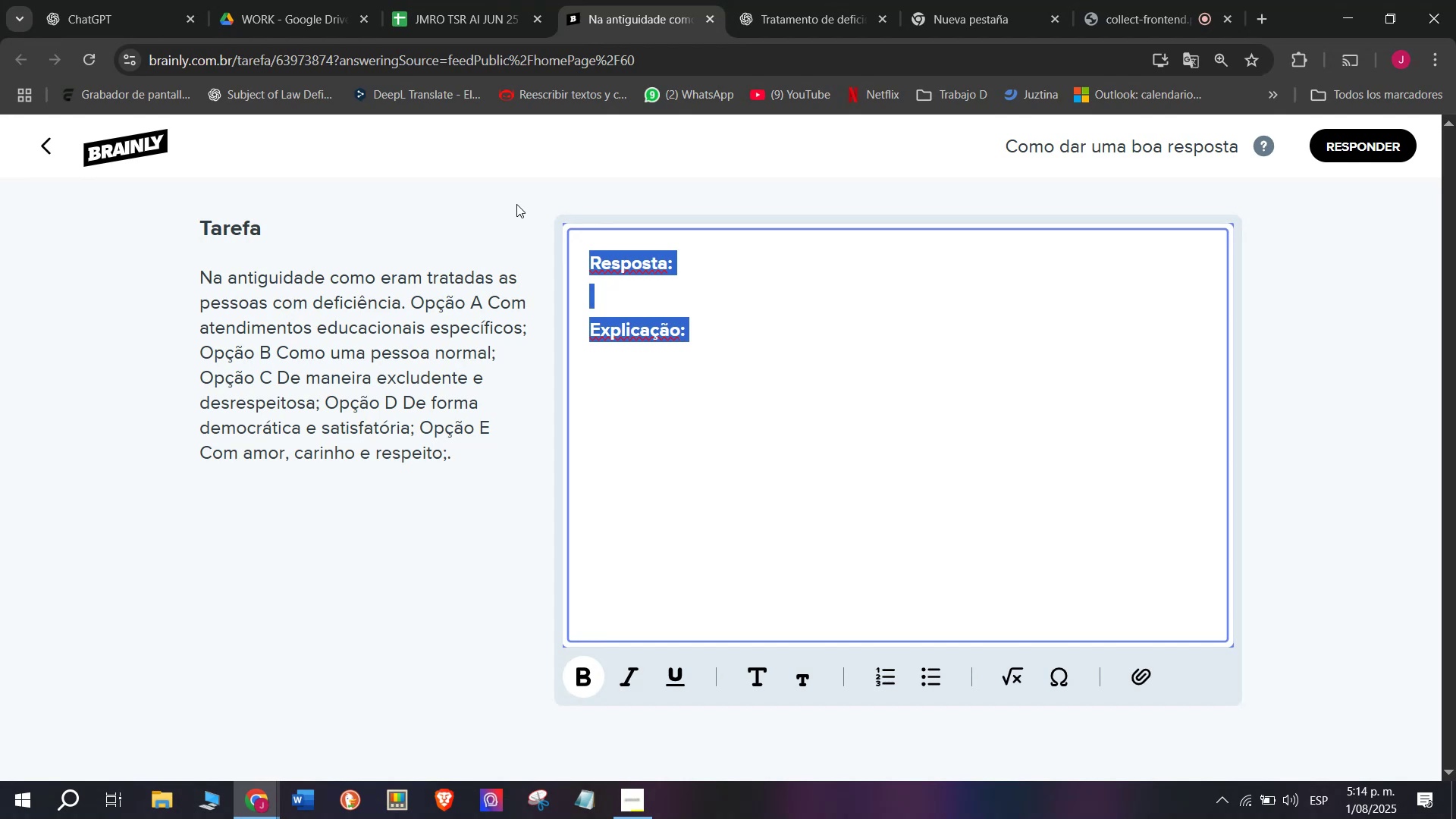 
key(Meta+V)
 